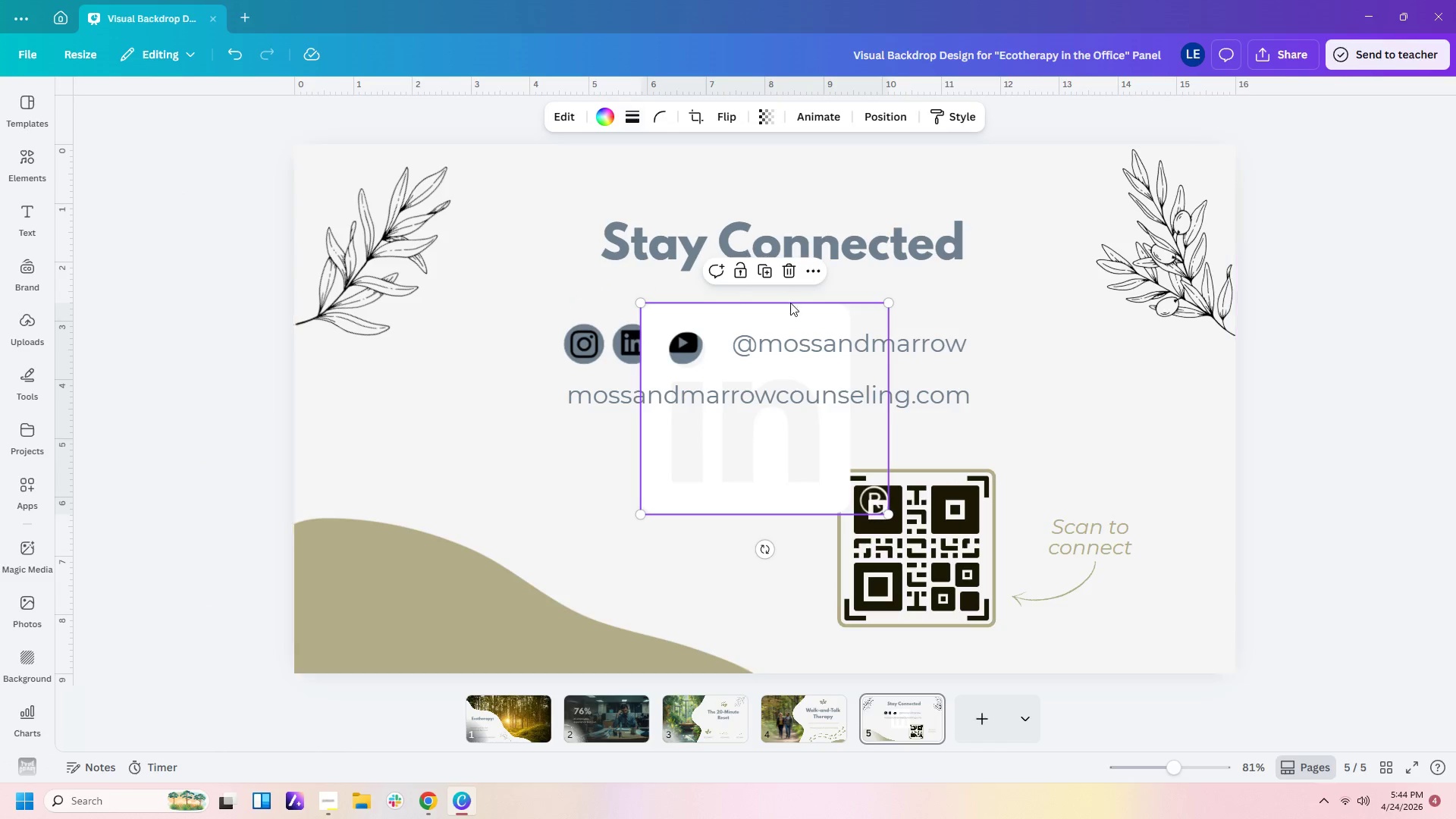 
left_click([603, 122])
 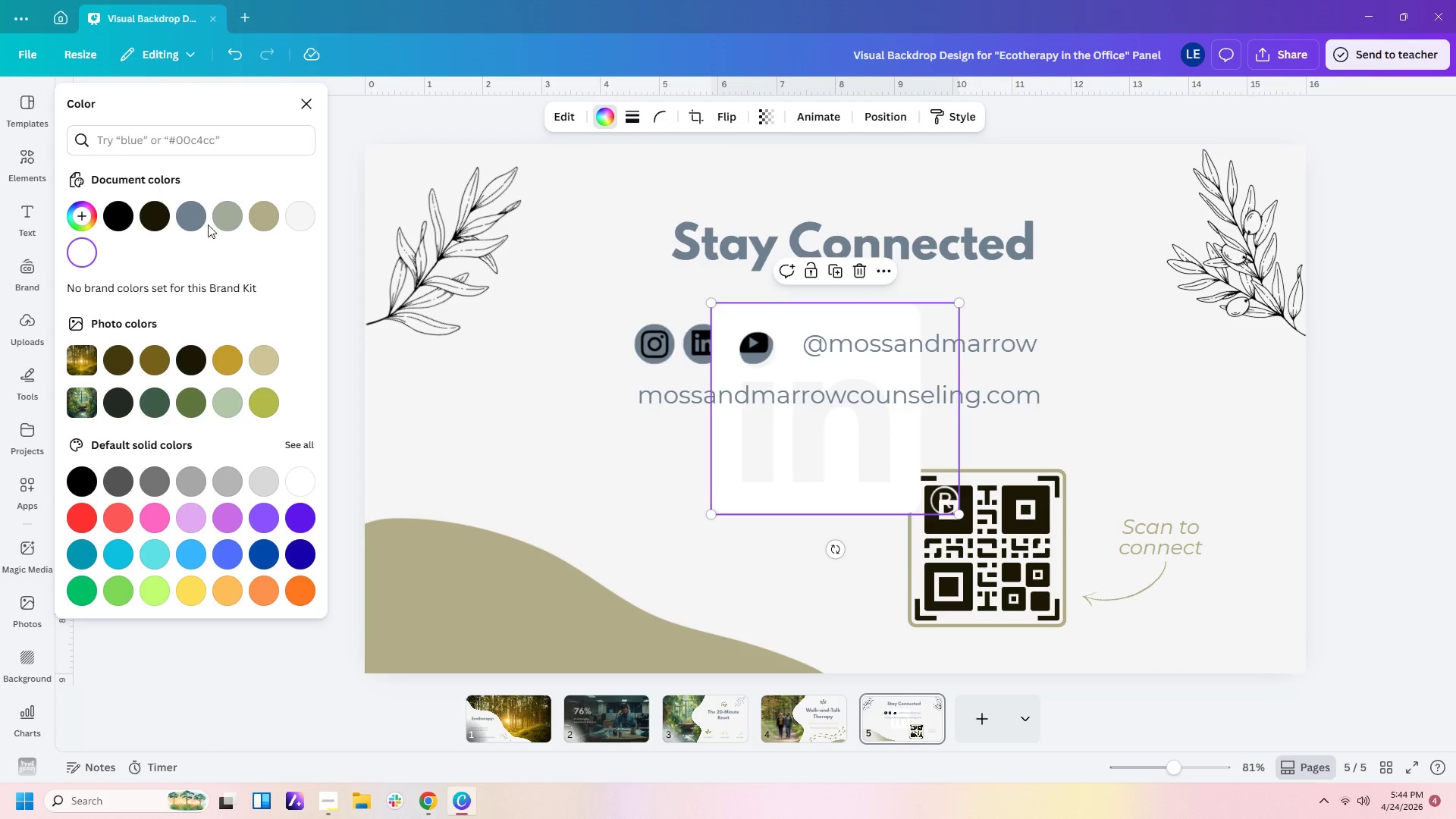 
left_click([188, 222])
 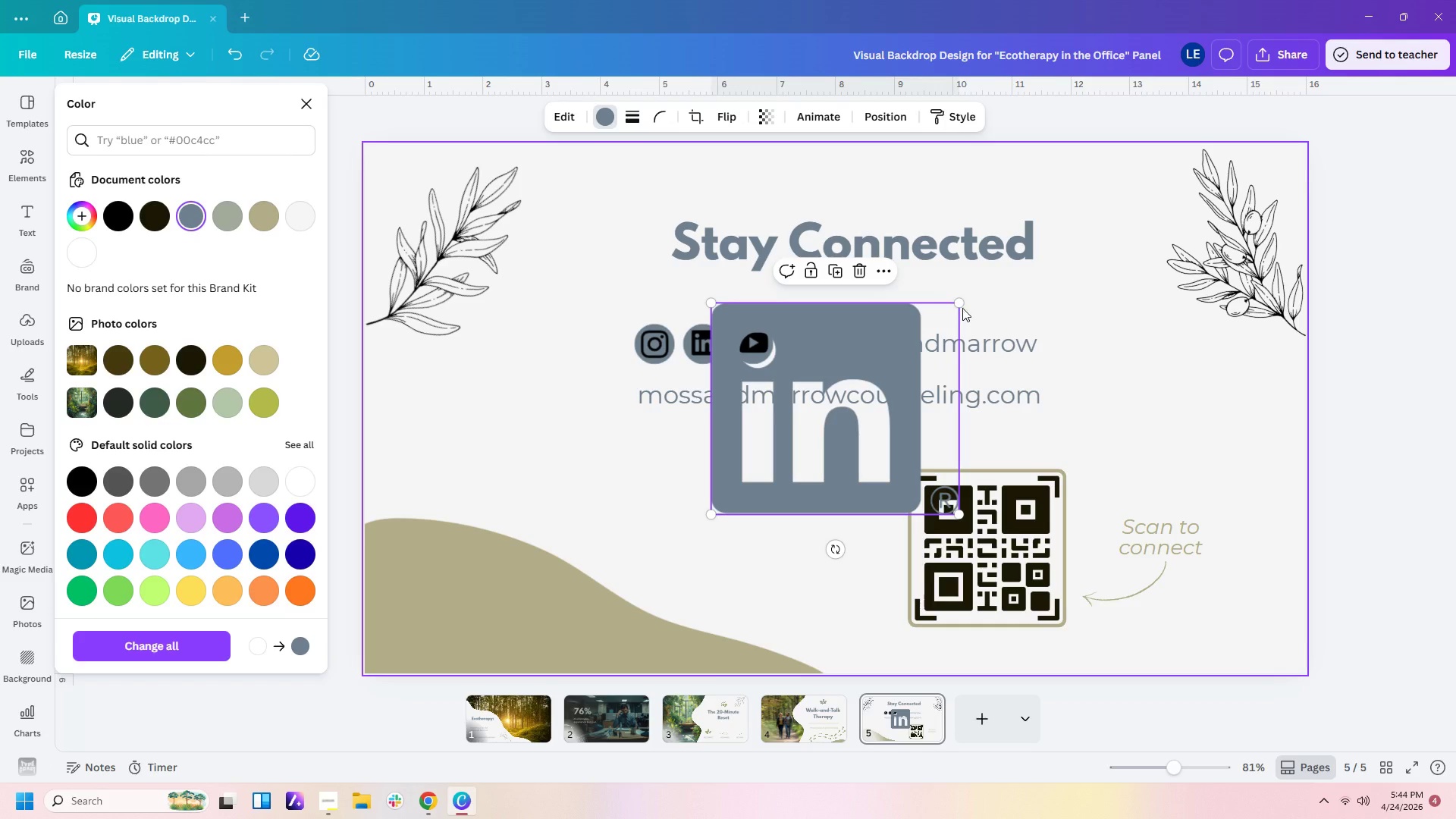 
left_click_drag(start_coordinate=[962, 303], to_coordinate=[747, 479])
 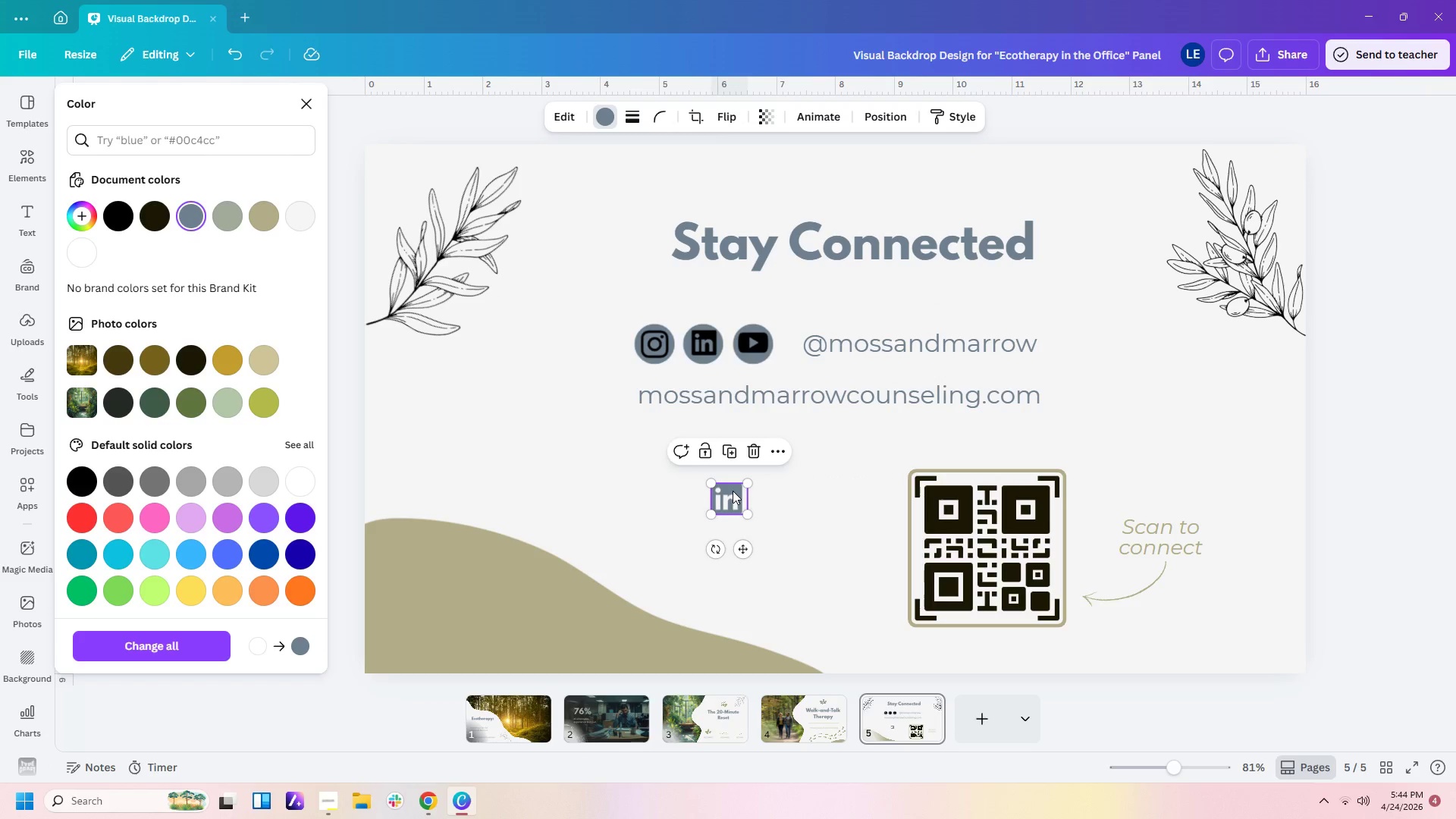 
left_click_drag(start_coordinate=[733, 491], to_coordinate=[712, 380])
 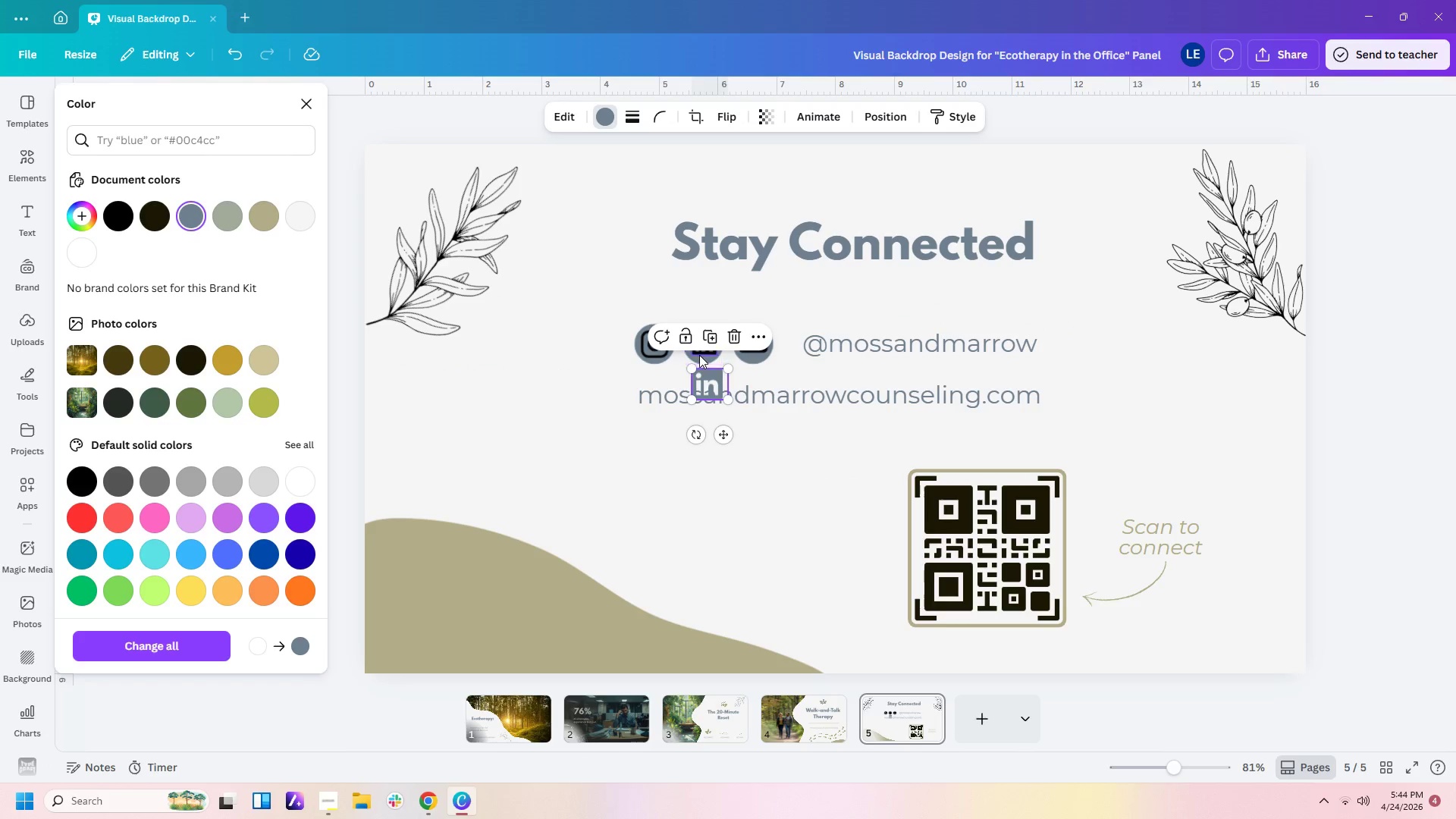 
left_click([699, 355])
 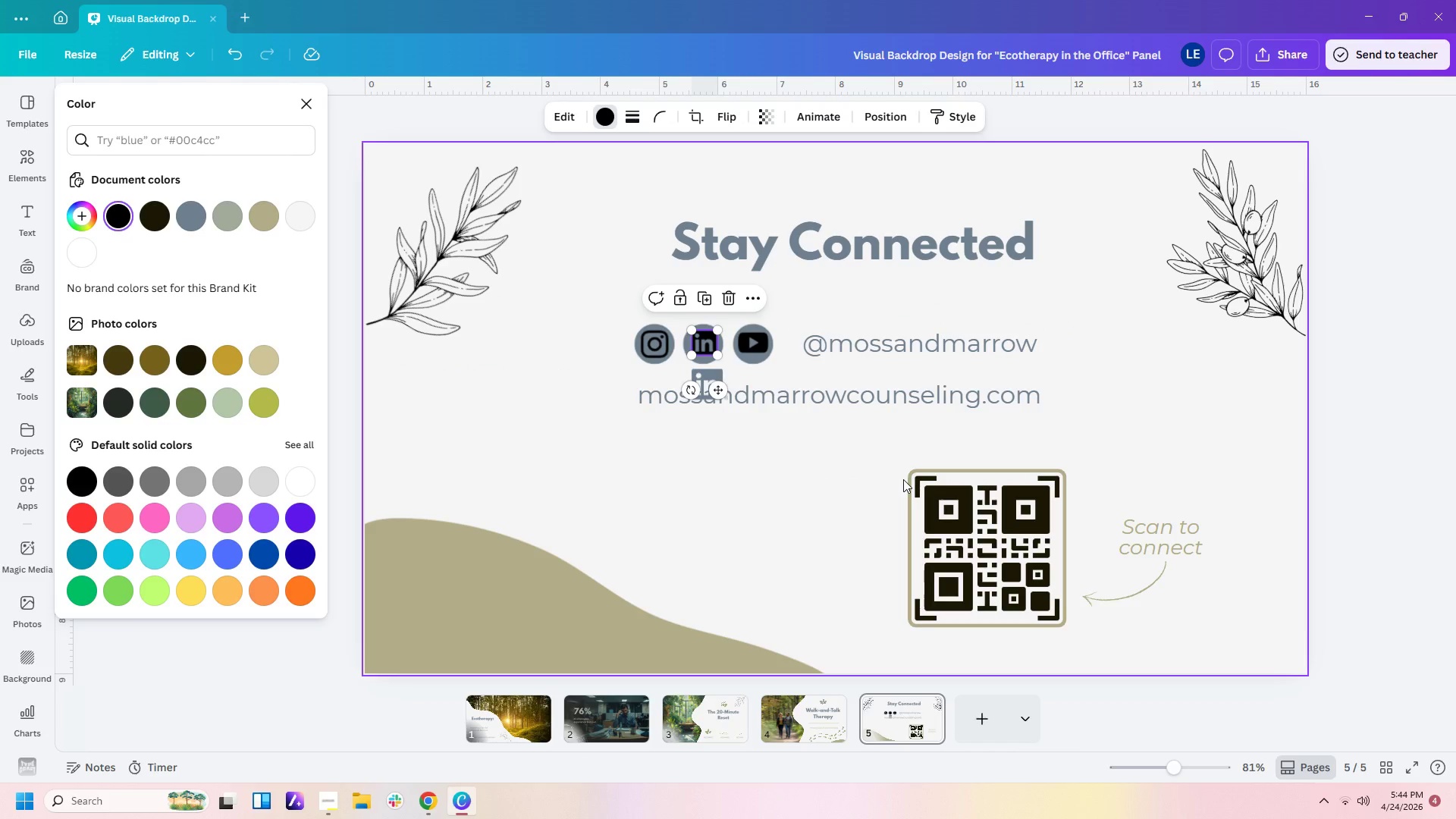 
key(Delete)
 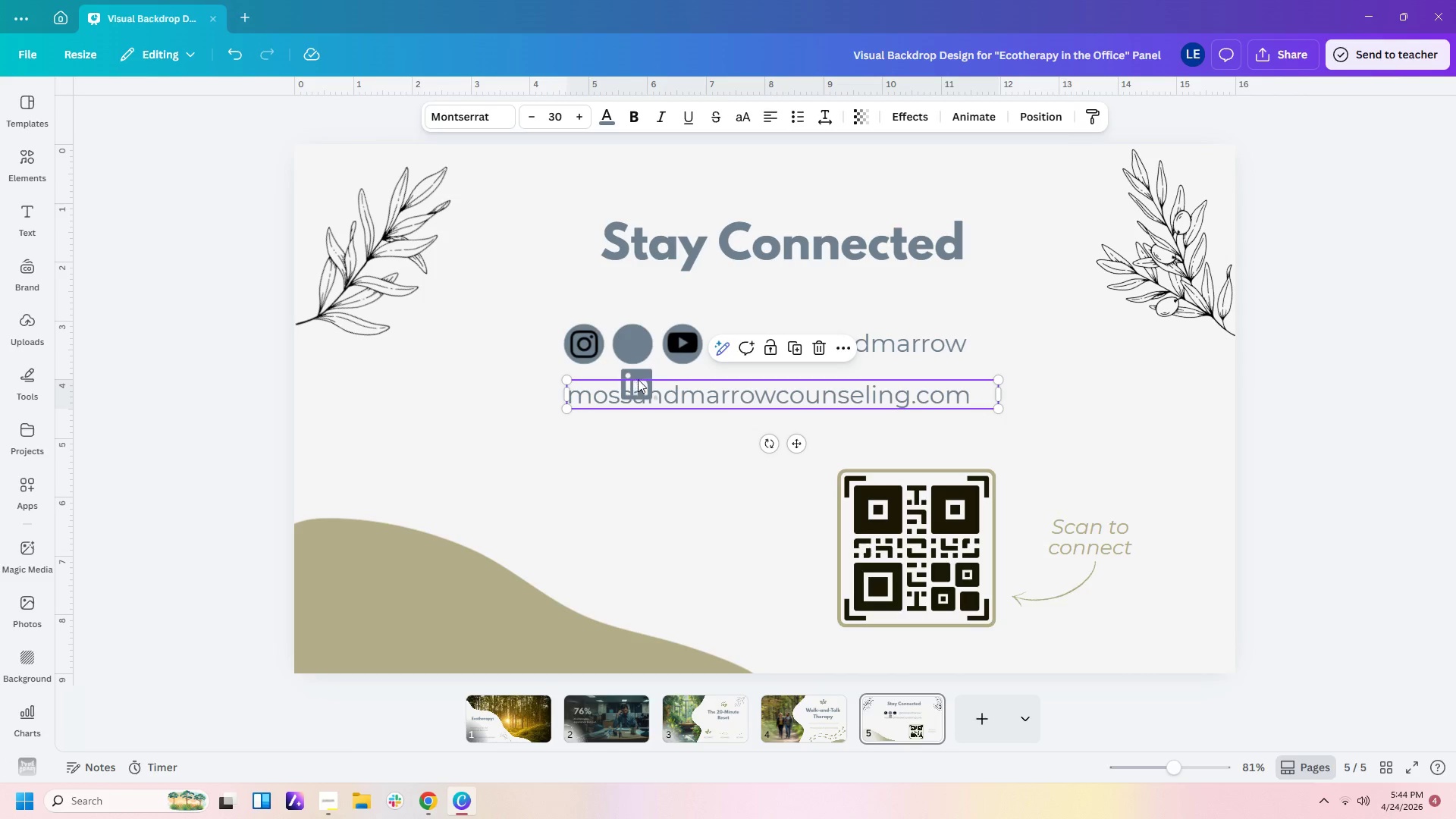 
left_click_drag(start_coordinate=[646, 372], to_coordinate=[676, 288])
 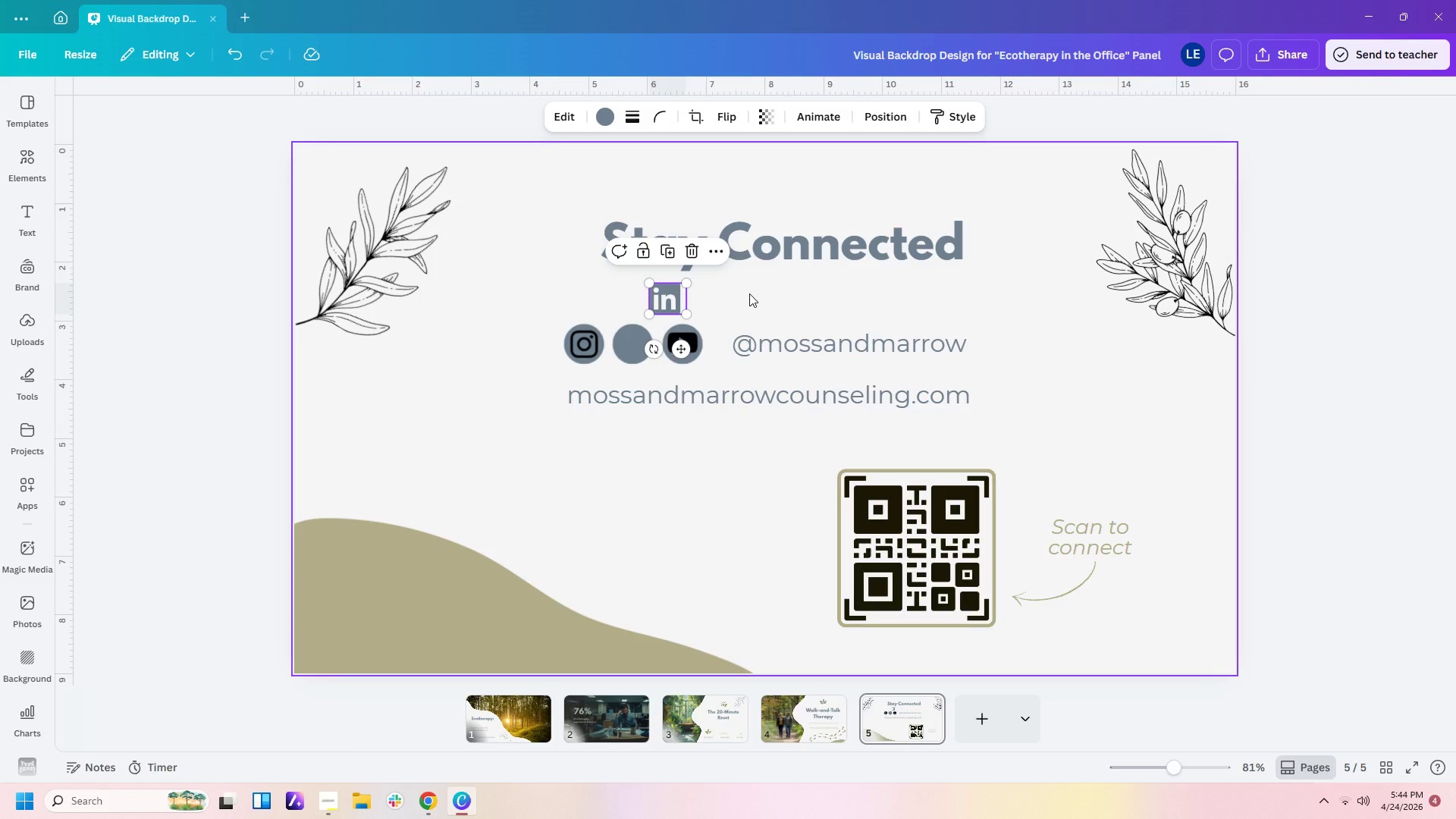 
key(Delete)
 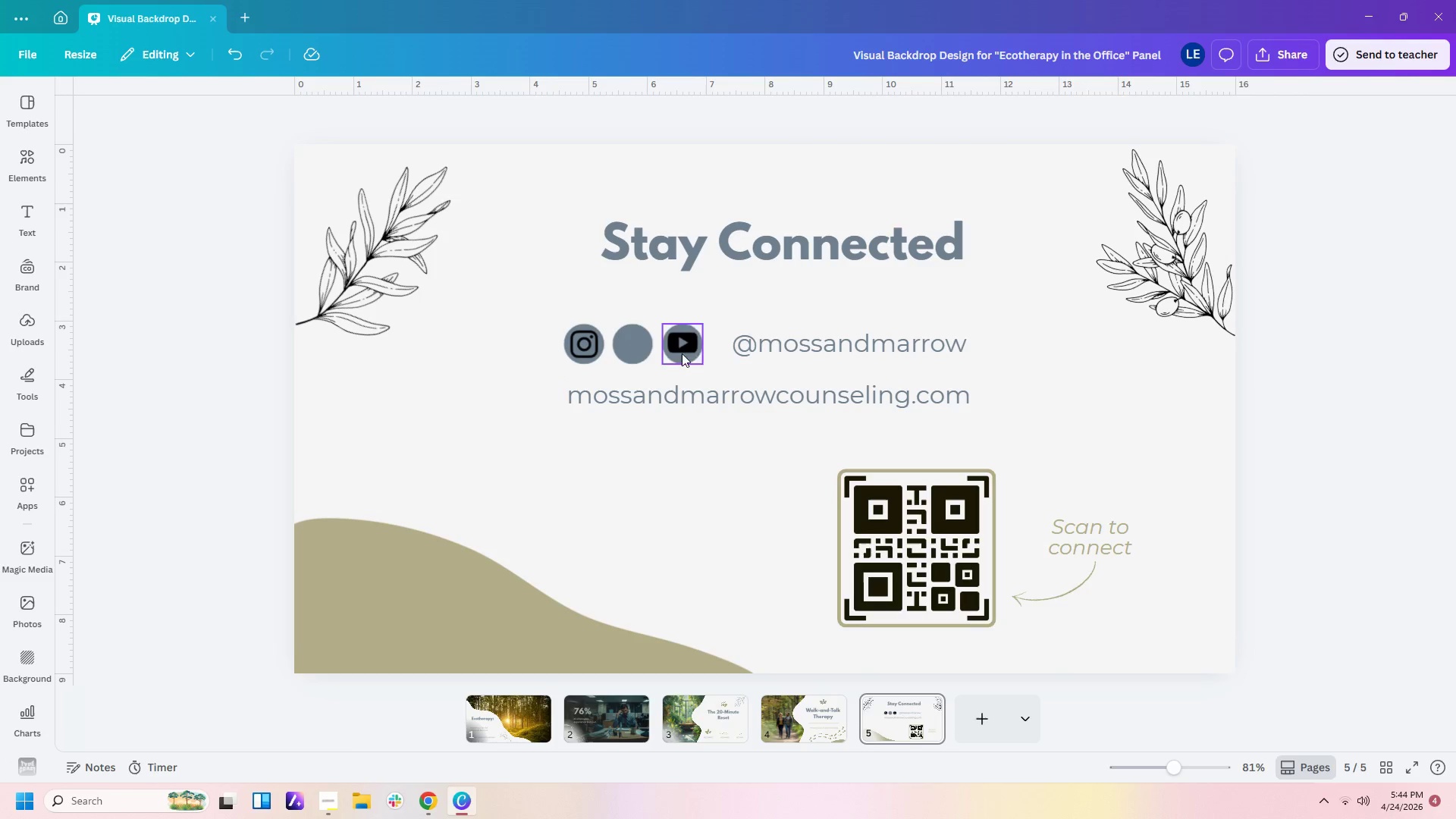 
left_click([687, 347])
 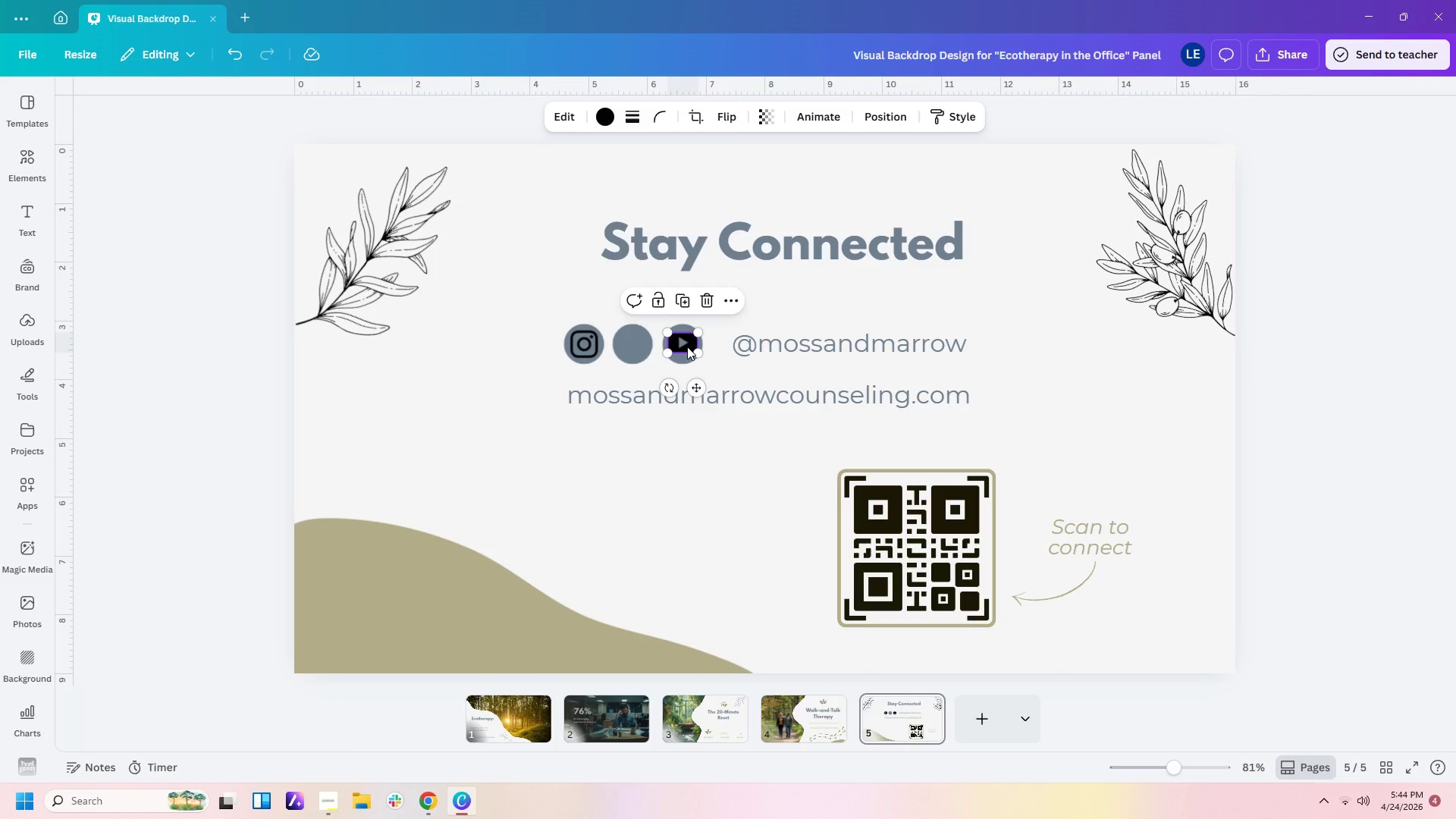 
key(Delete)
 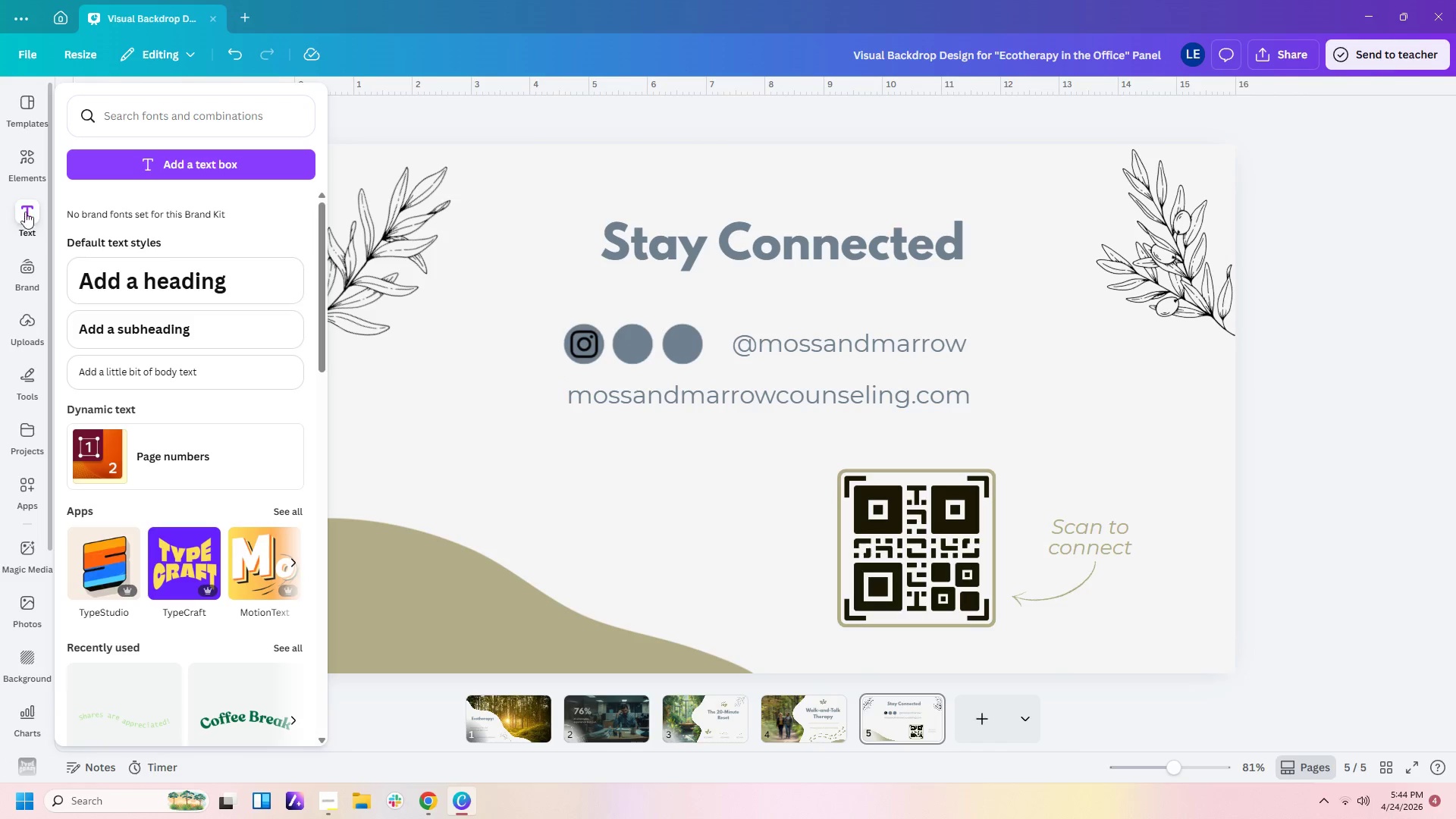 
left_click([28, 161])
 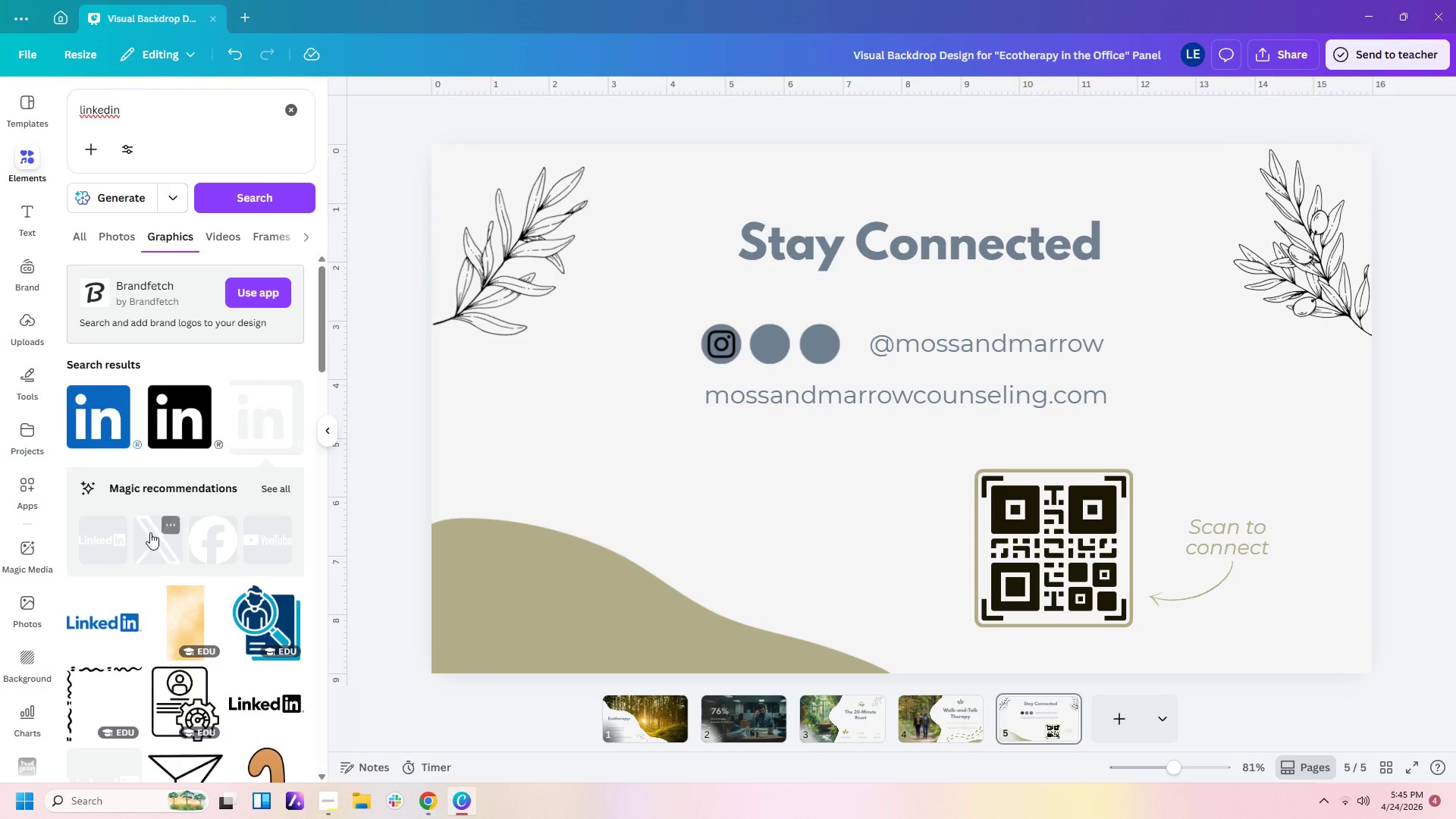 
left_click([269, 485])
 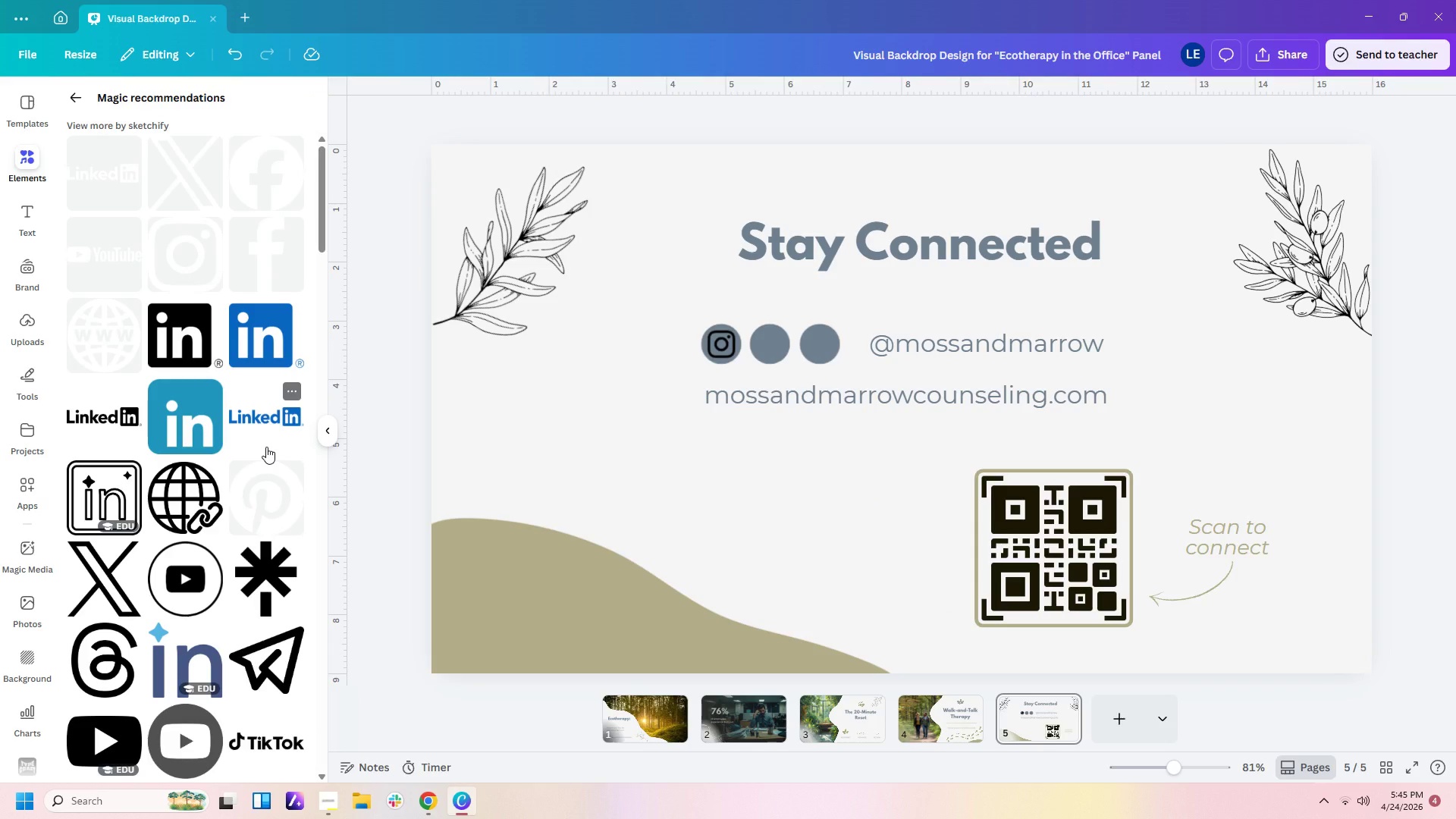 
scroll: coordinate [266, 447], scroll_direction: down, amount: 2.0
 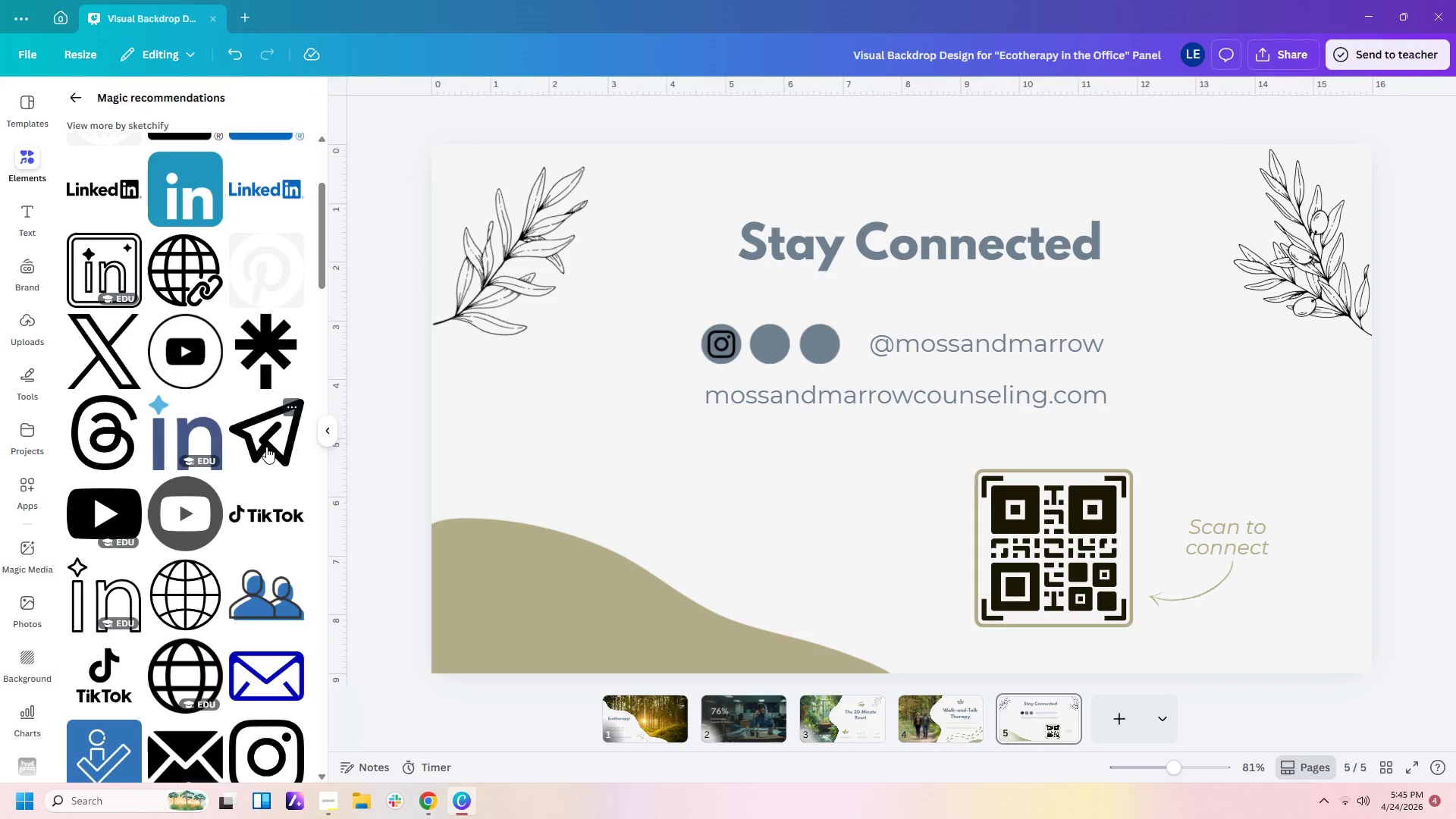 
scroll: coordinate [266, 447], scroll_direction: up, amount: 4.0
 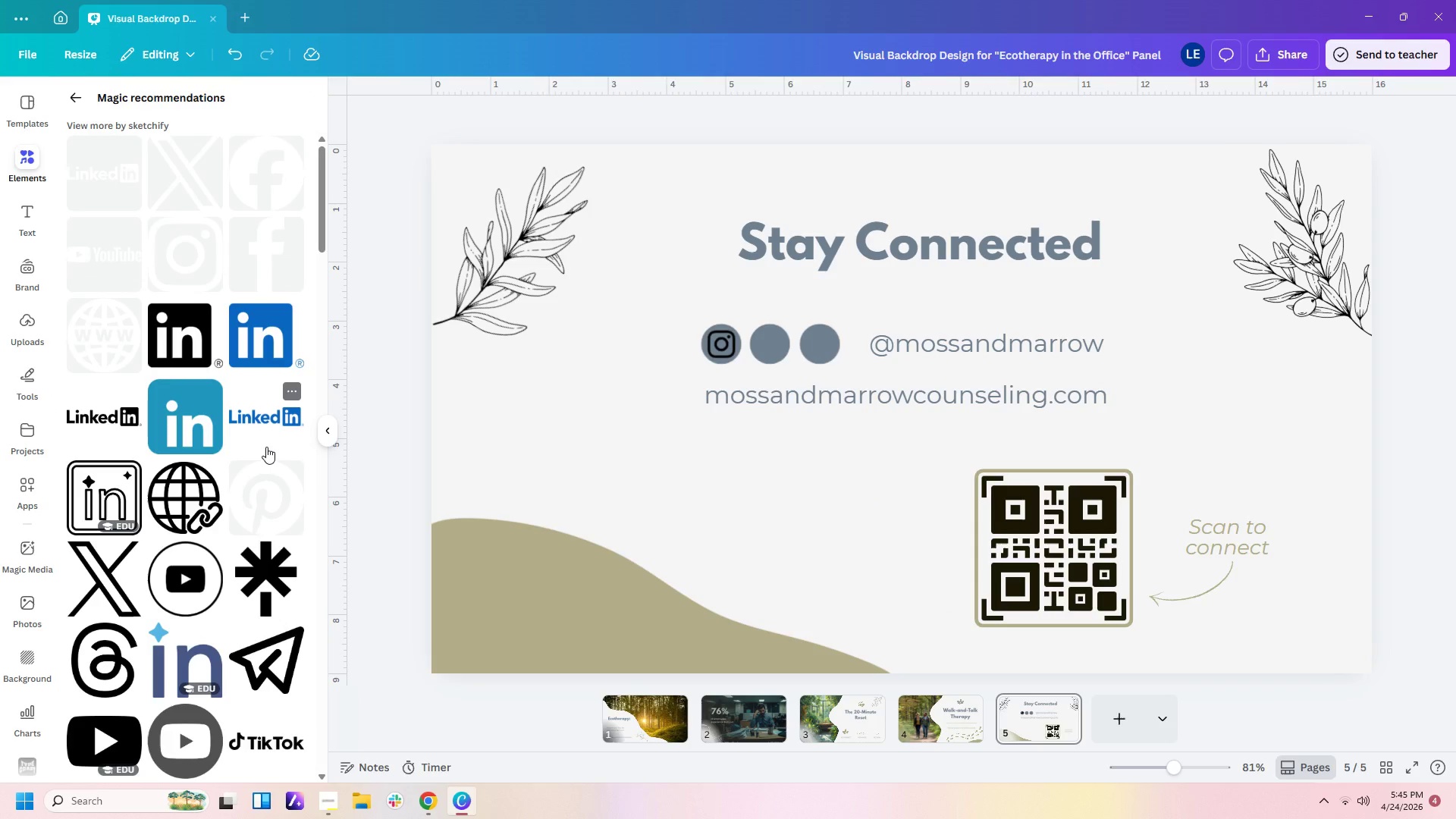 
scroll: coordinate [266, 447], scroll_direction: down, amount: 3.0
 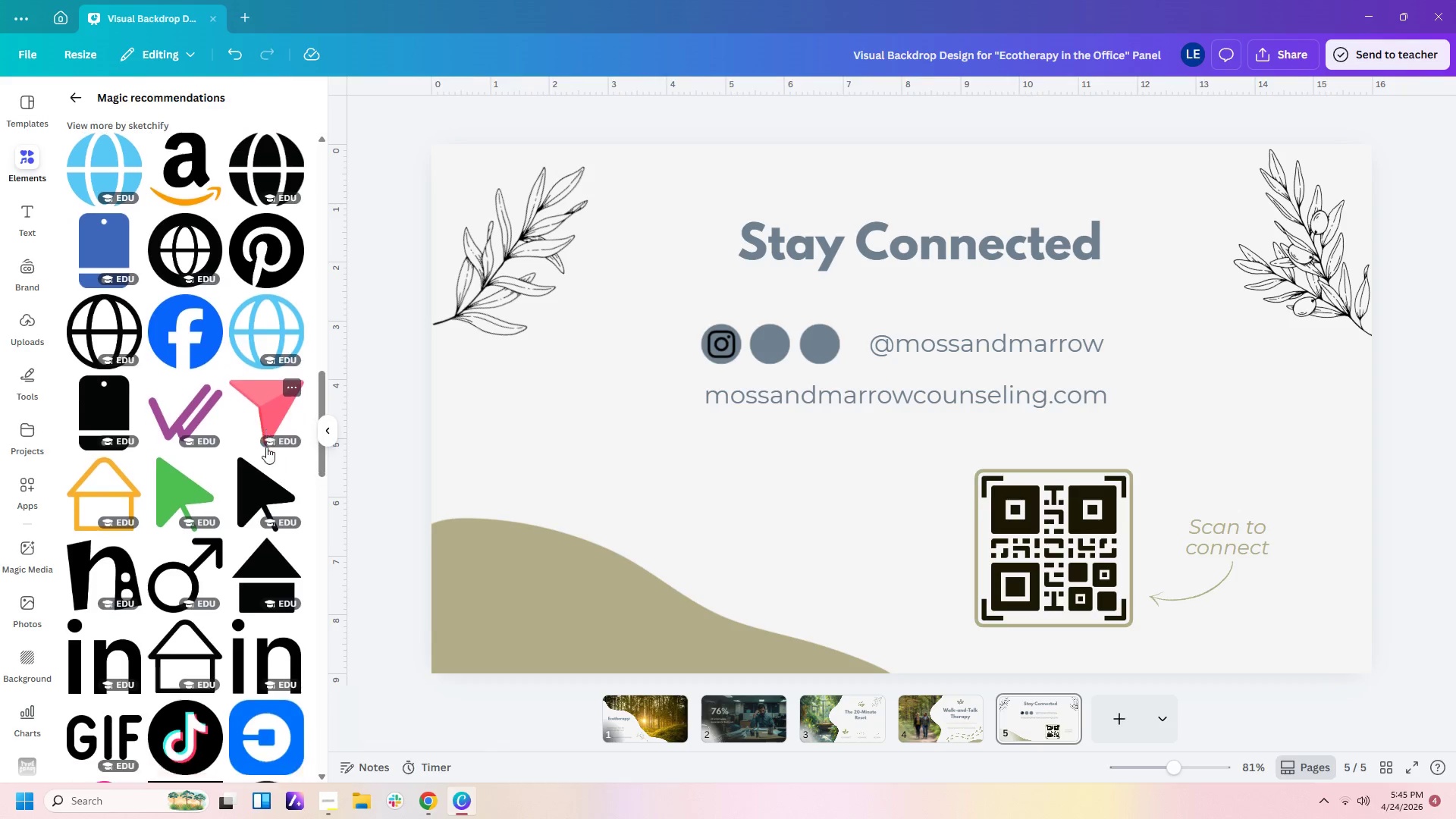 
left_click([93, 535])
 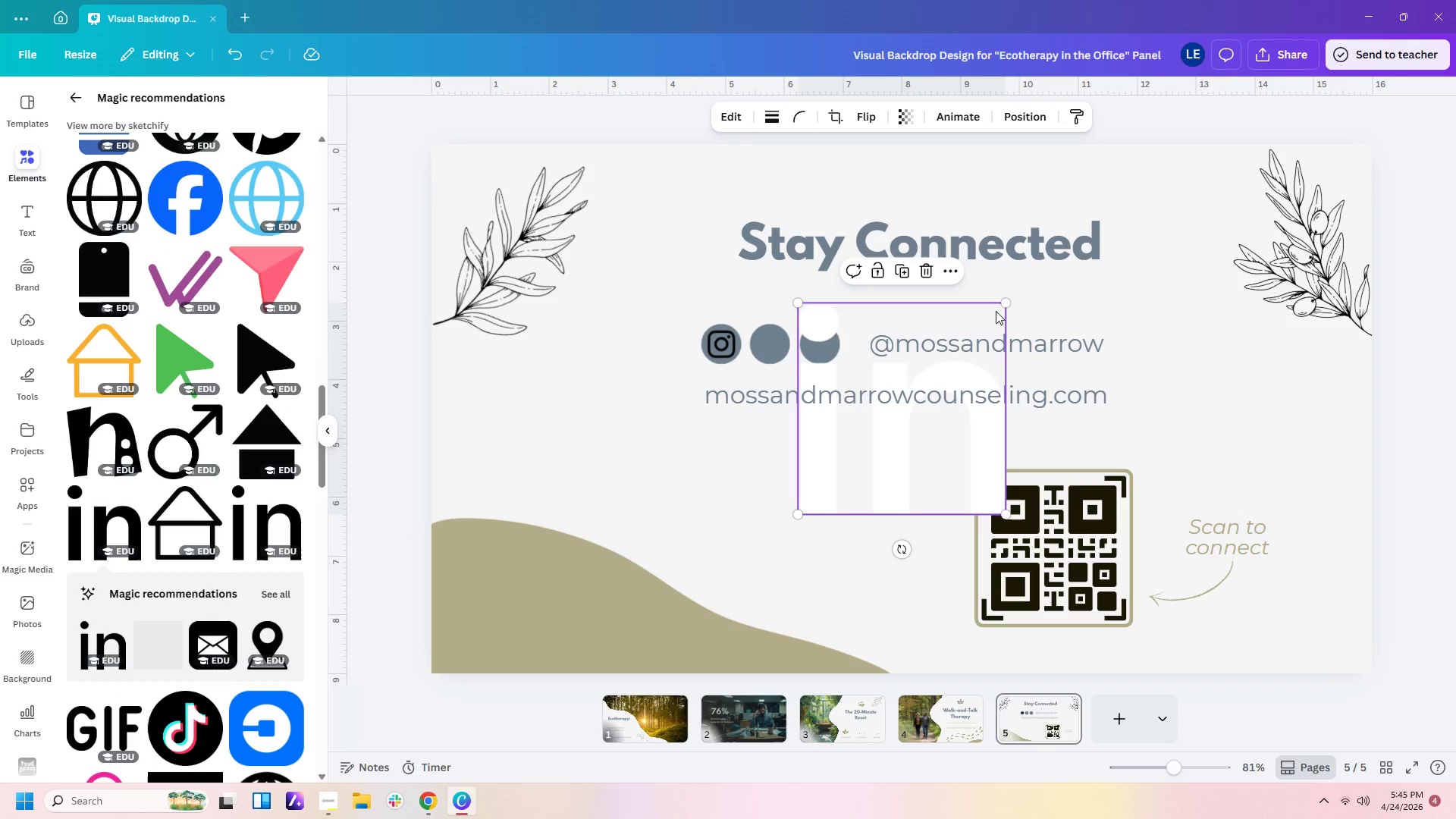 
left_click_drag(start_coordinate=[1009, 301], to_coordinate=[824, 488])
 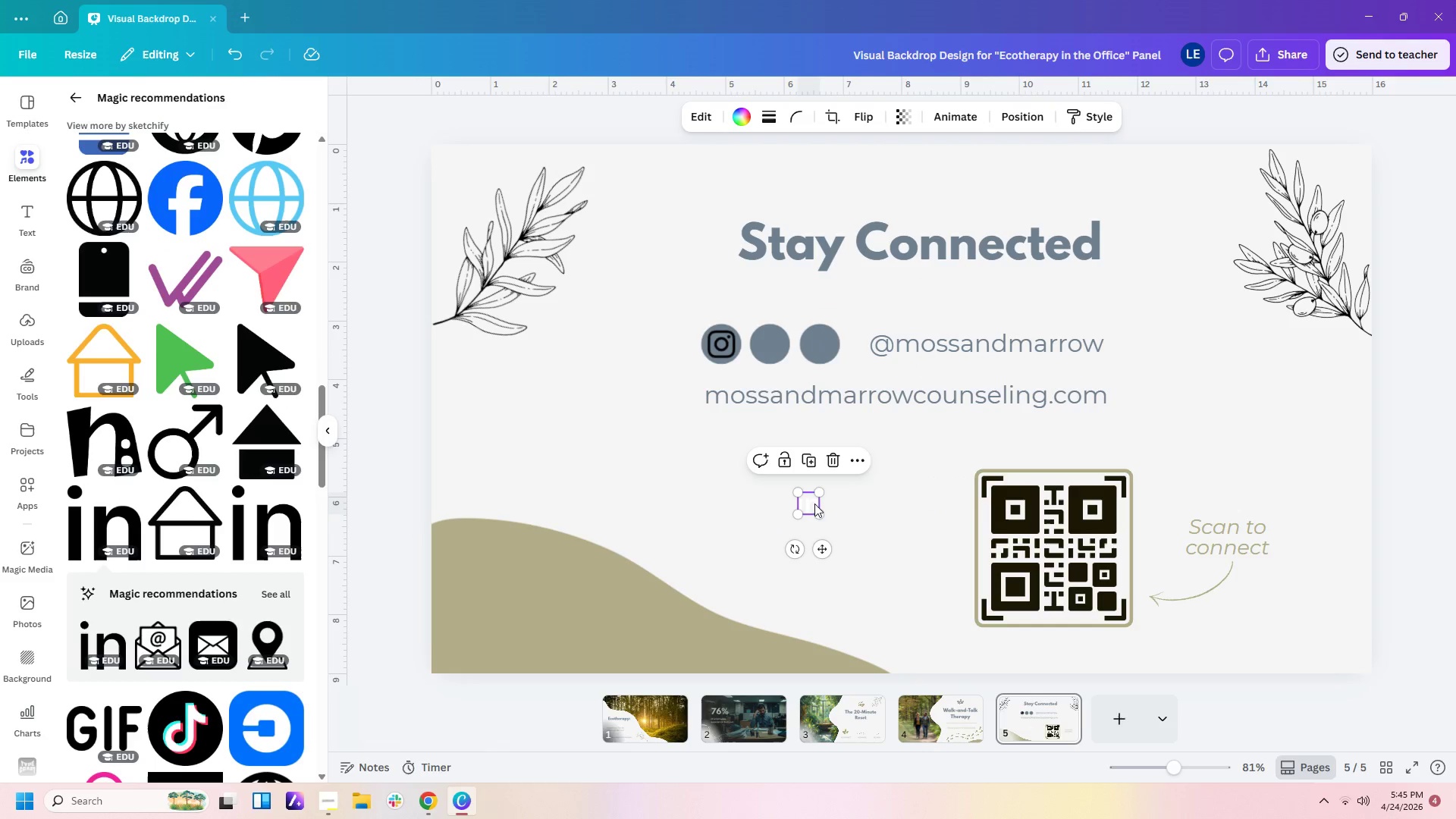 
left_click_drag(start_coordinate=[811, 504], to_coordinate=[777, 343])
 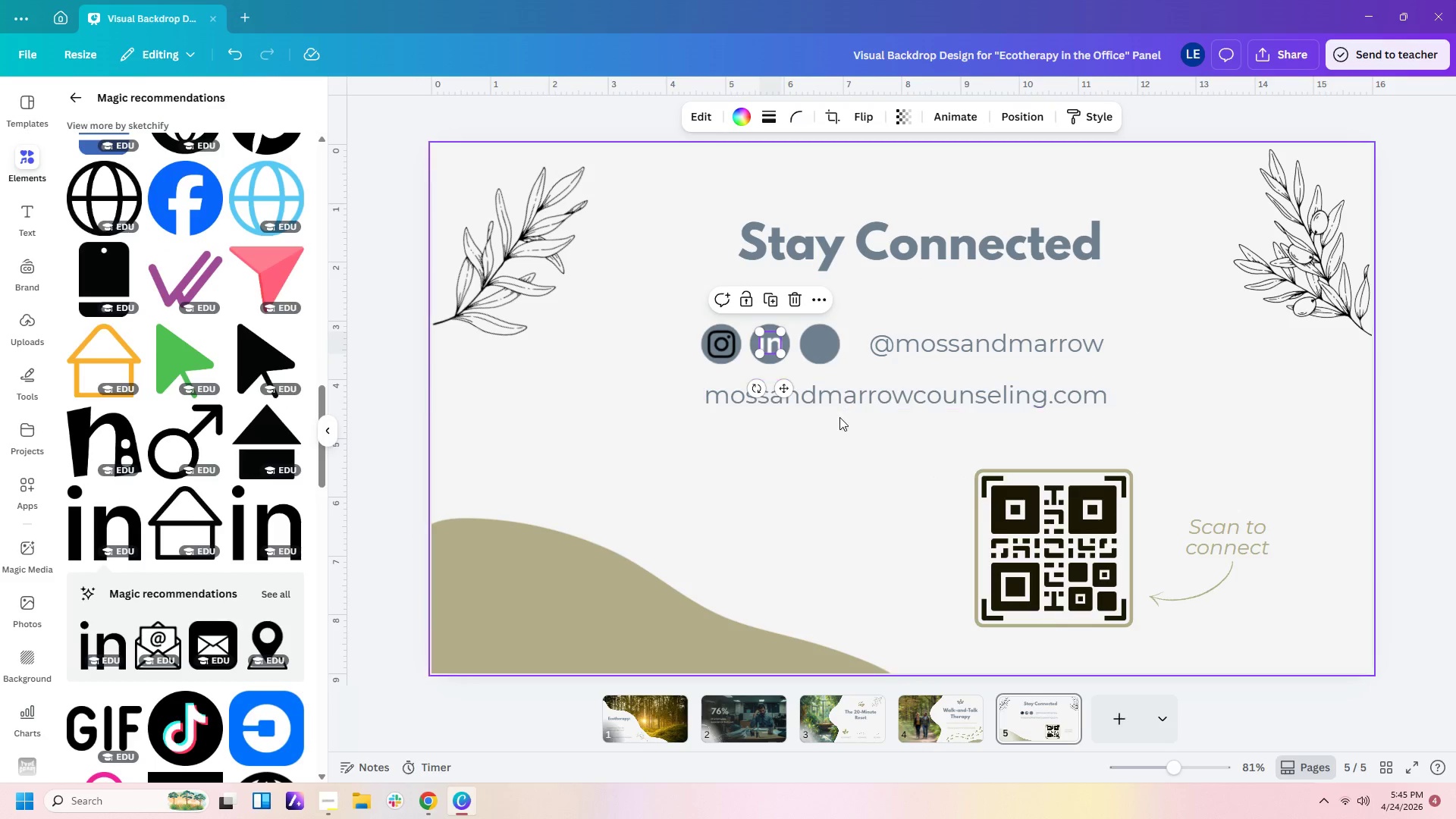 
left_click([839, 417])
 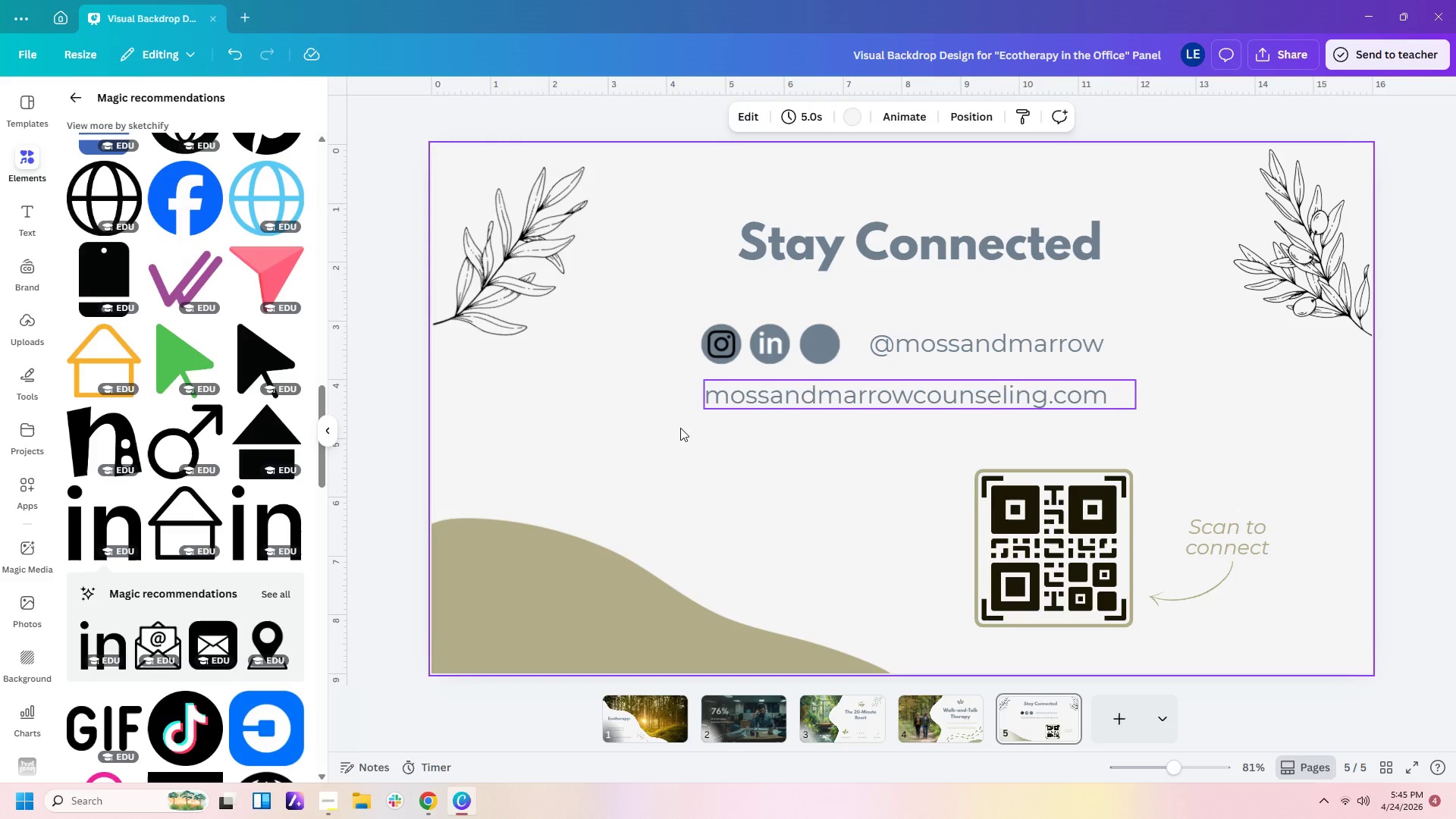 
wait(5.06)
 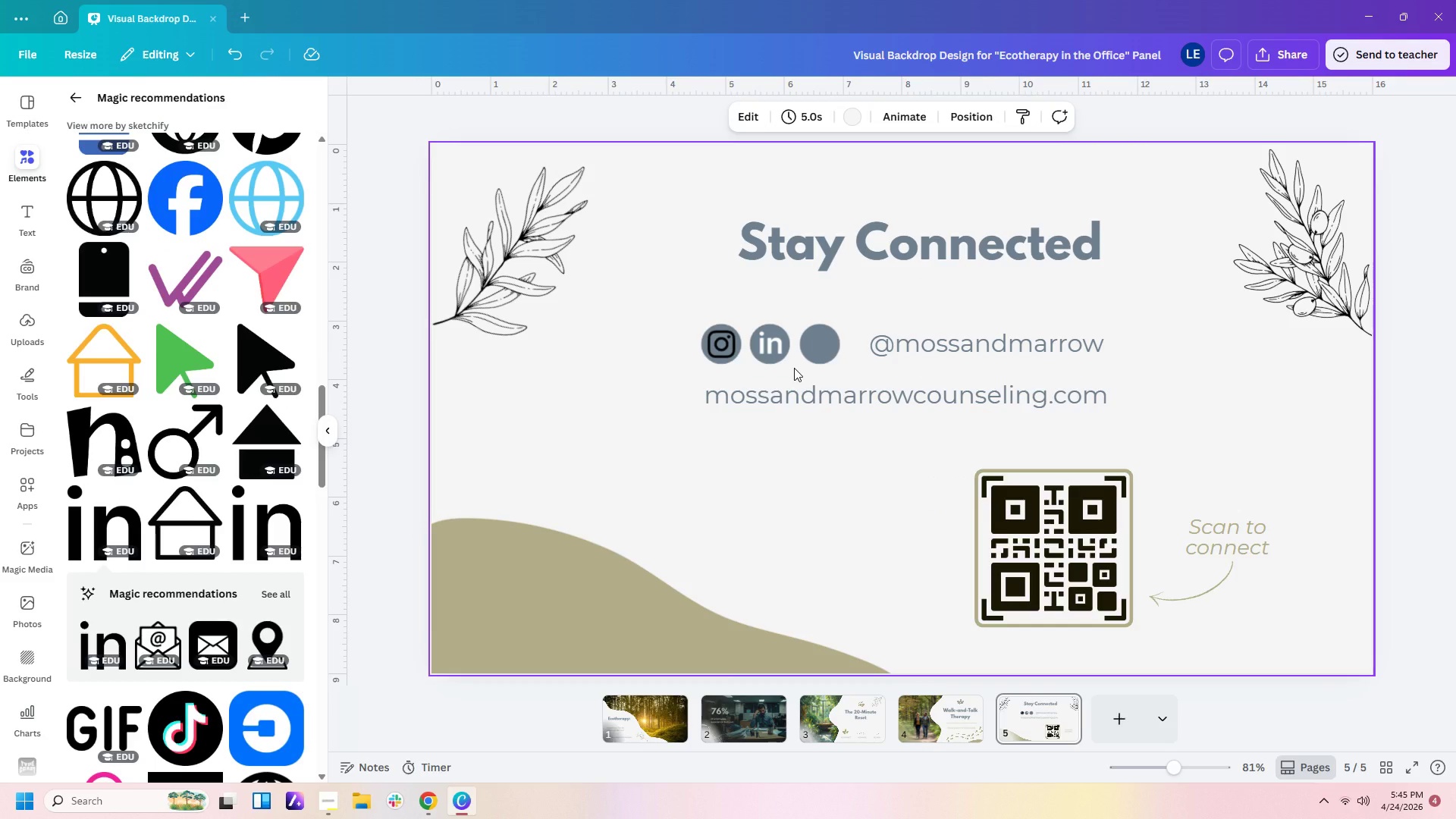 
left_click([78, 104])
 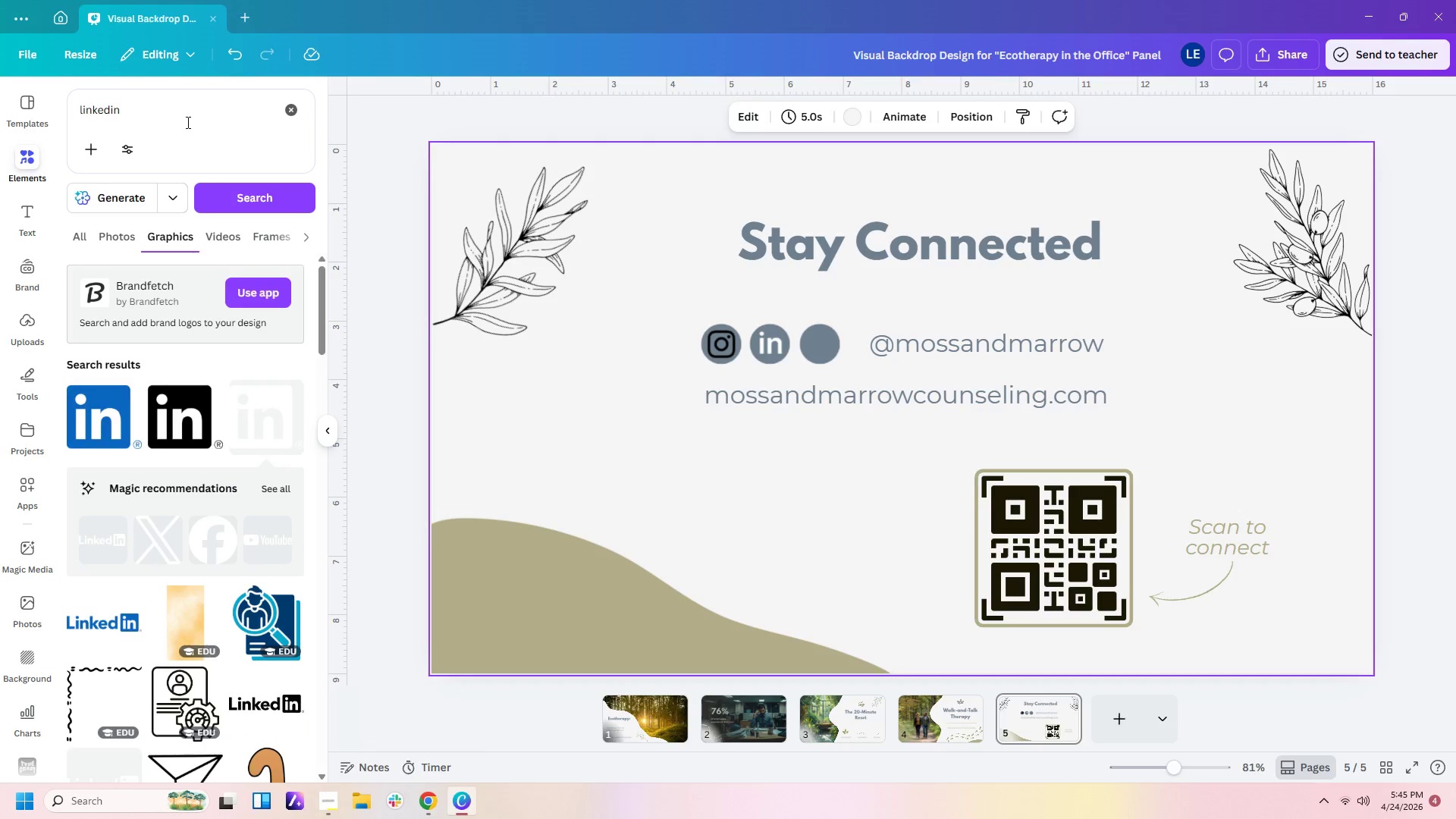 
left_click_drag(start_coordinate=[174, 111], to_coordinate=[0, 89])
 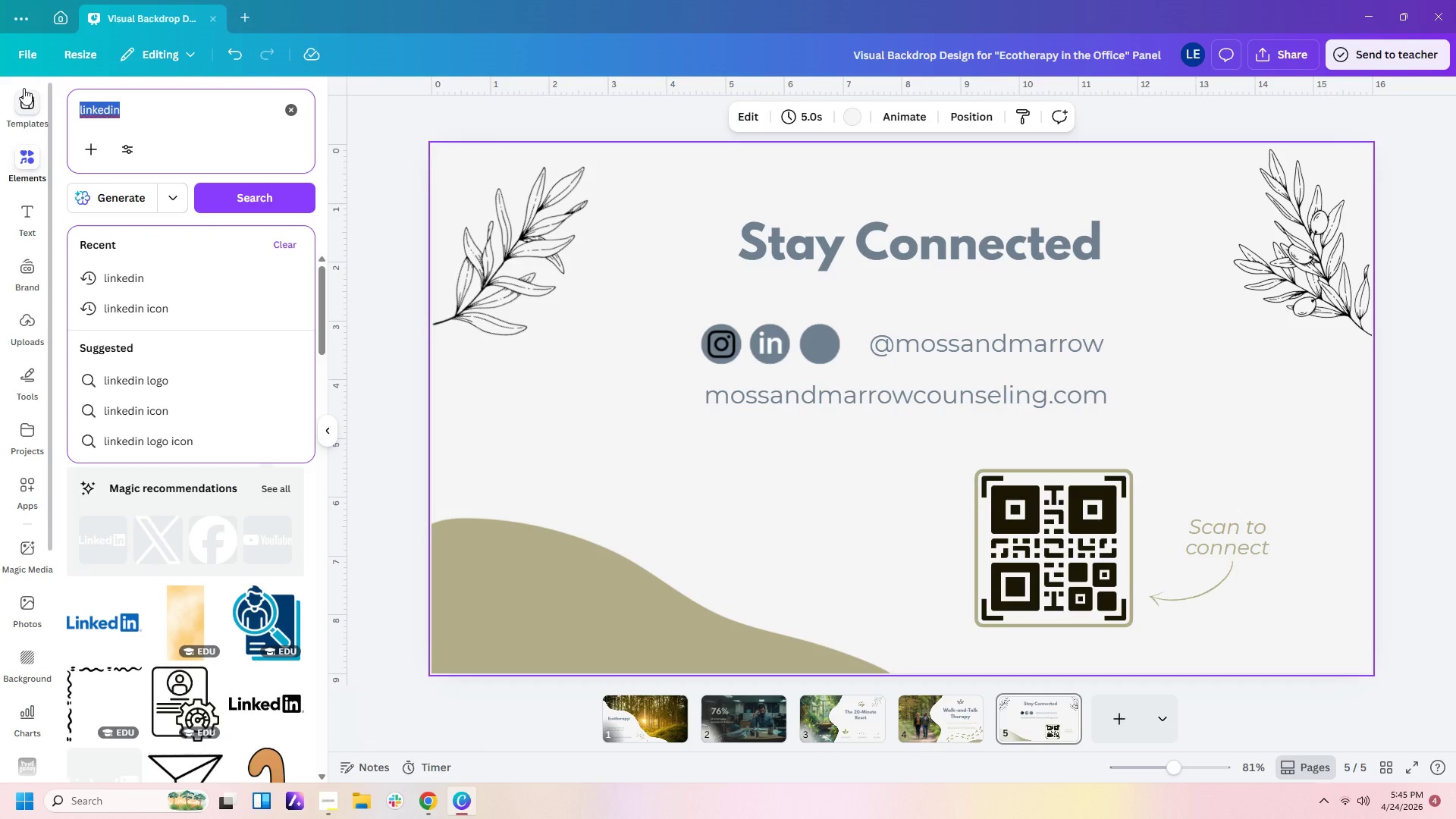 
type(outube)
key(Backspace)
key(Backspace)
key(Backspace)
key(Backspace)
key(Backspace)
key(Backspace)
key(Backspace)
key(Backspace)
key(Backspace)
key(Backspace)
type(youtube)
 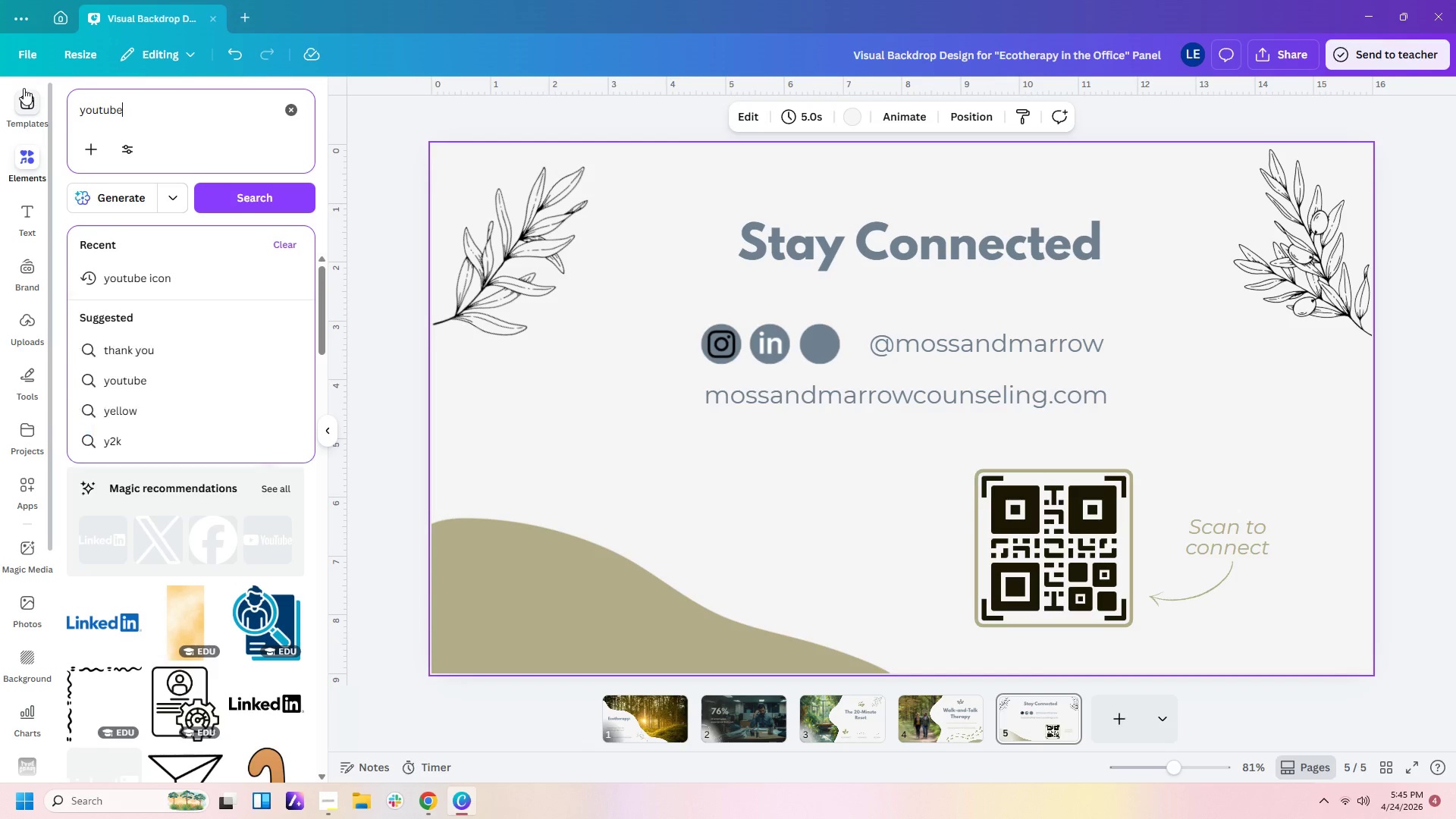 
key(Enter)
 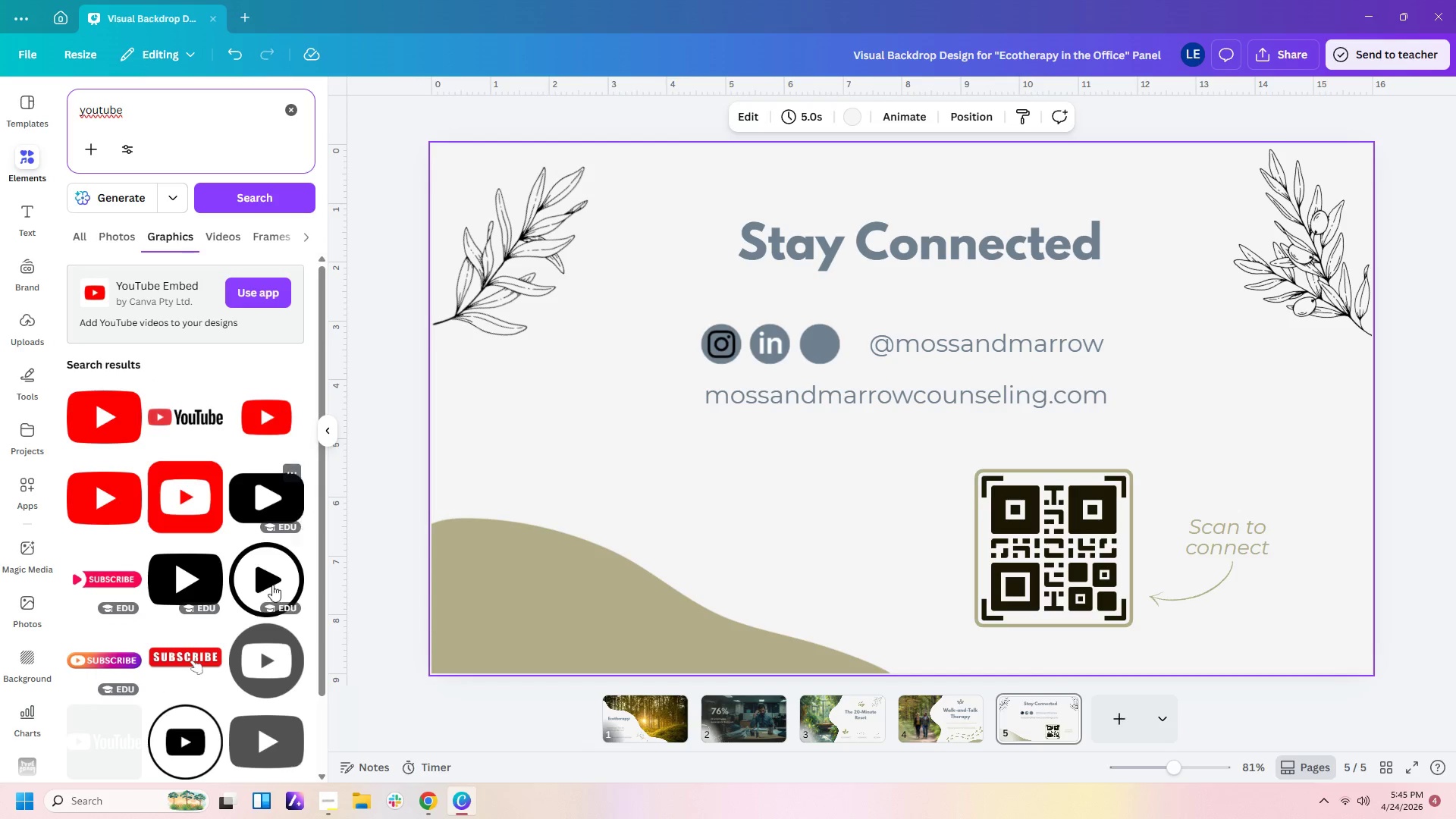 
wait(5.11)
 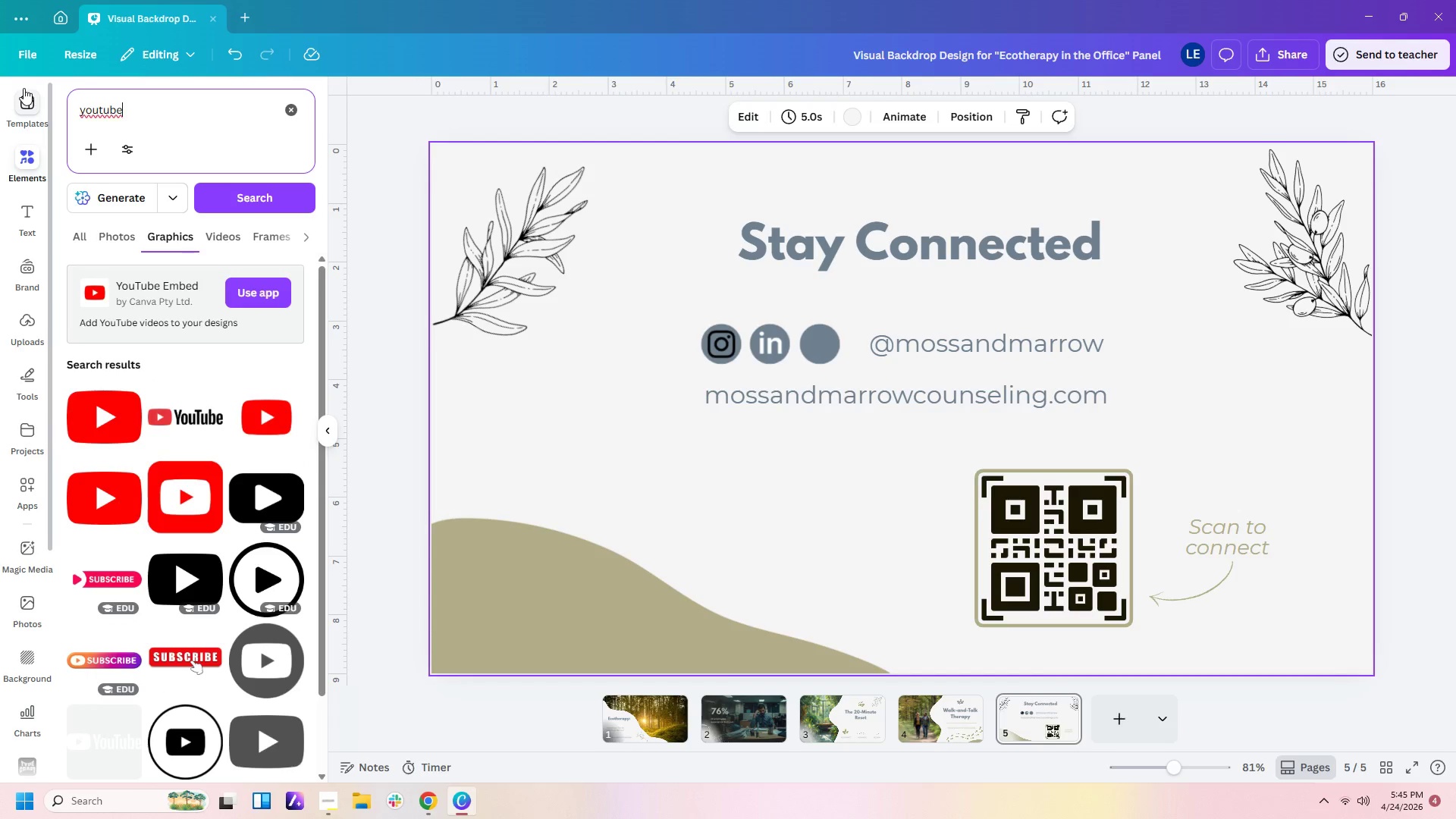 
scroll: coordinate [256, 696], scroll_direction: down, amount: 6.0
 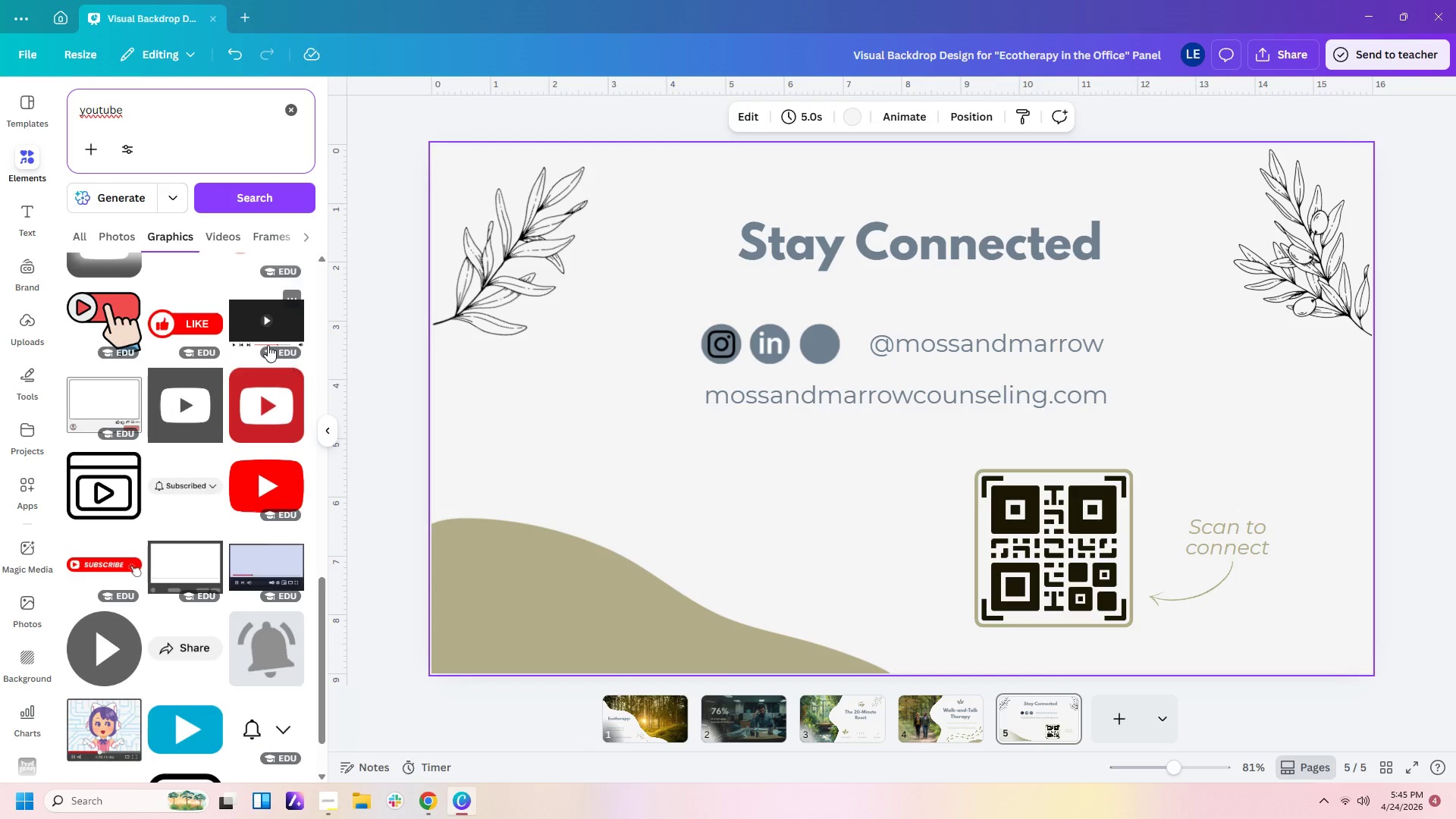 
left_click([111, 659])
 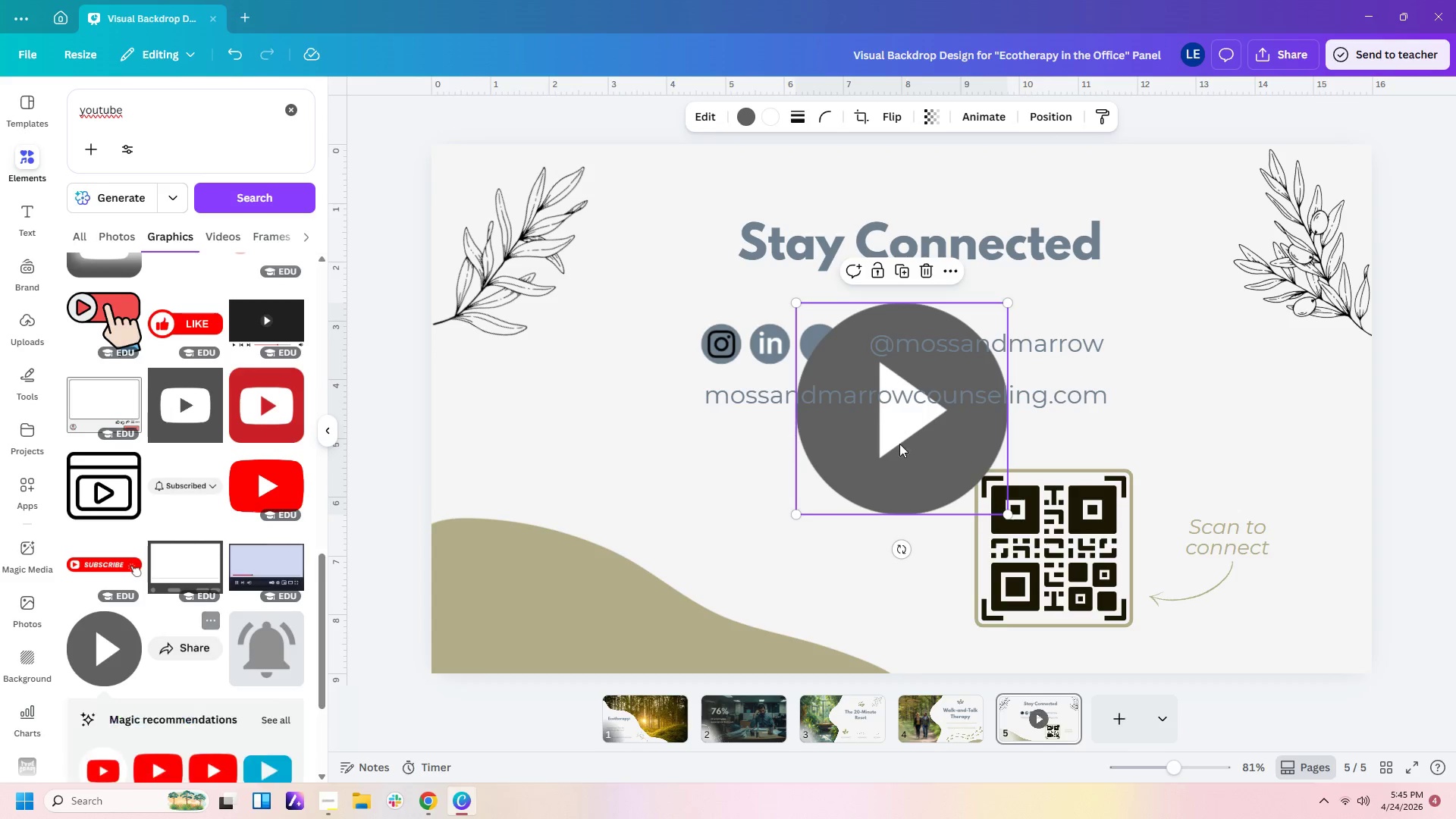 
left_click_drag(start_coordinate=[918, 444], to_coordinate=[846, 398])
 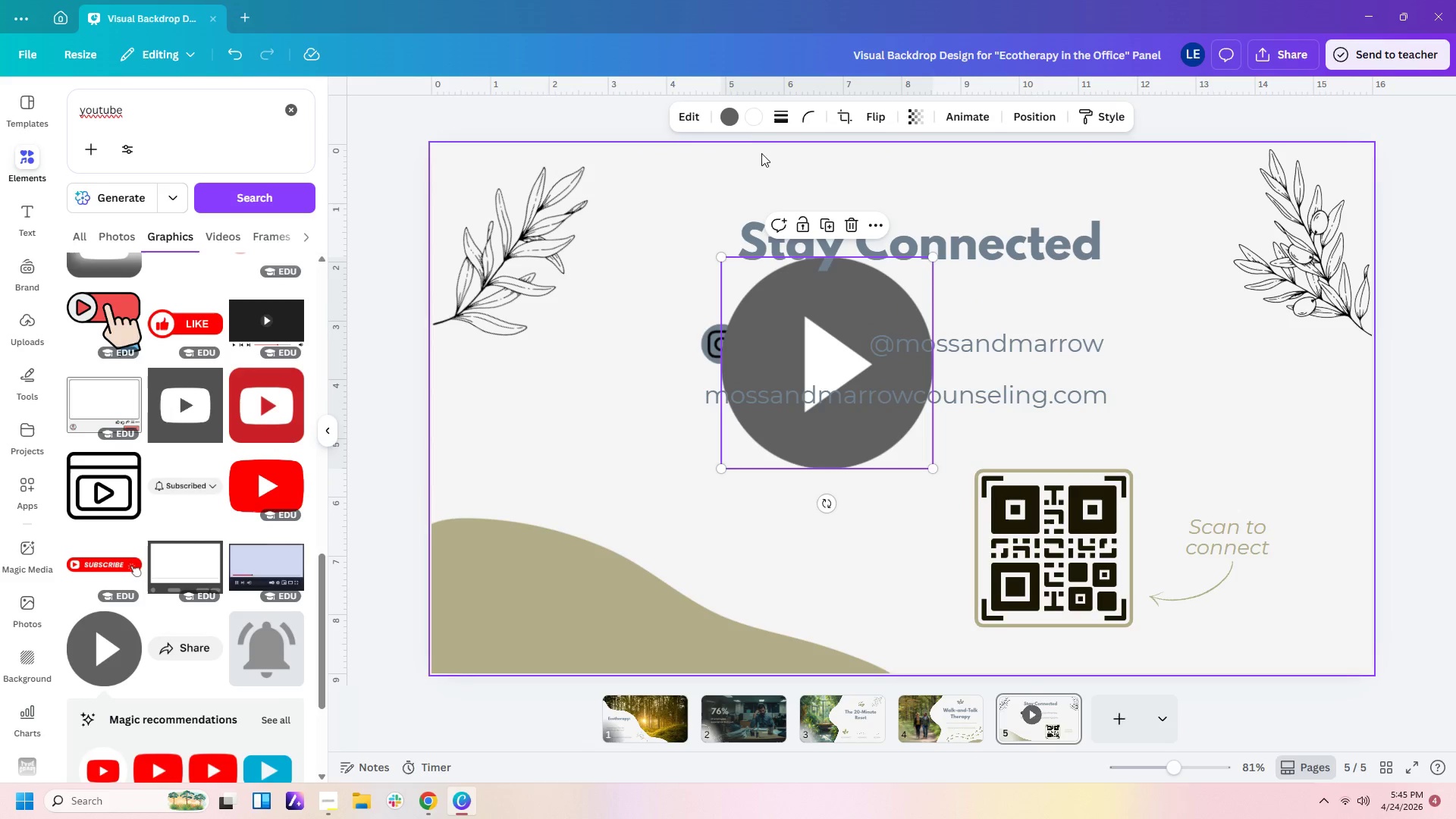 
left_click([730, 113])
 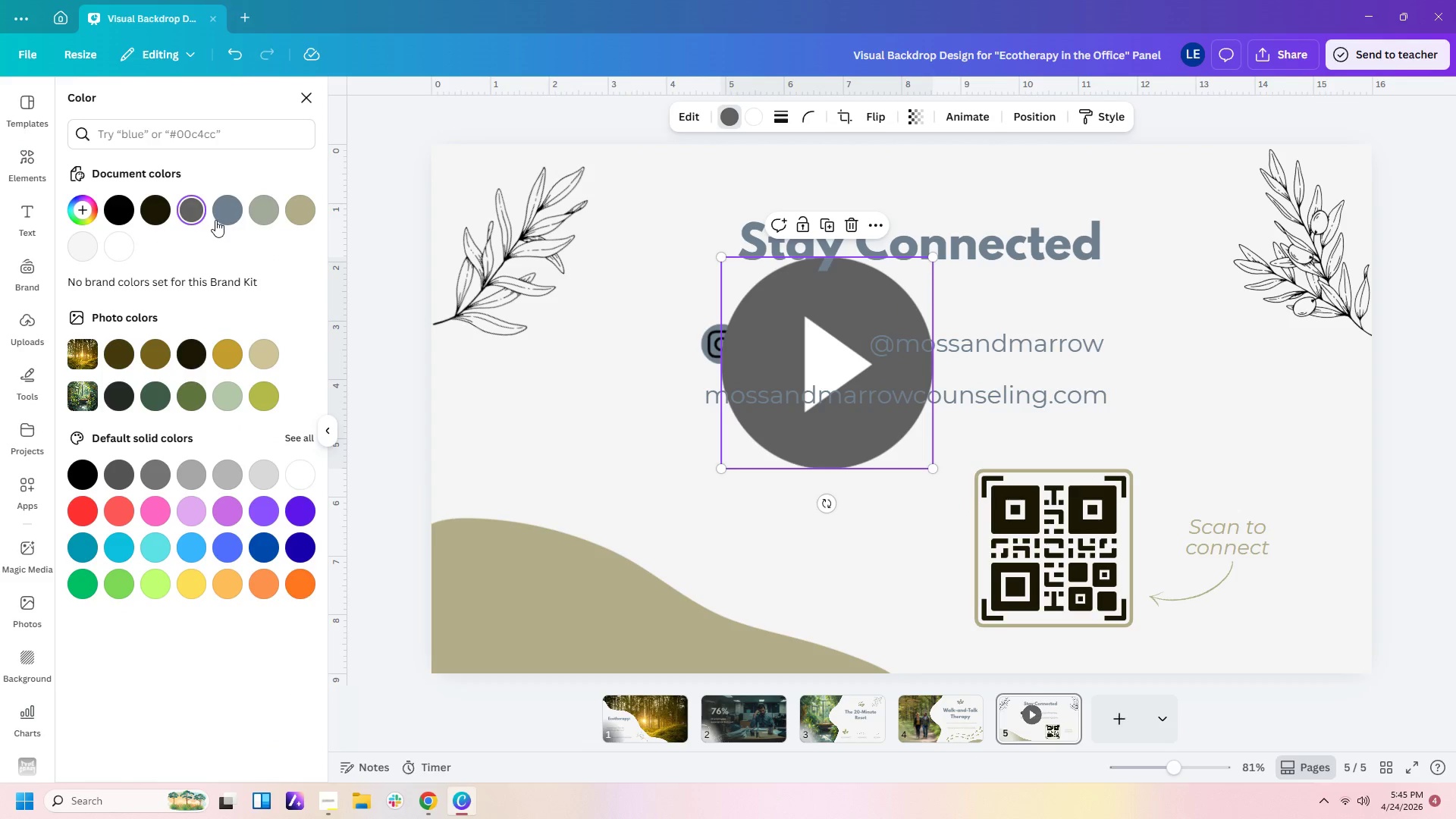 
left_click([237, 209])
 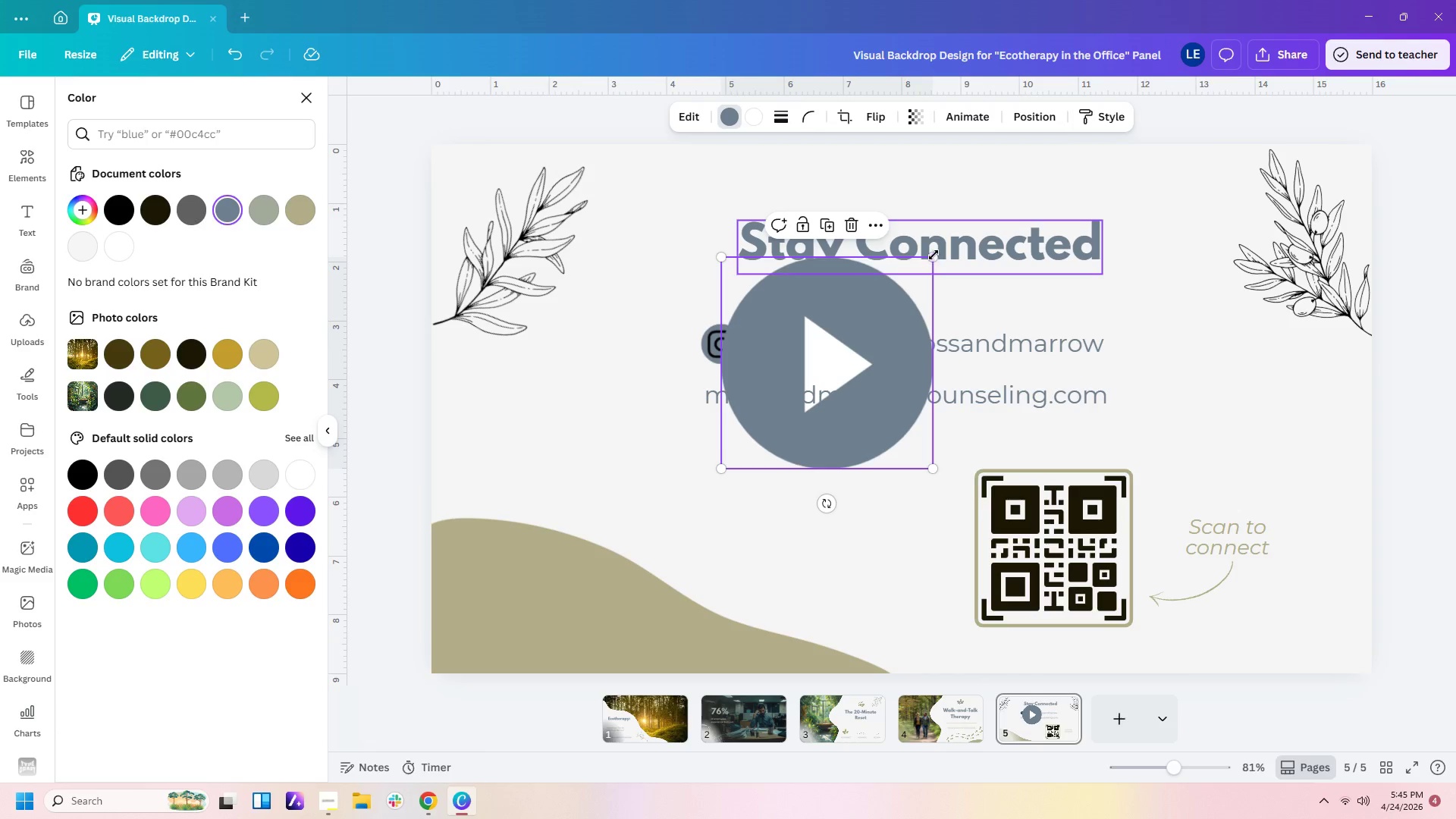 
left_click_drag(start_coordinate=[933, 256], to_coordinate=[735, 446])
 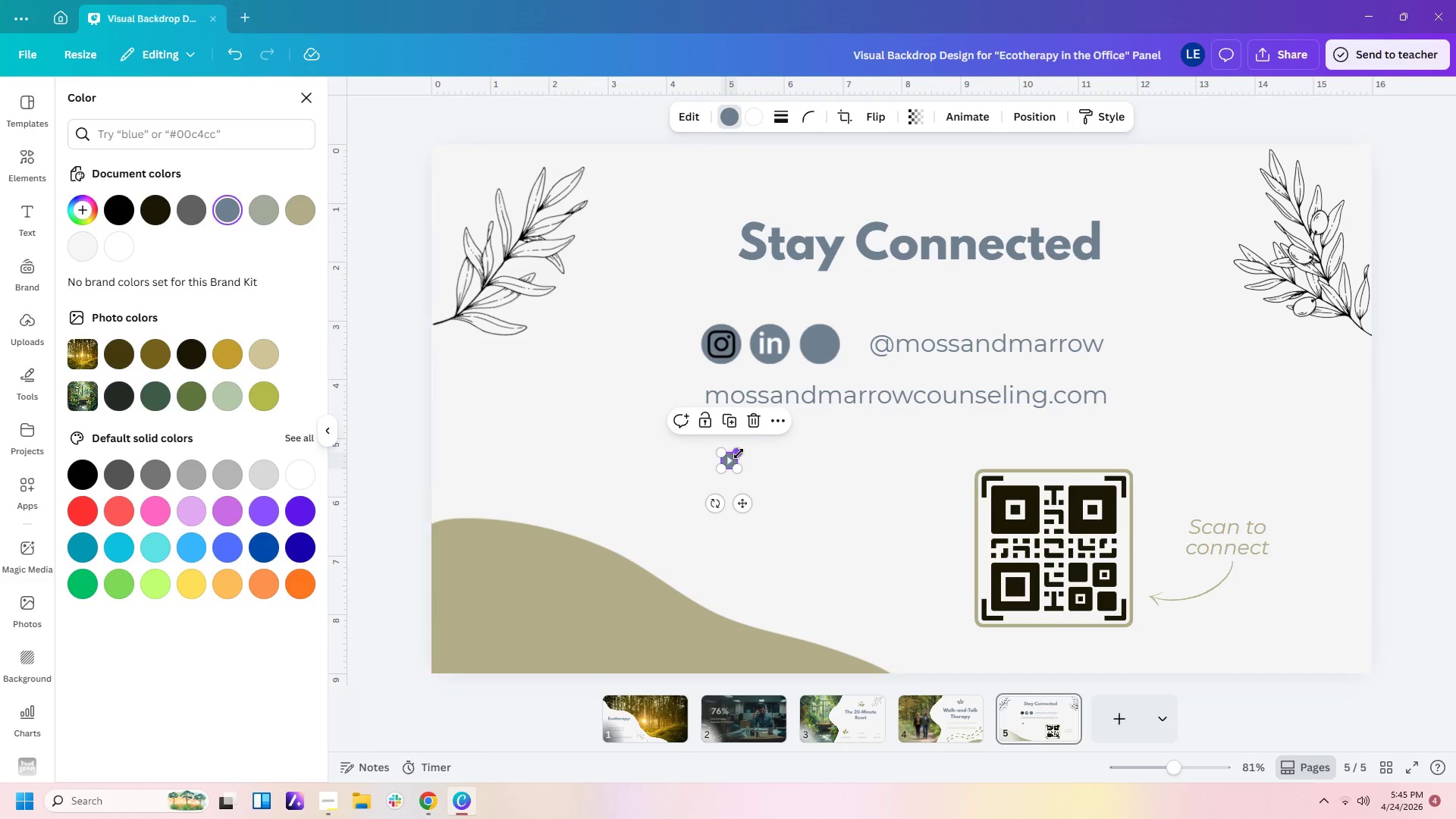 
left_click_drag(start_coordinate=[737, 450], to_coordinate=[752, 440])
 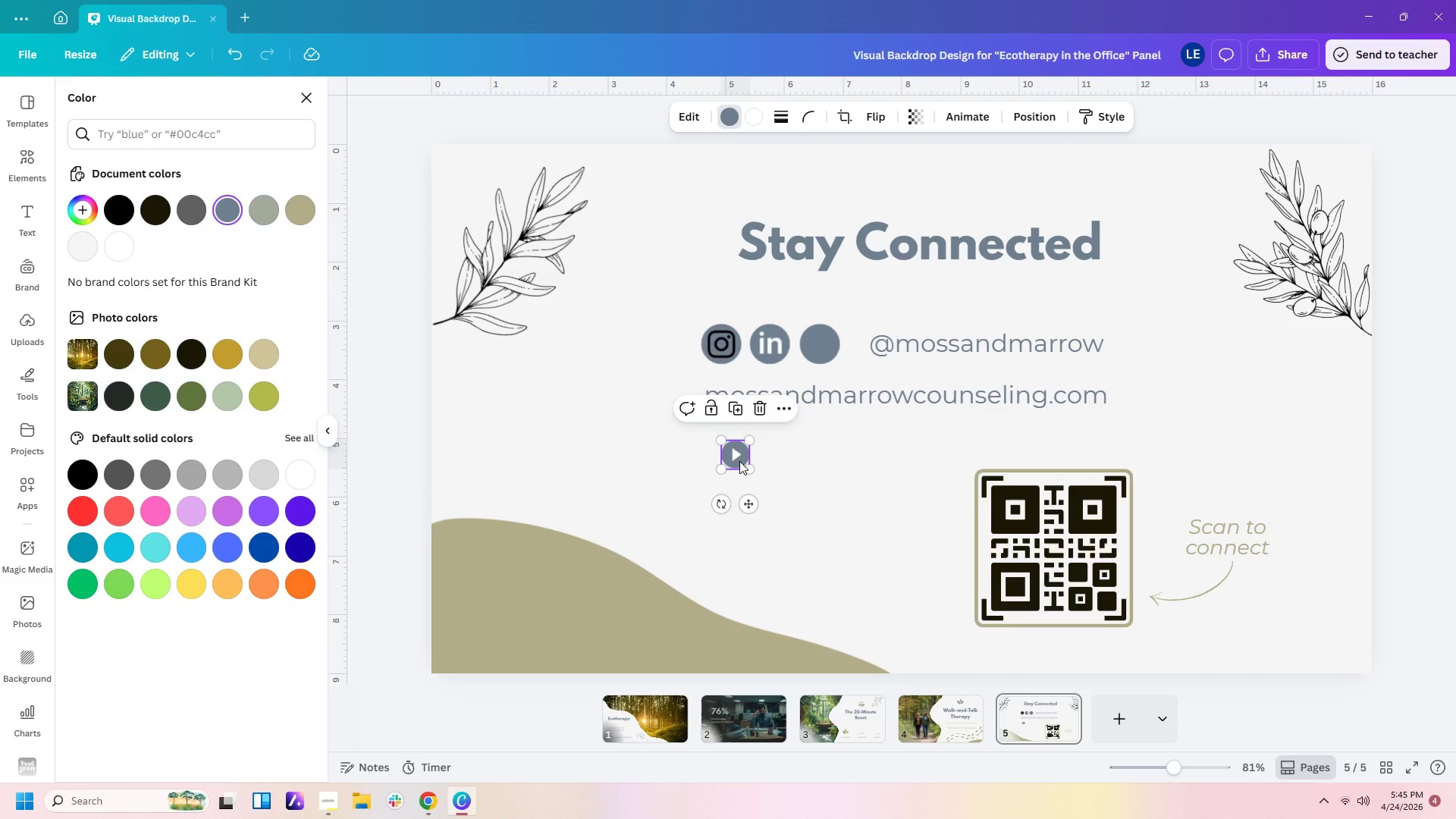 
left_click_drag(start_coordinate=[739, 461], to_coordinate=[825, 350])
 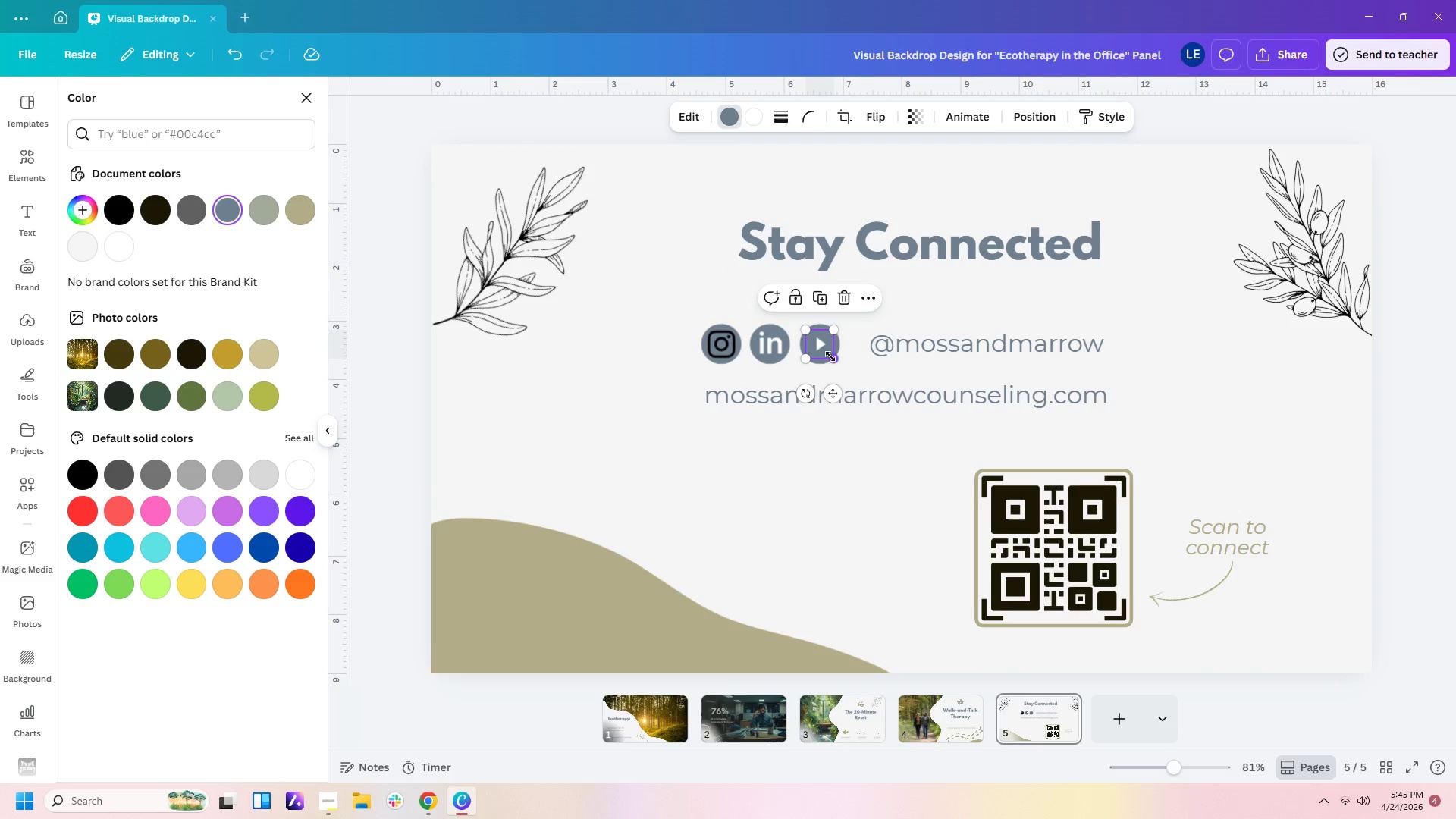 
left_click_drag(start_coordinate=[830, 356], to_coordinate=[837, 356])
 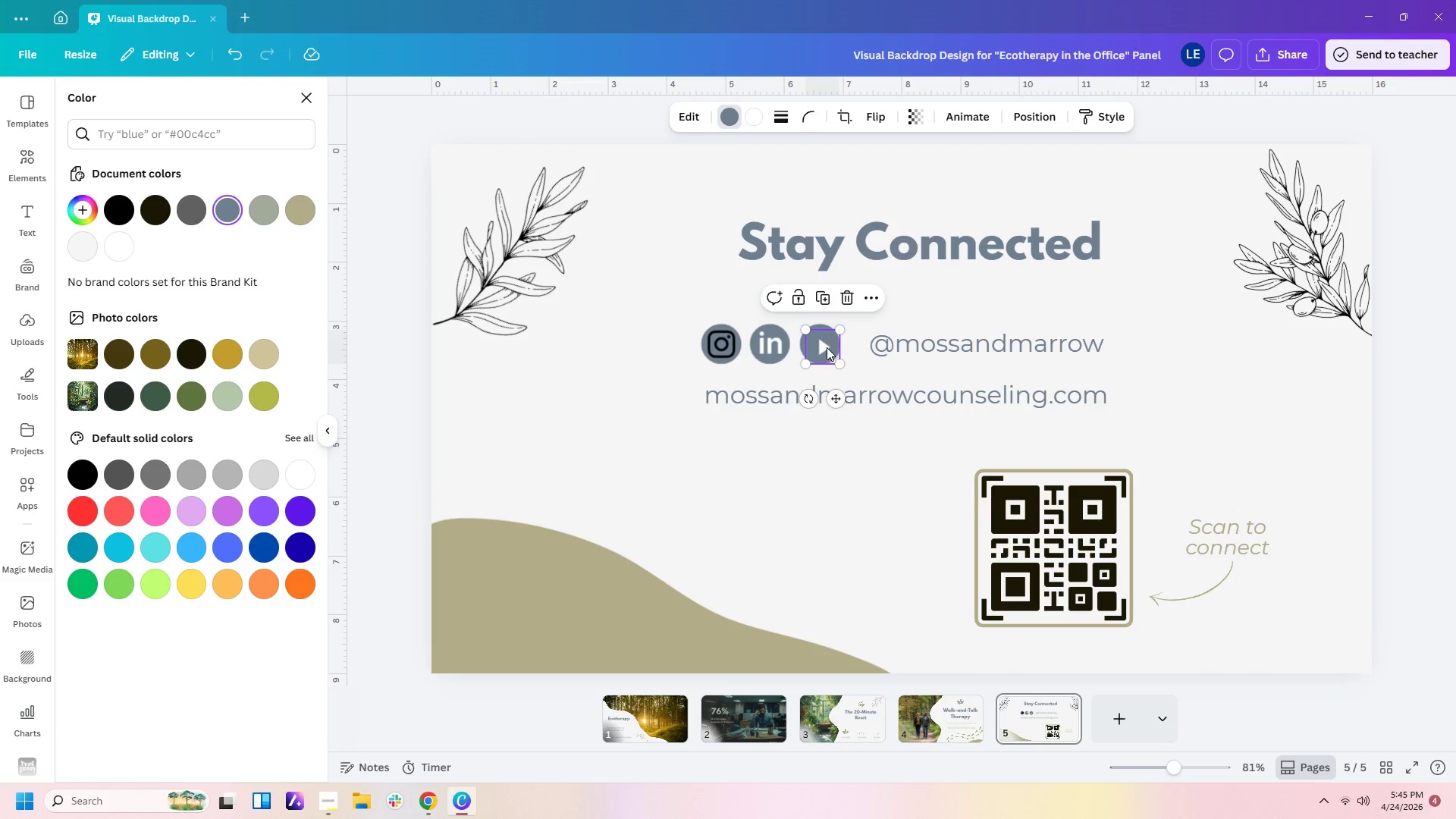 
left_click_drag(start_coordinate=[826, 347], to_coordinate=[822, 346])
 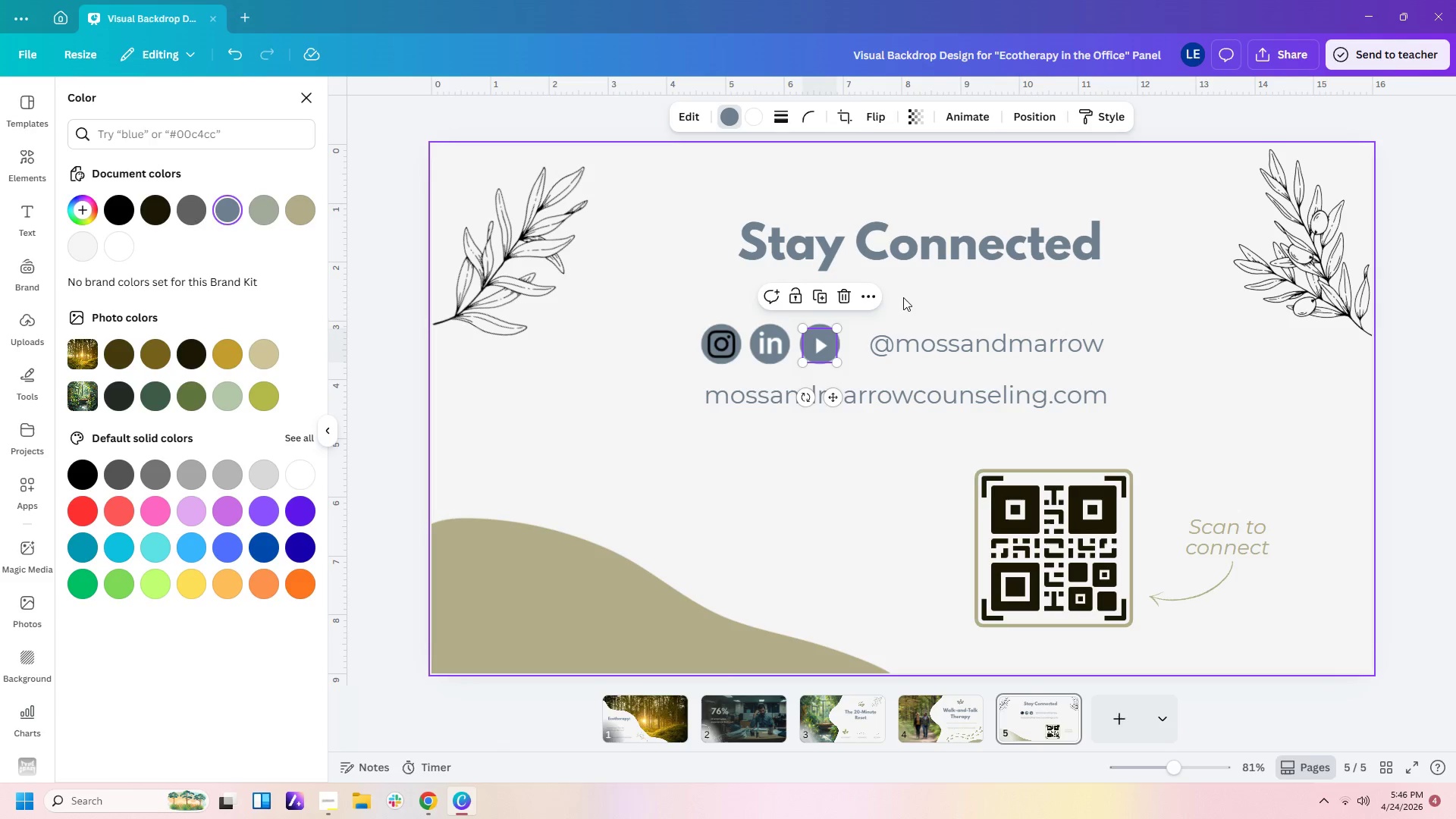 
left_click([903, 297])
 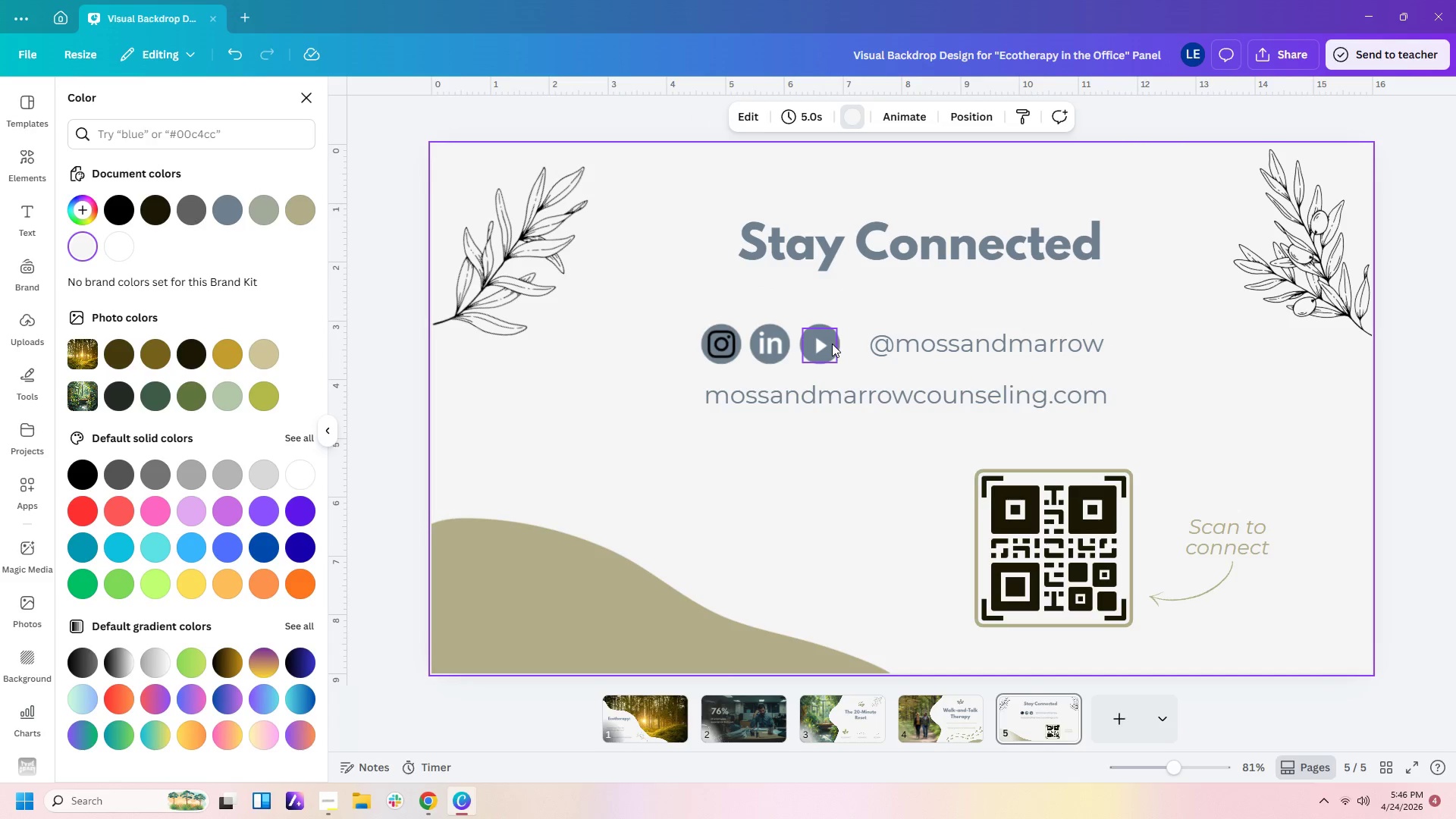 
left_click([820, 344])
 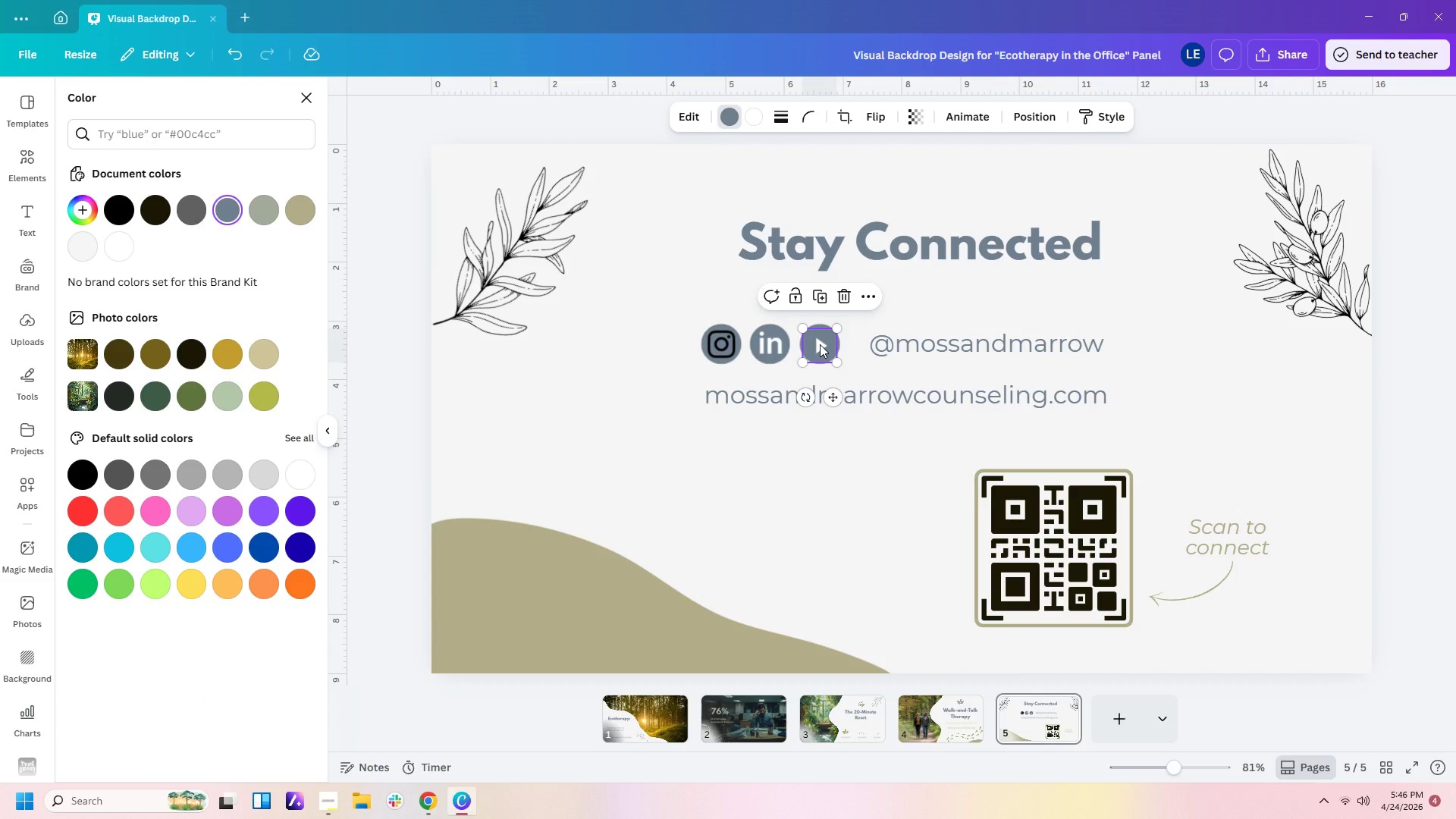 
key(Delete)
 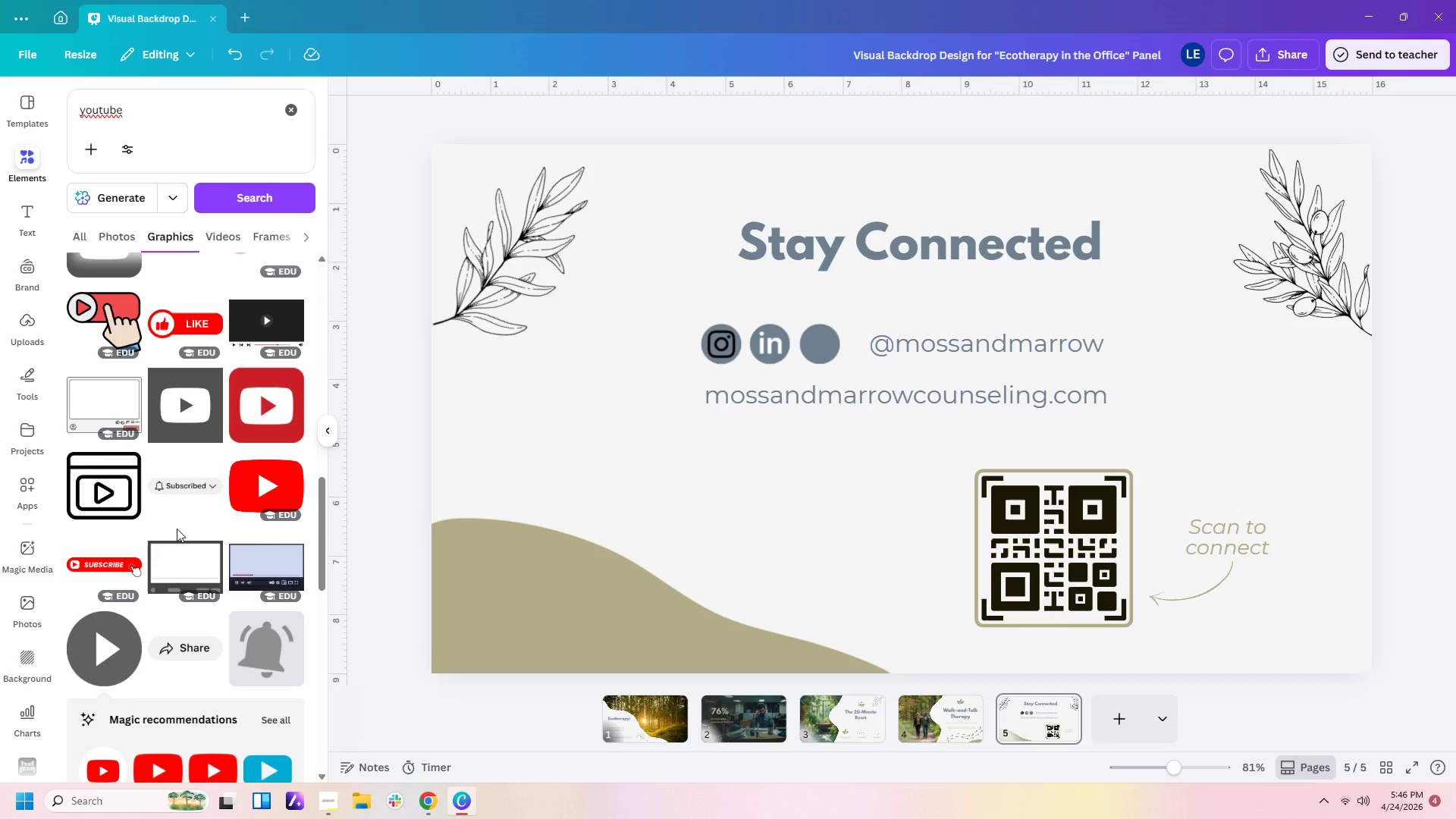 
wait(7.39)
 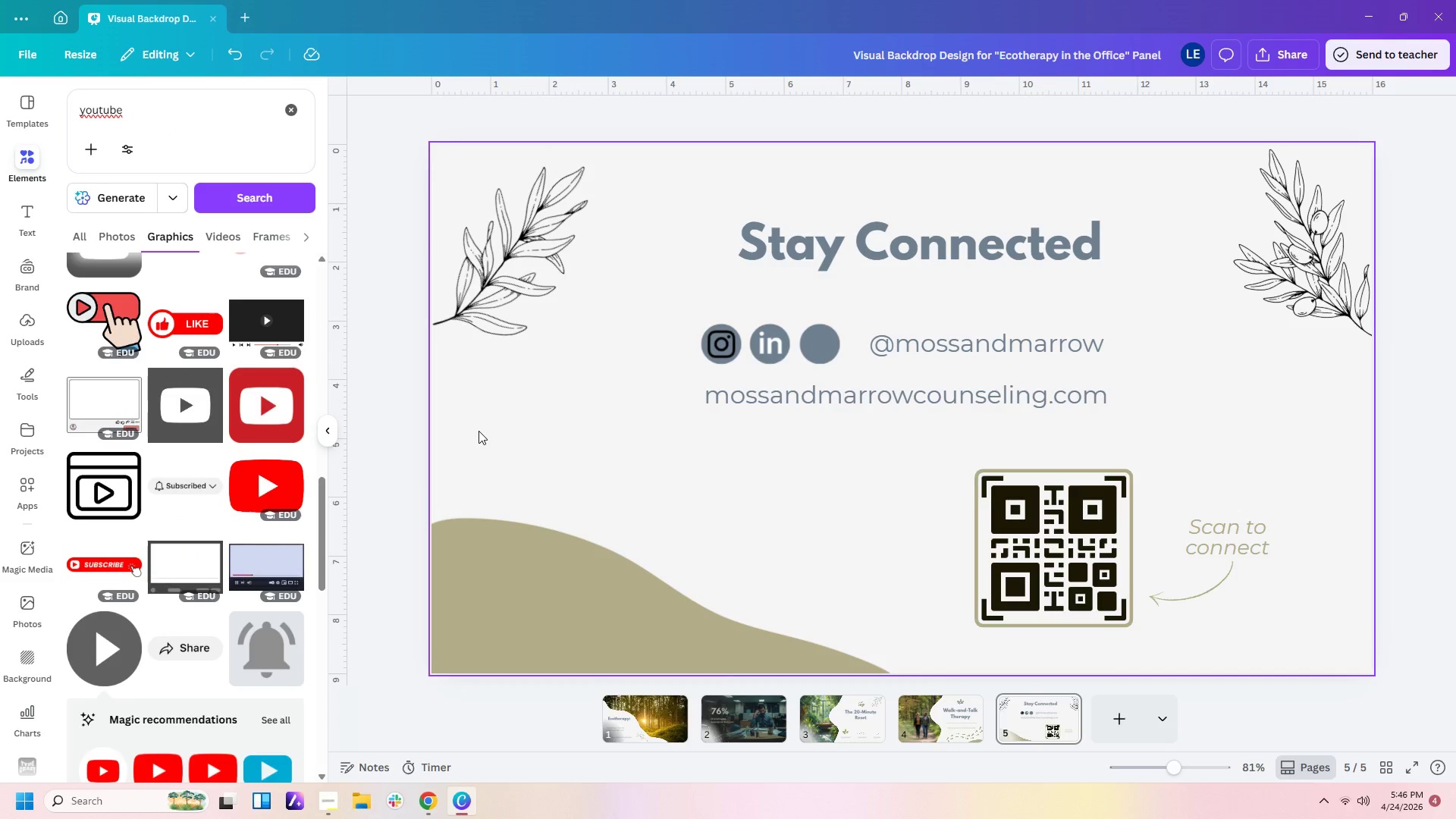 
left_click([207, 422])
 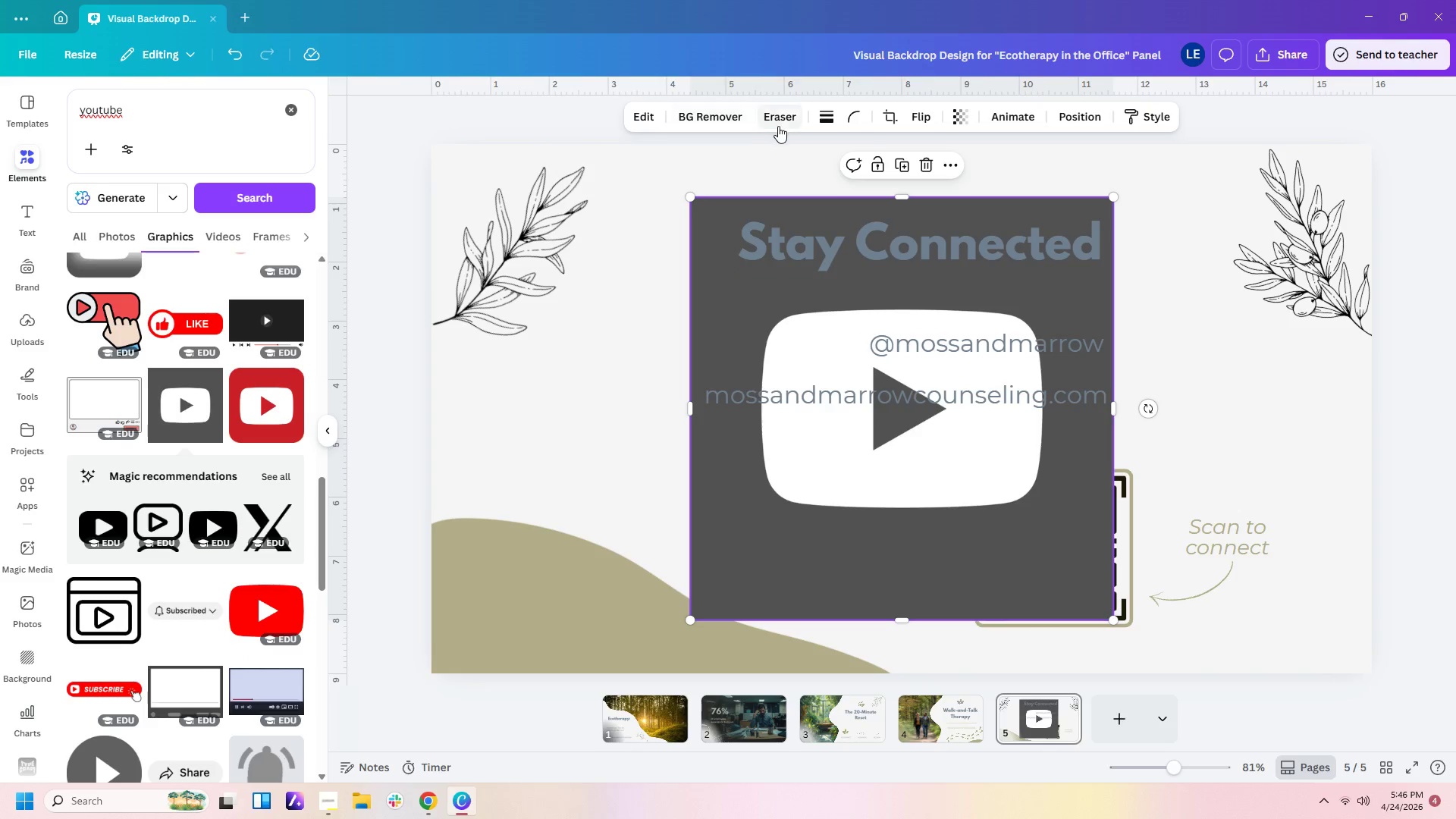 
wait(7.27)
 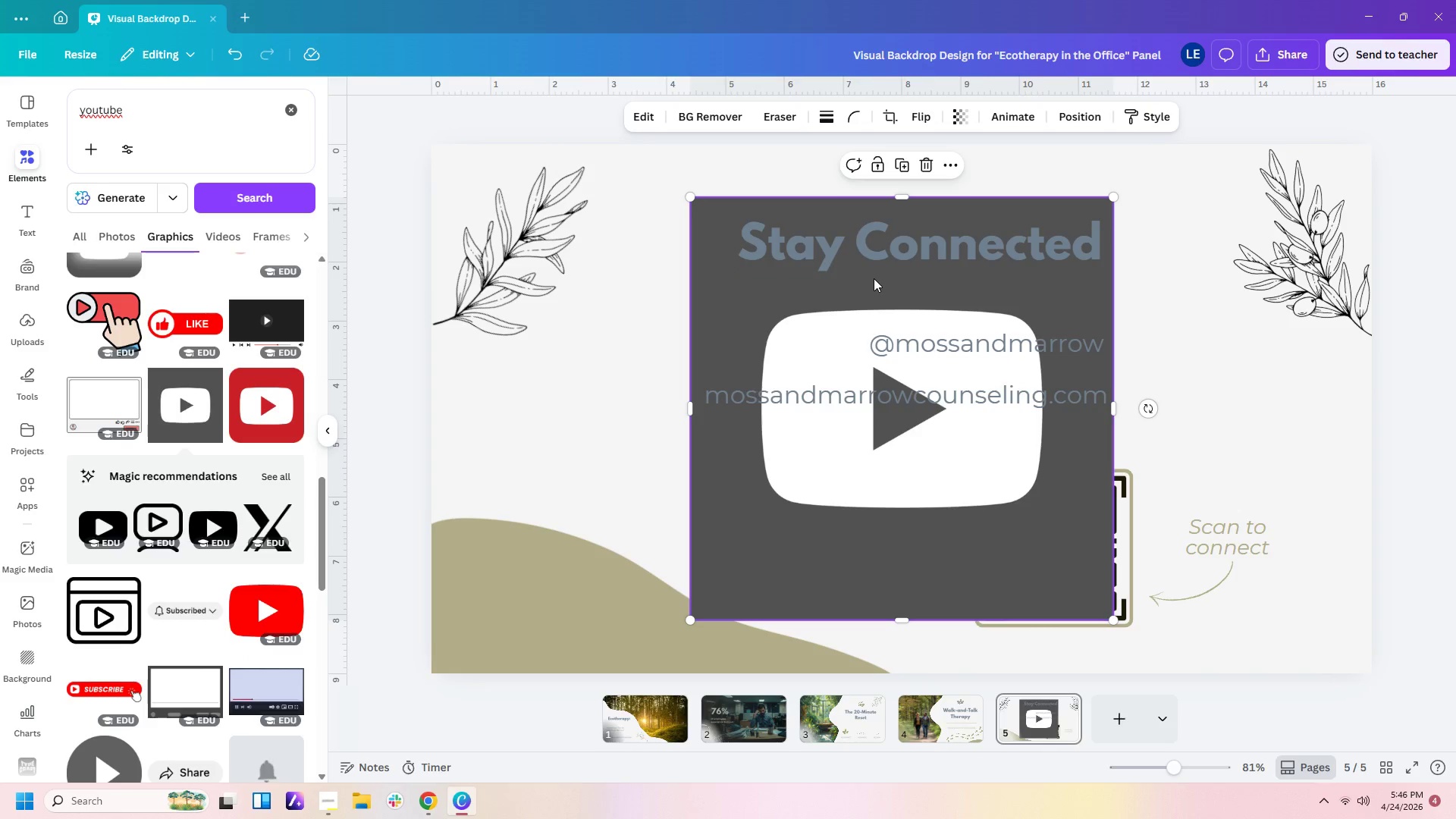 
double_click([714, 286])
 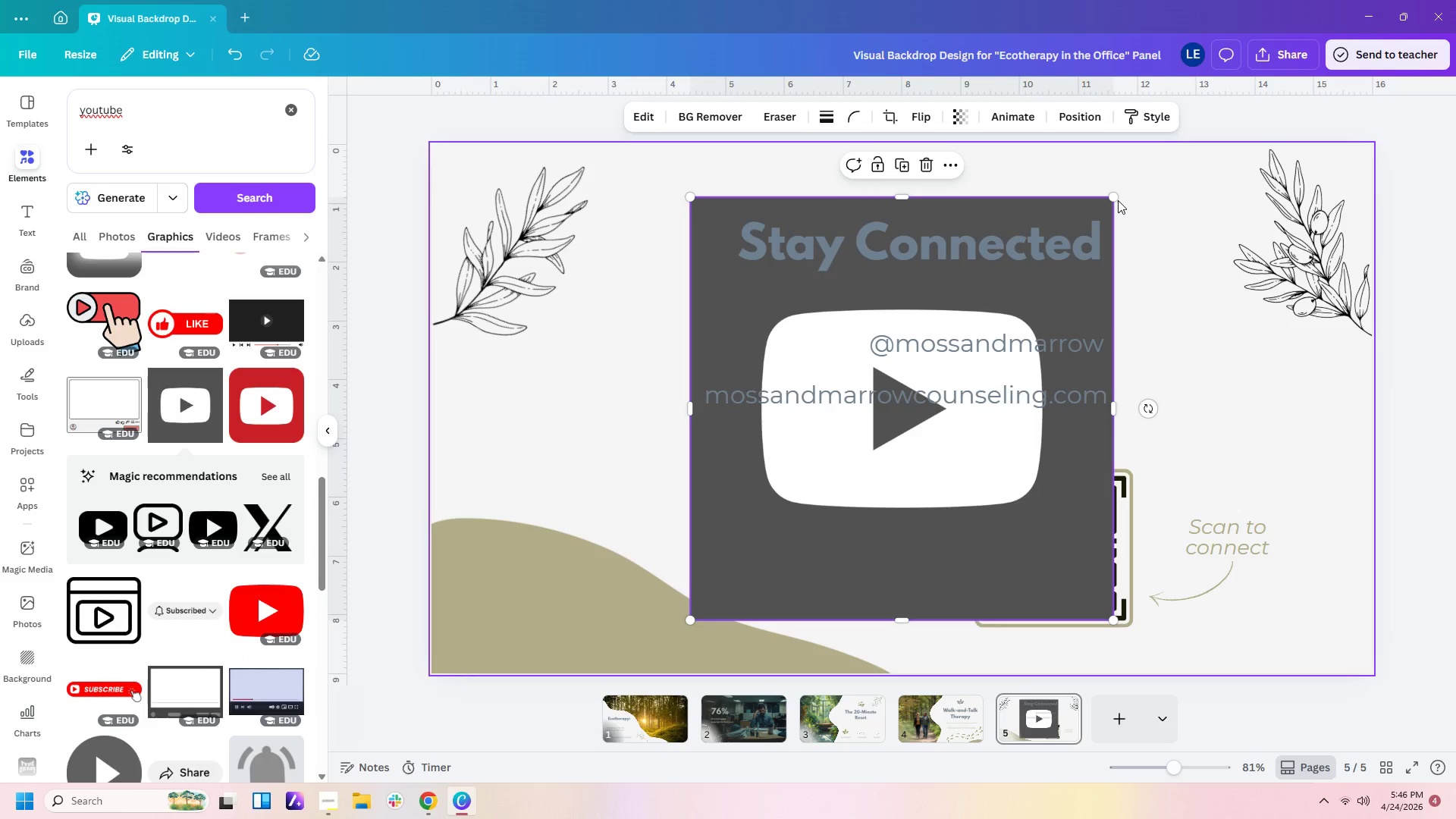 
left_click_drag(start_coordinate=[1116, 198], to_coordinate=[834, 539])
 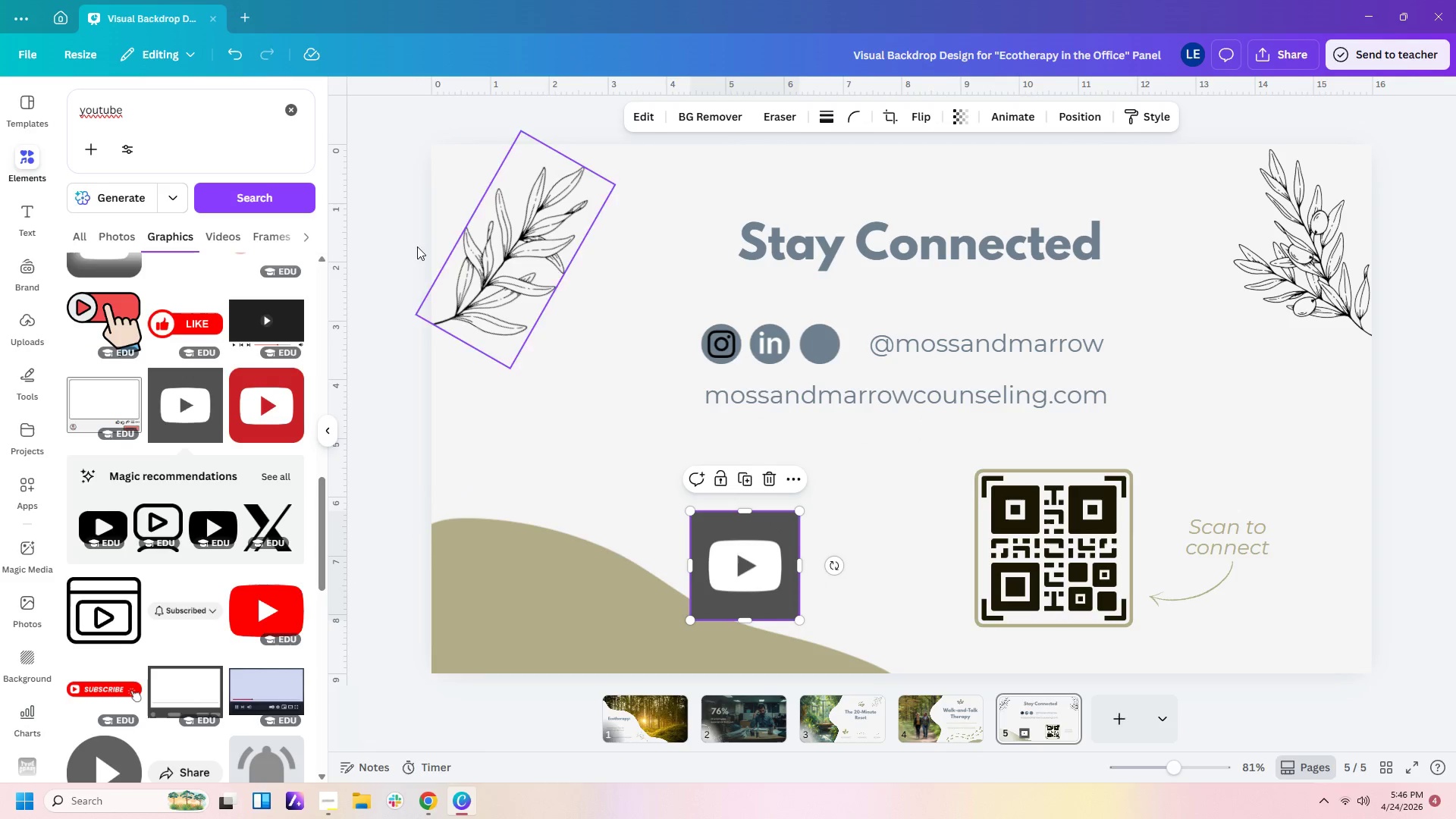 
wait(5.2)
 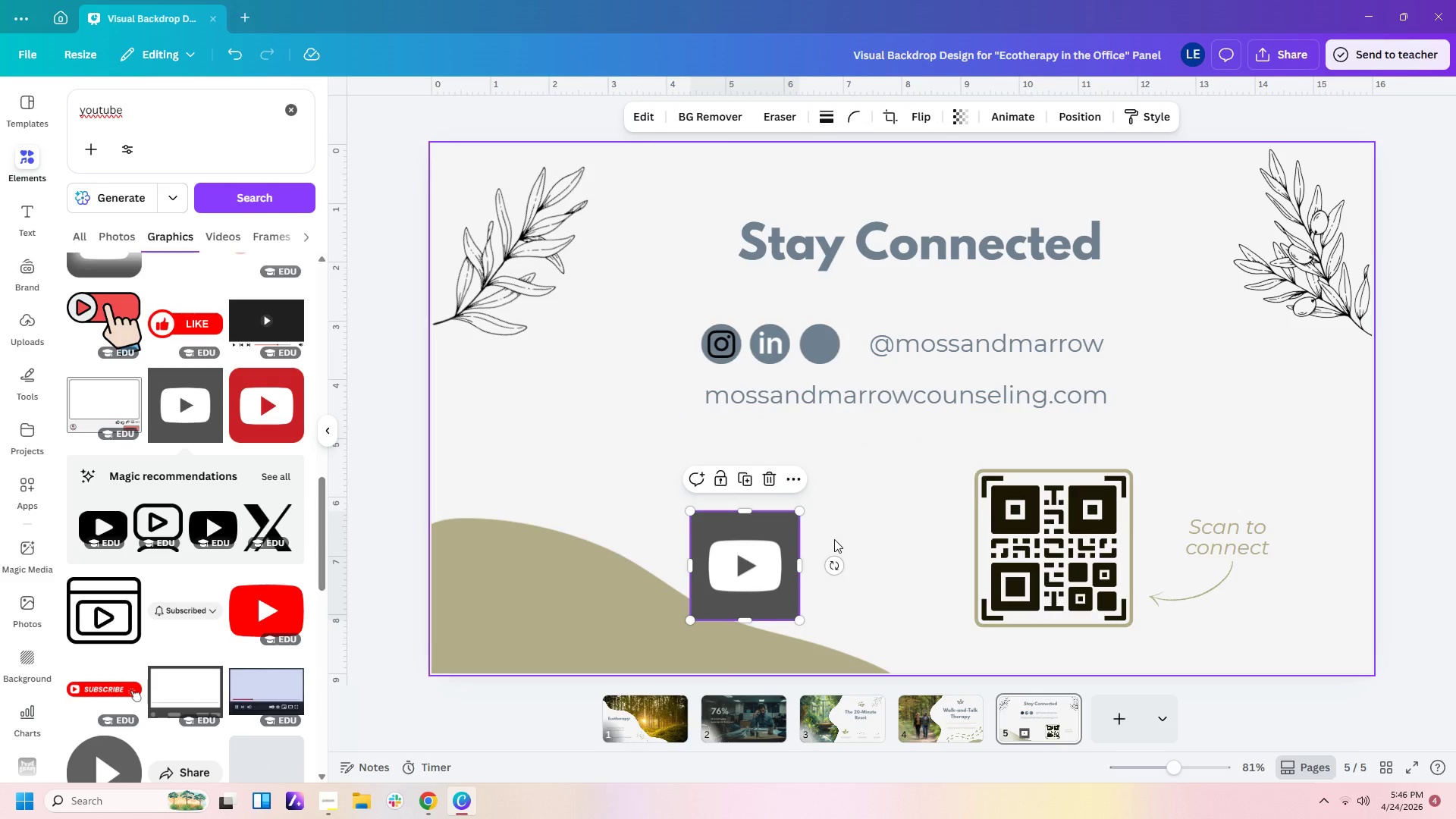 
left_click([788, 557])
 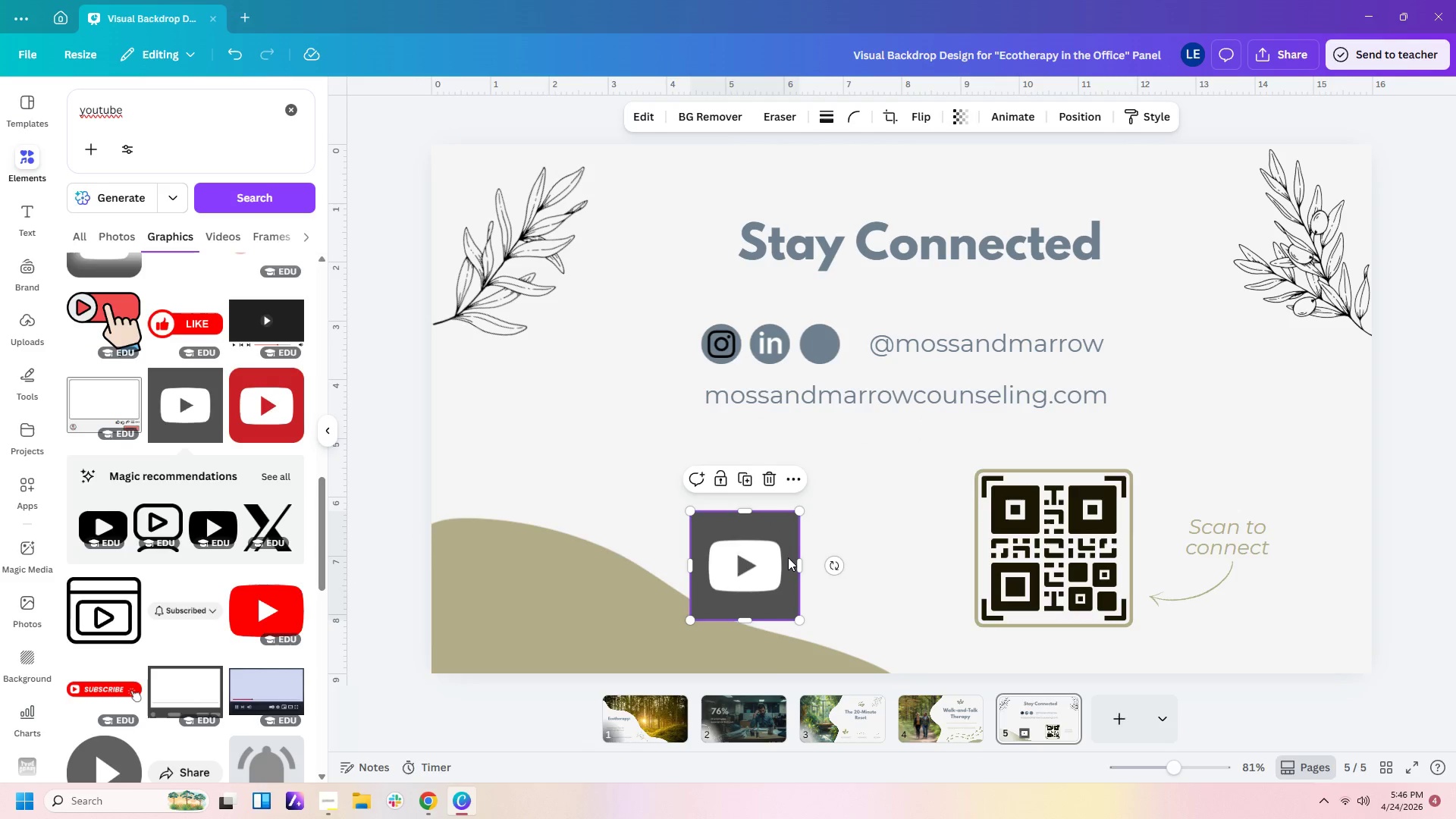 
key(Delete)
 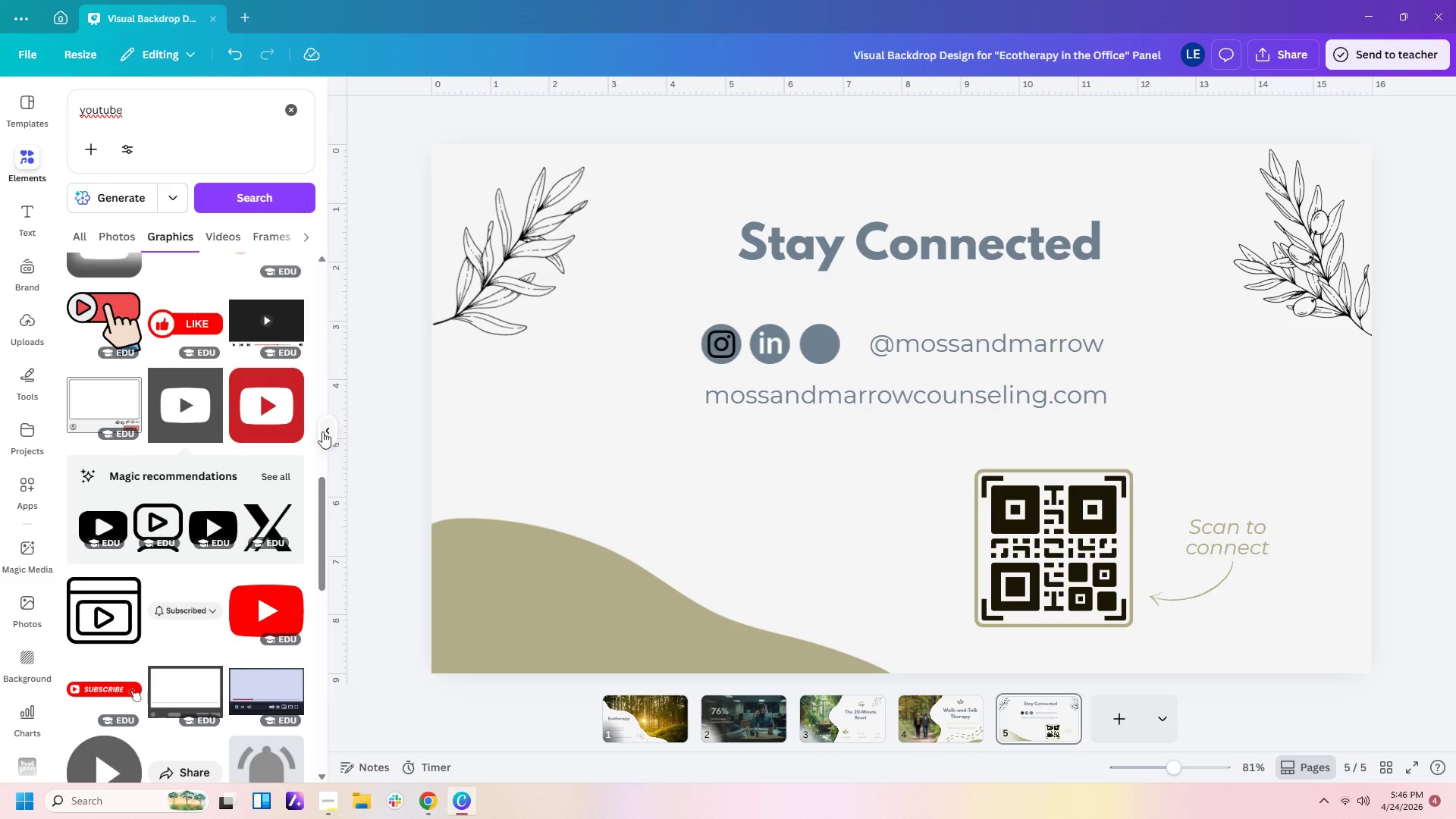 
left_click([281, 410])
 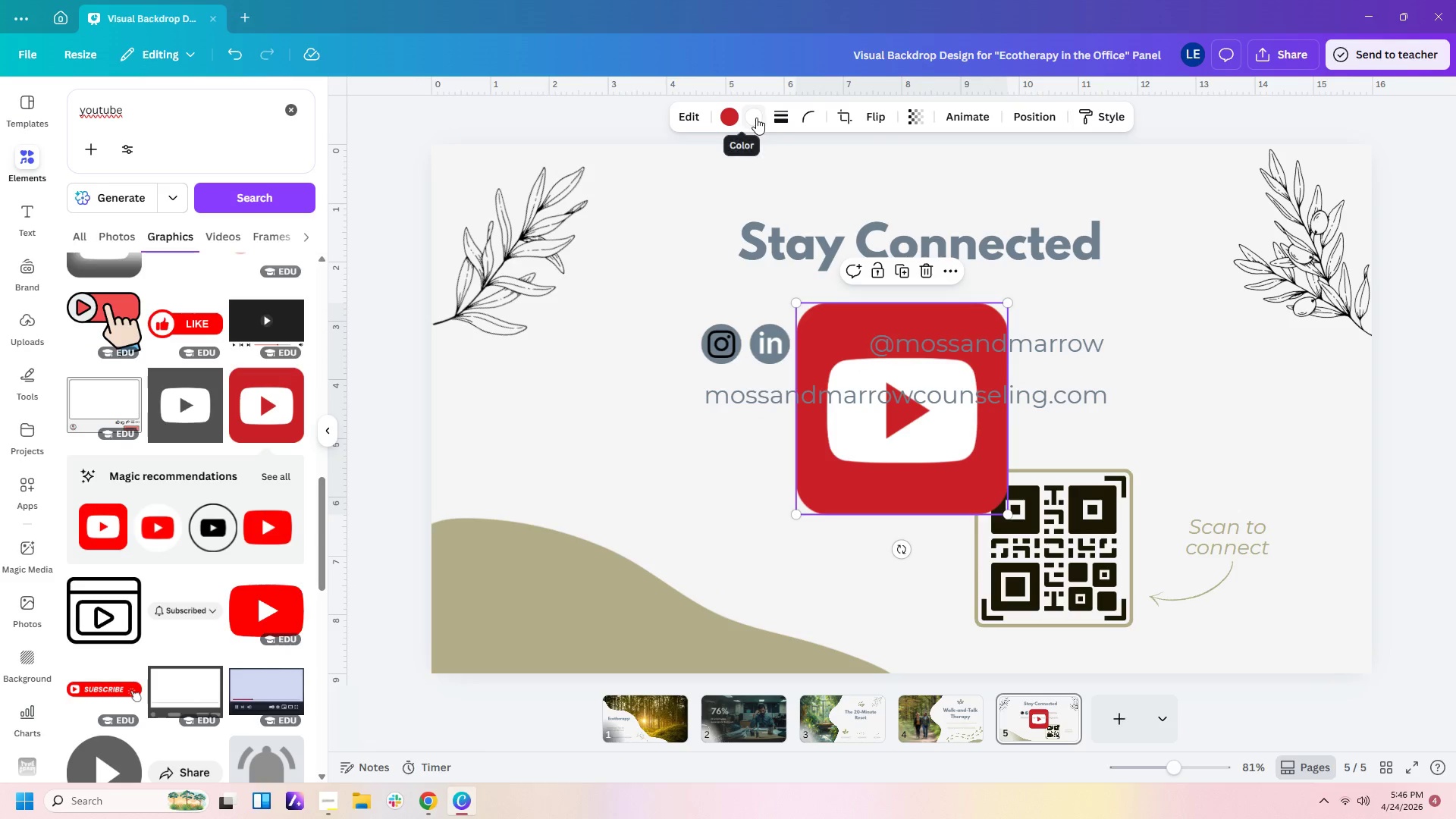 
left_click([732, 116])
 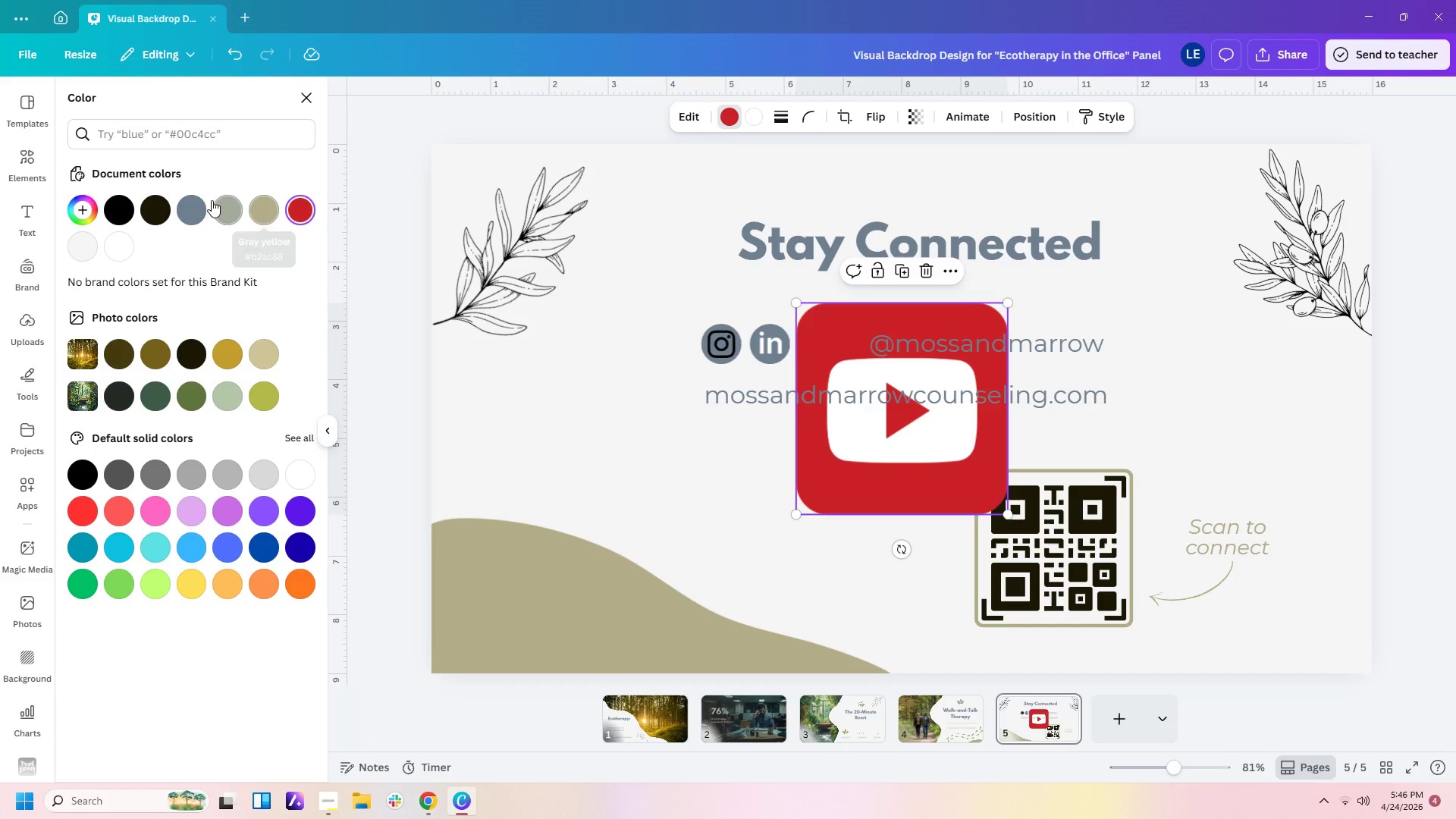 
left_click([190, 207])
 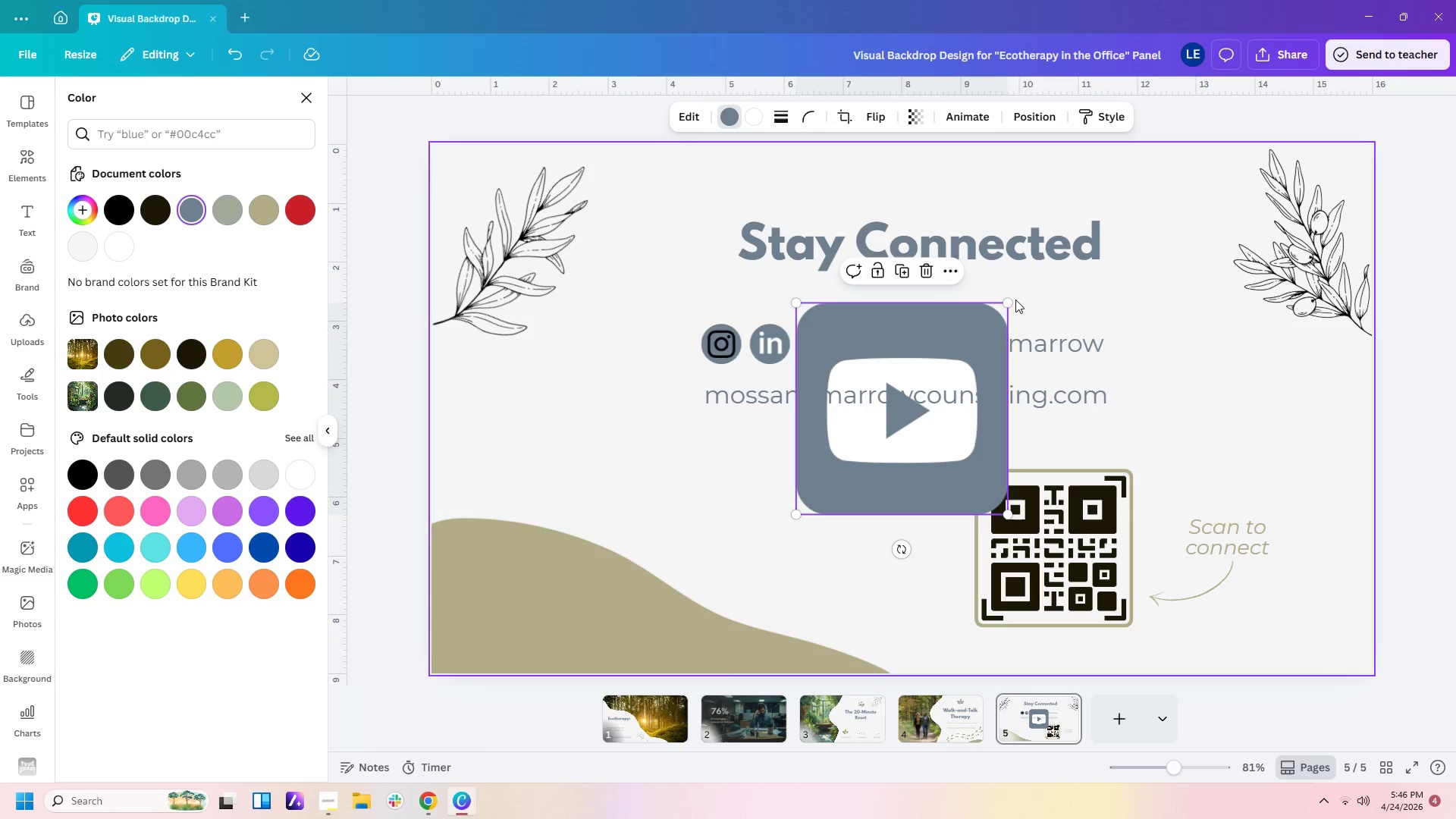 
left_click_drag(start_coordinate=[1009, 304], to_coordinate=[833, 501])
 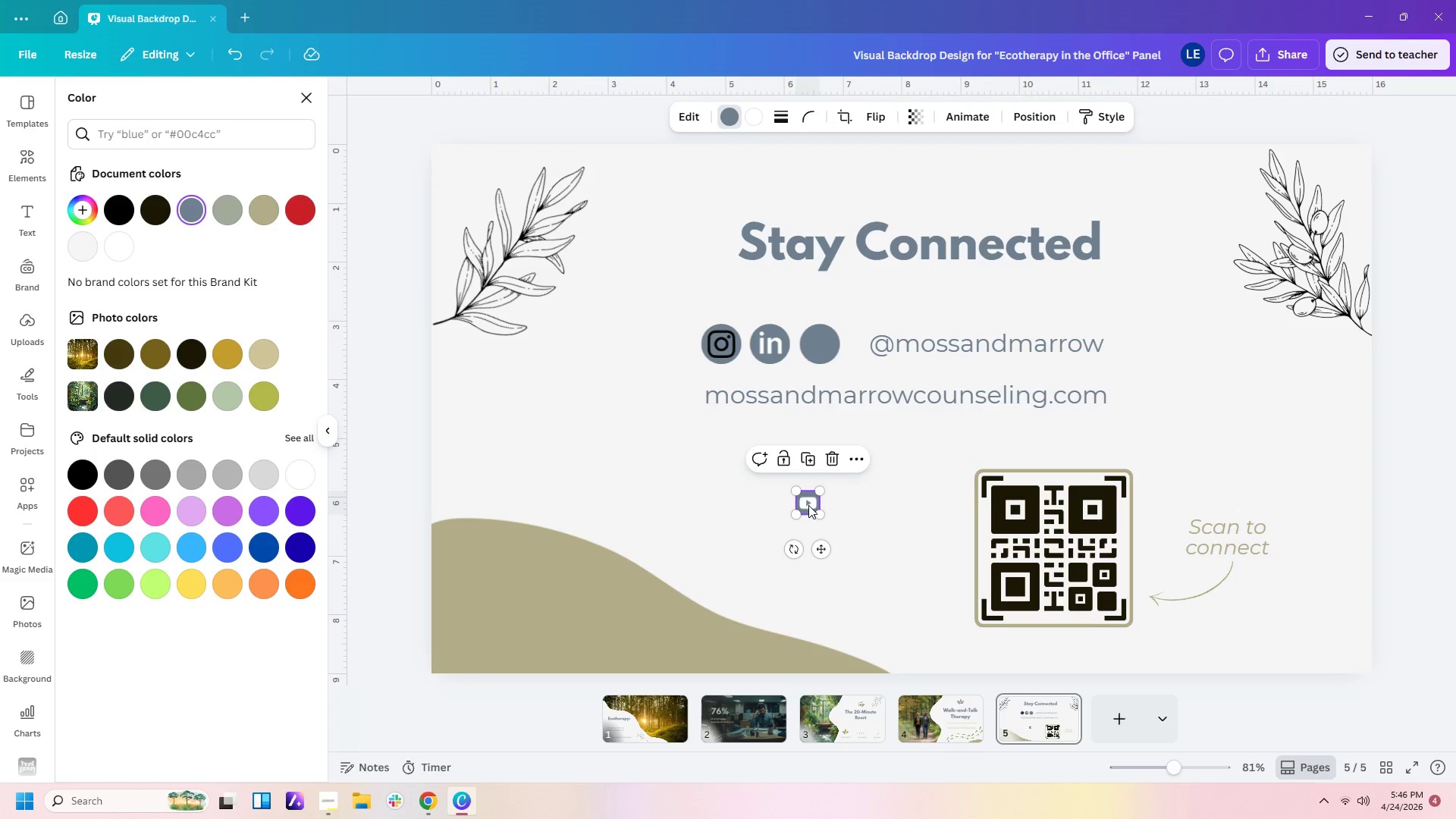 
left_click_drag(start_coordinate=[808, 505], to_coordinate=[815, 340])
 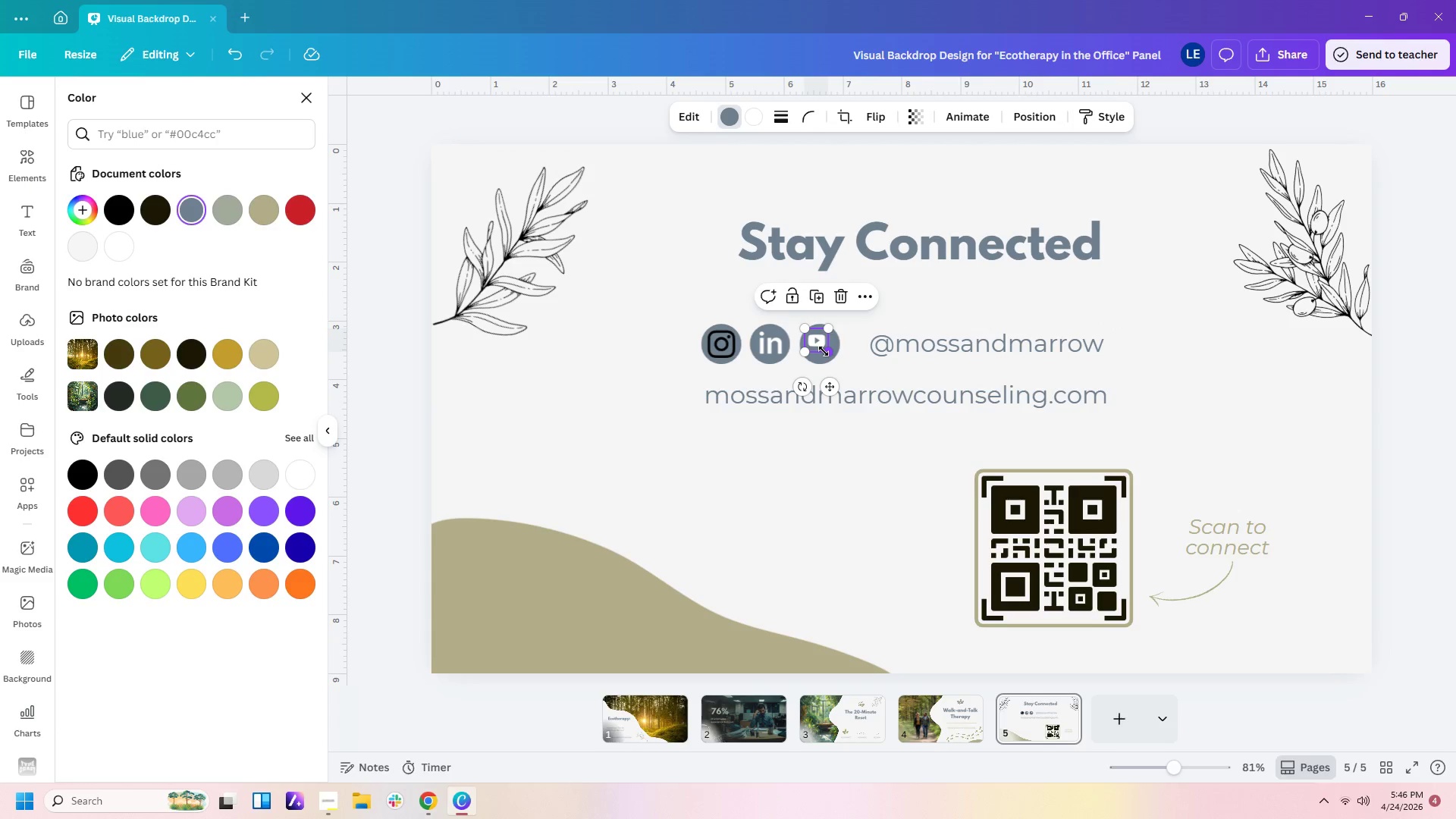 
left_click_drag(start_coordinate=[824, 351], to_coordinate=[829, 354])
 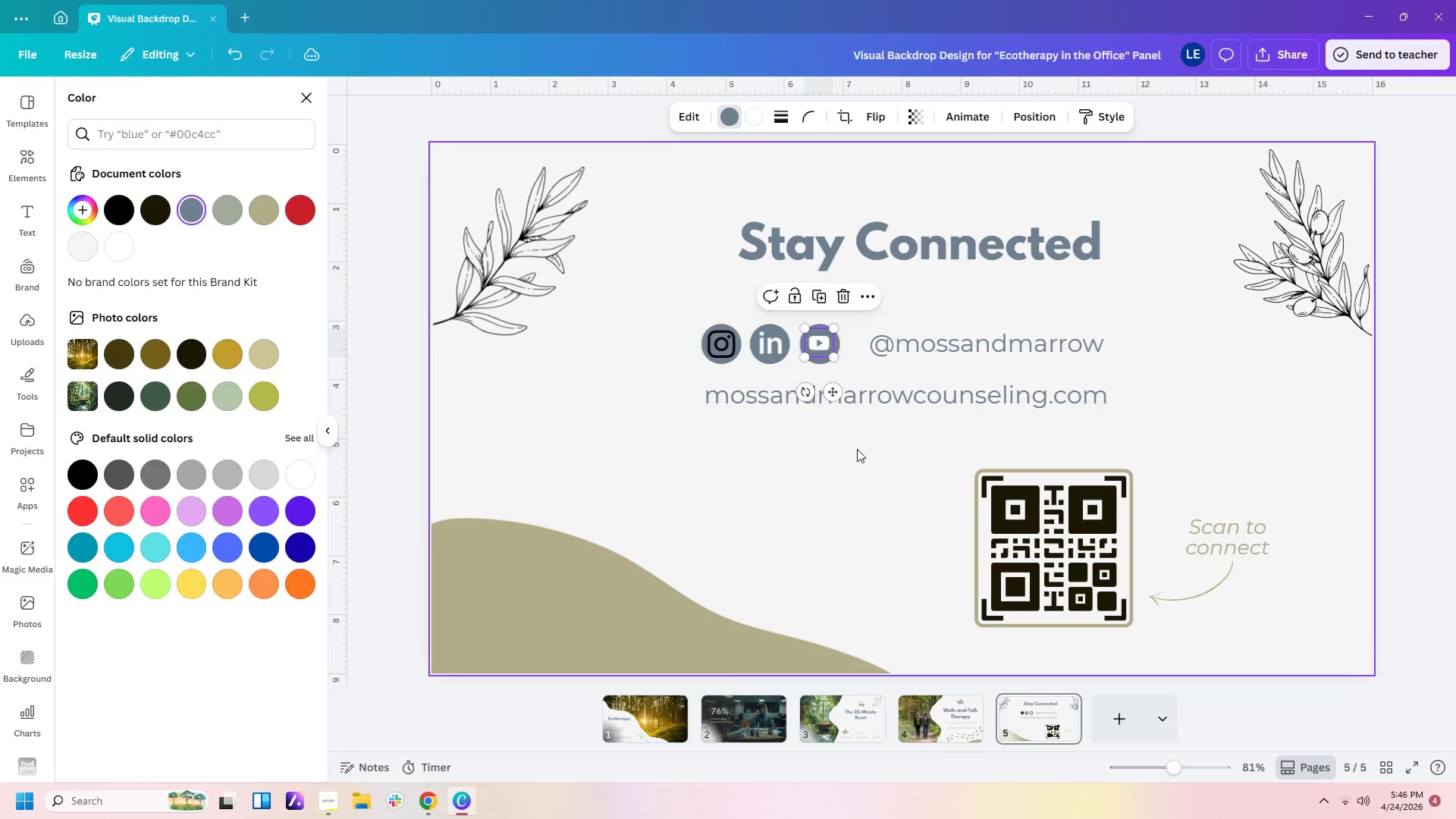 
left_click([852, 460])
 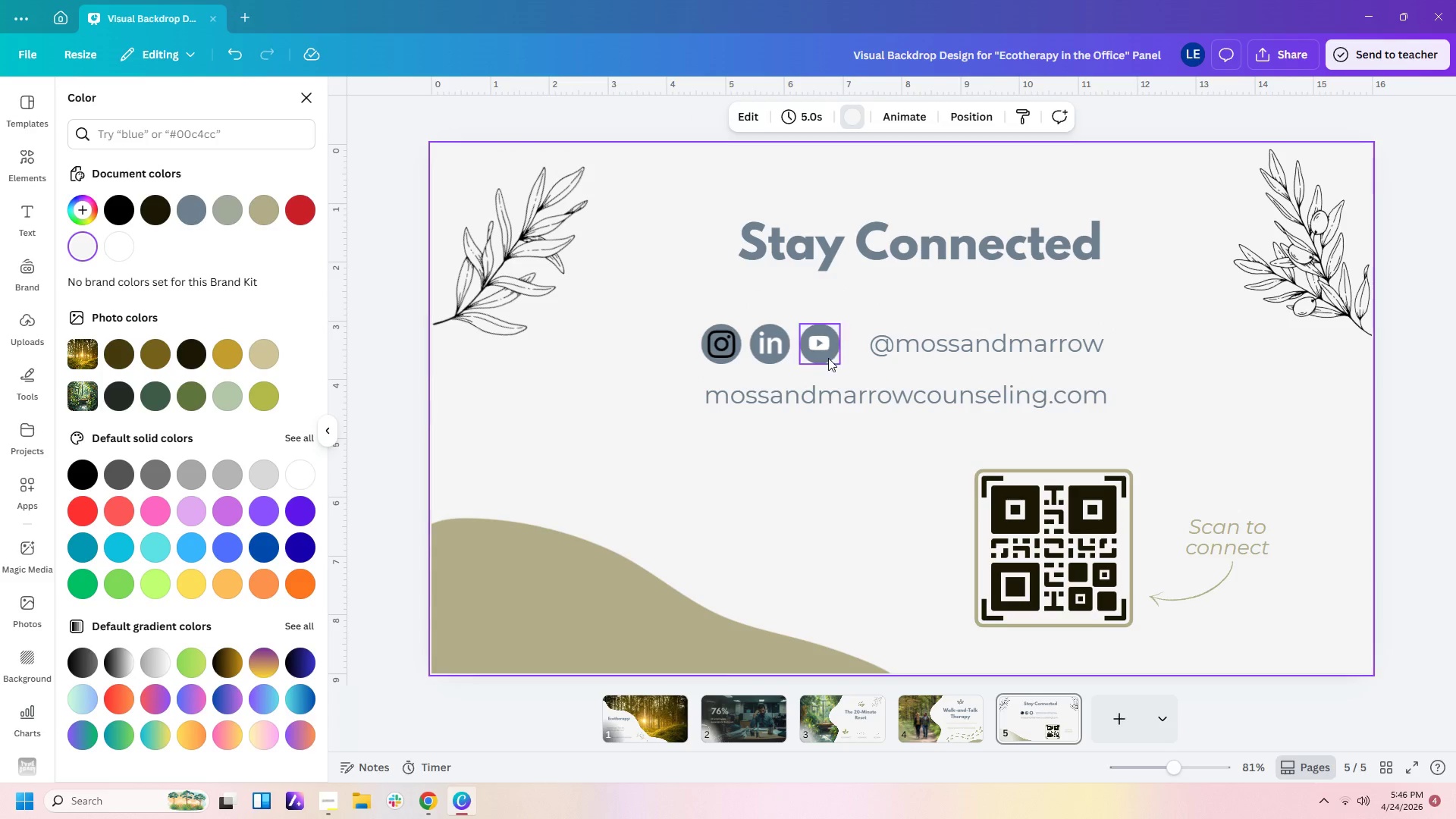 
left_click([821, 351])
 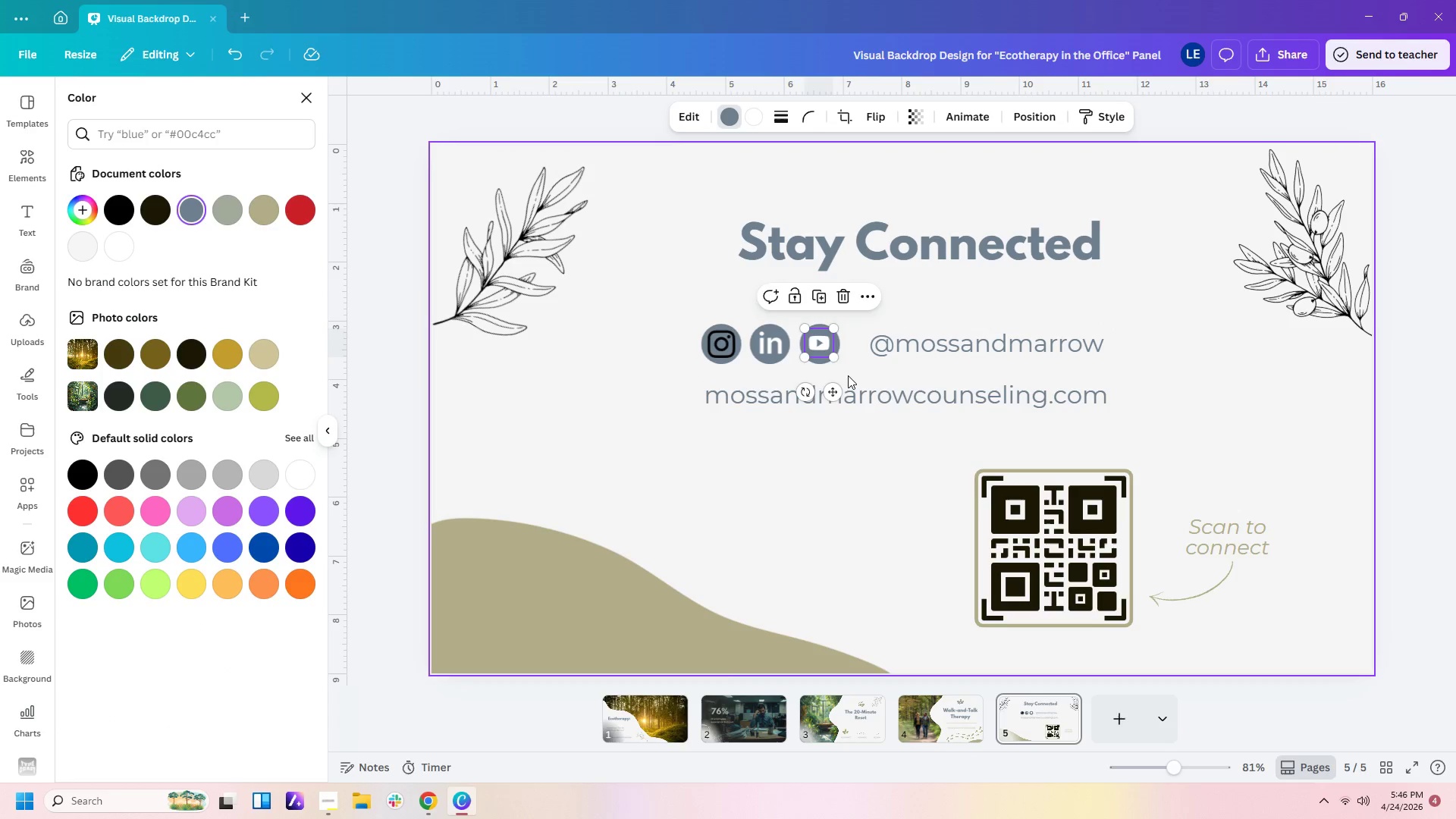 
key(ArrowDown)
 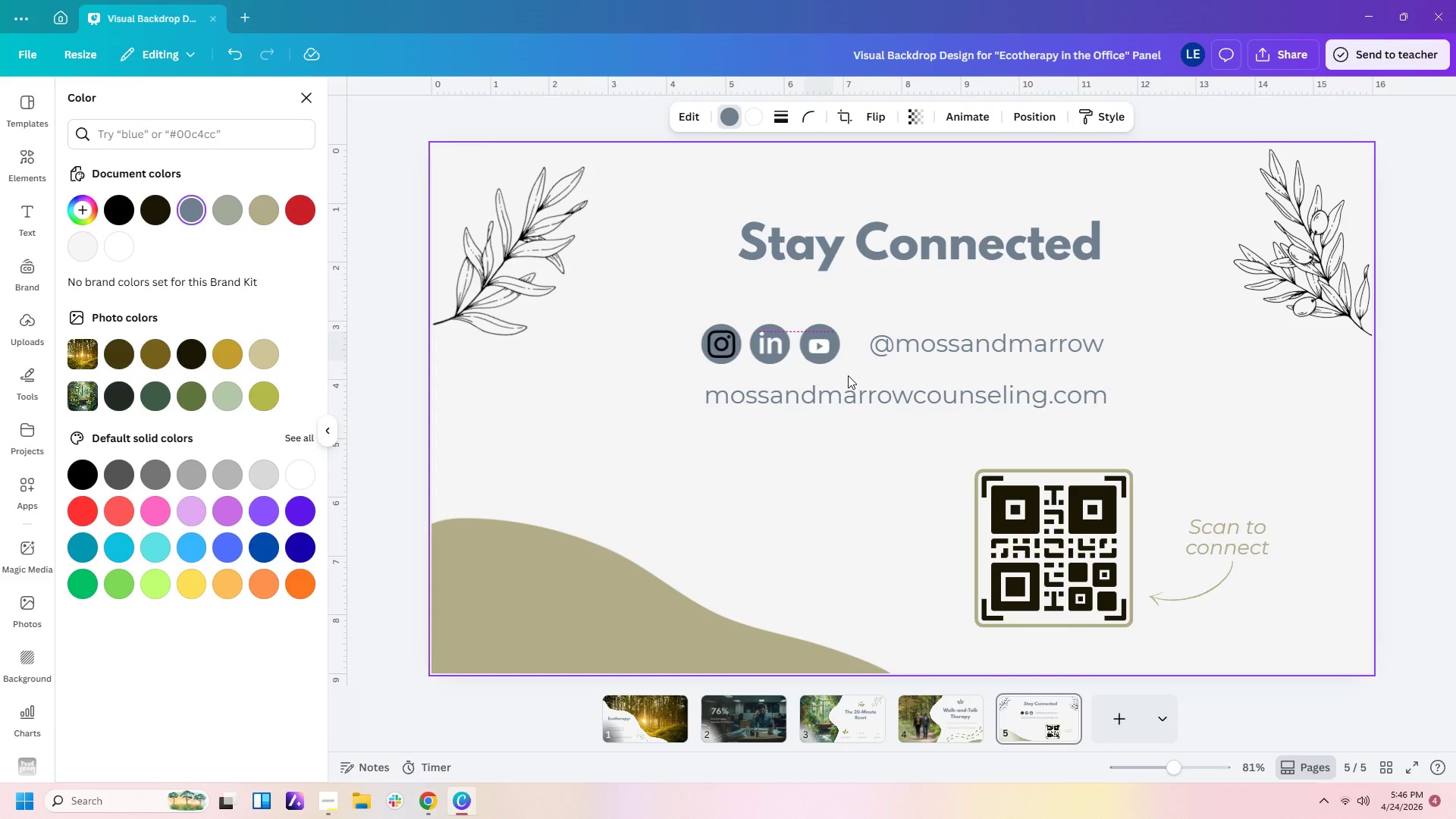 
key(ArrowRight)
 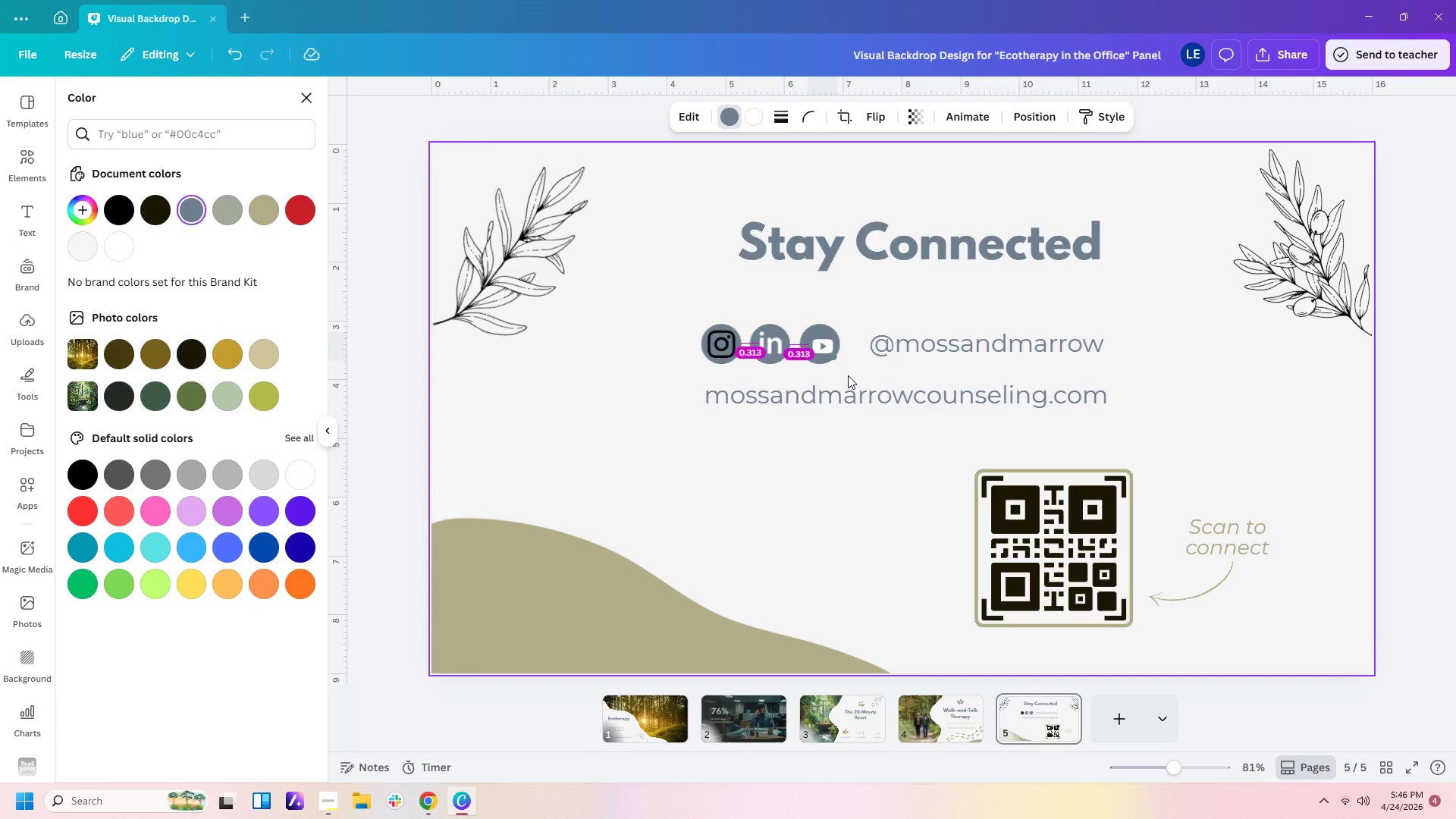 
key(ArrowUp)
 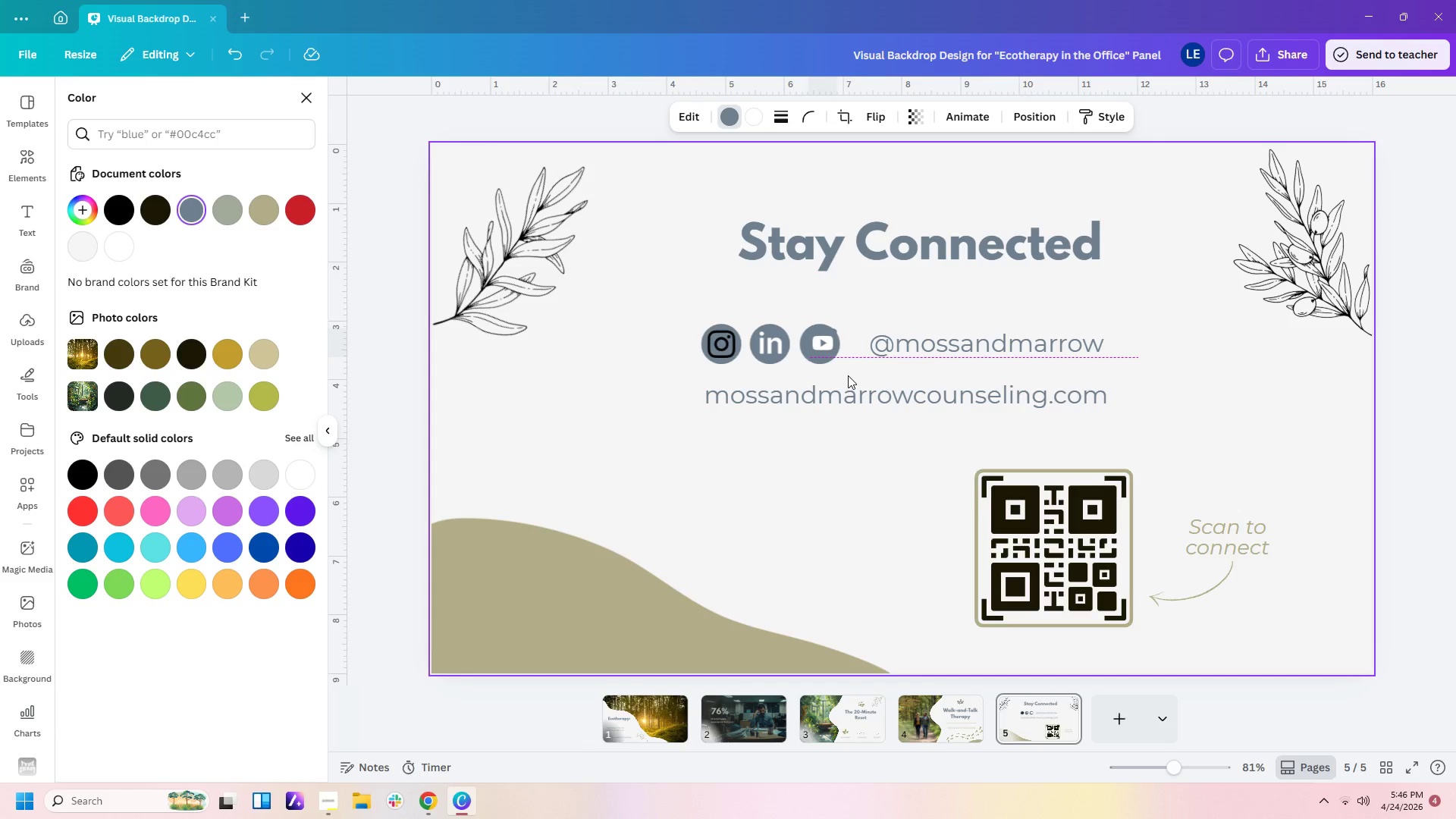 
key(ArrowLeft)
 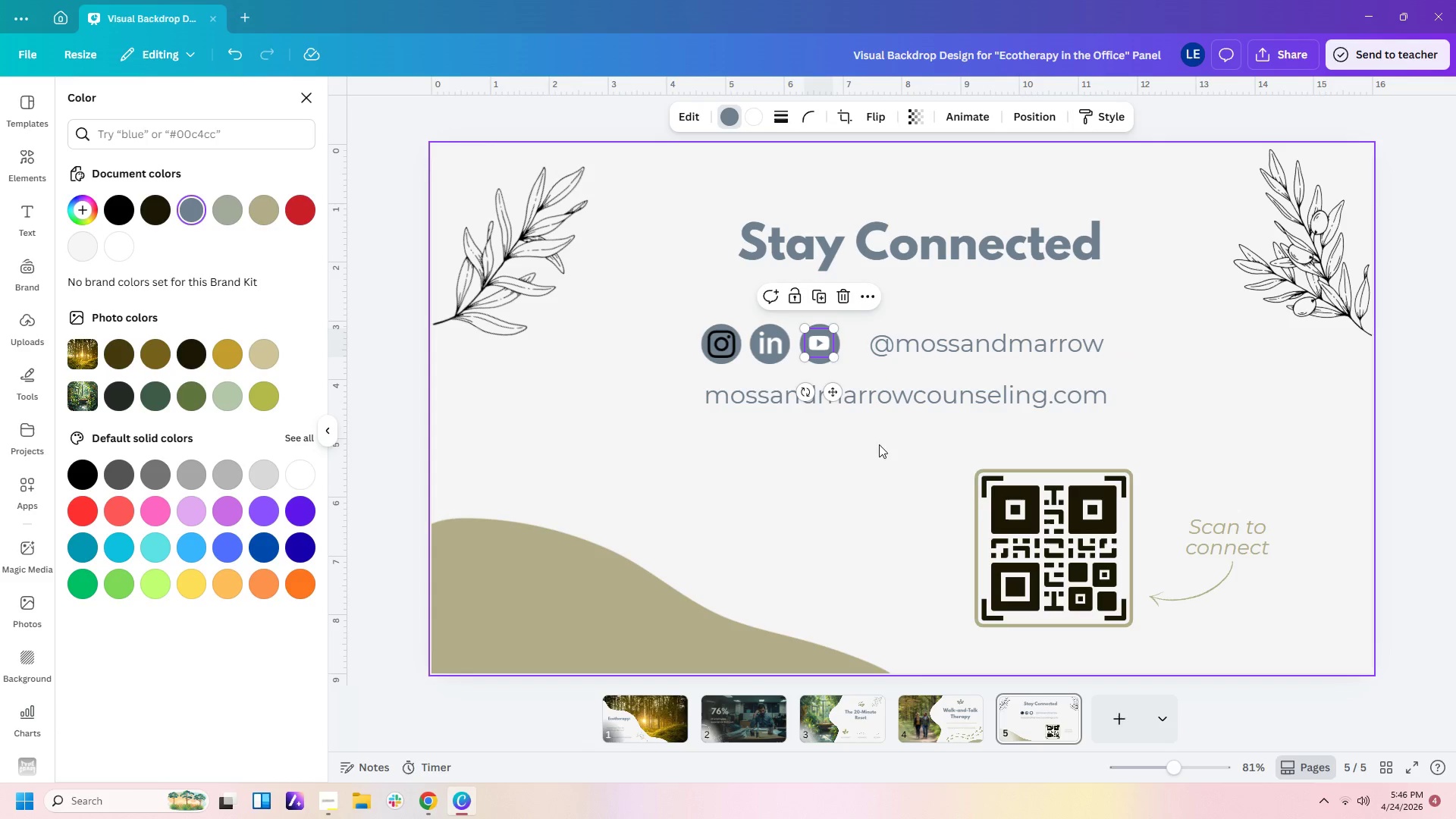 
left_click([882, 491])
 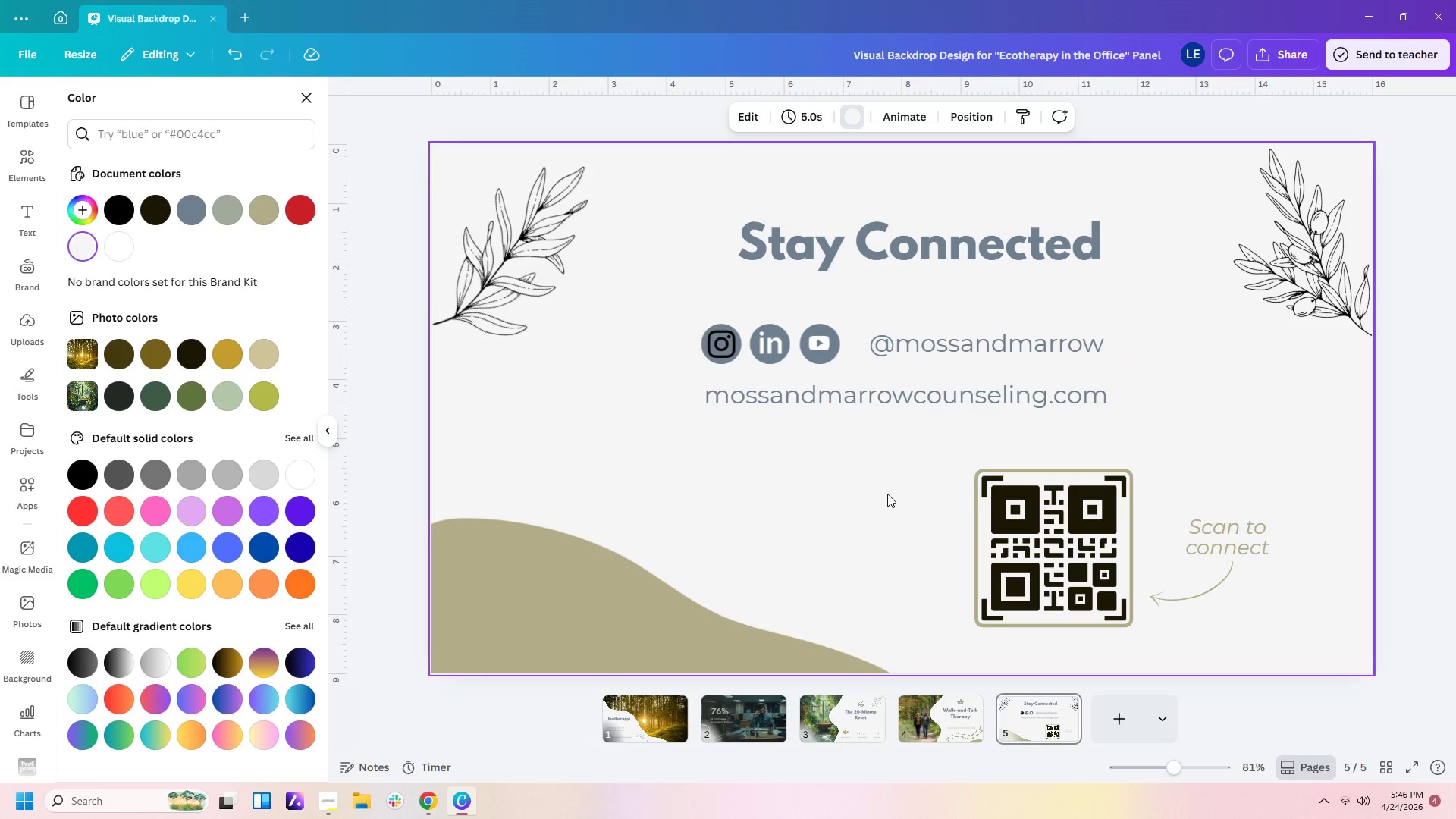 
wait(9.66)
 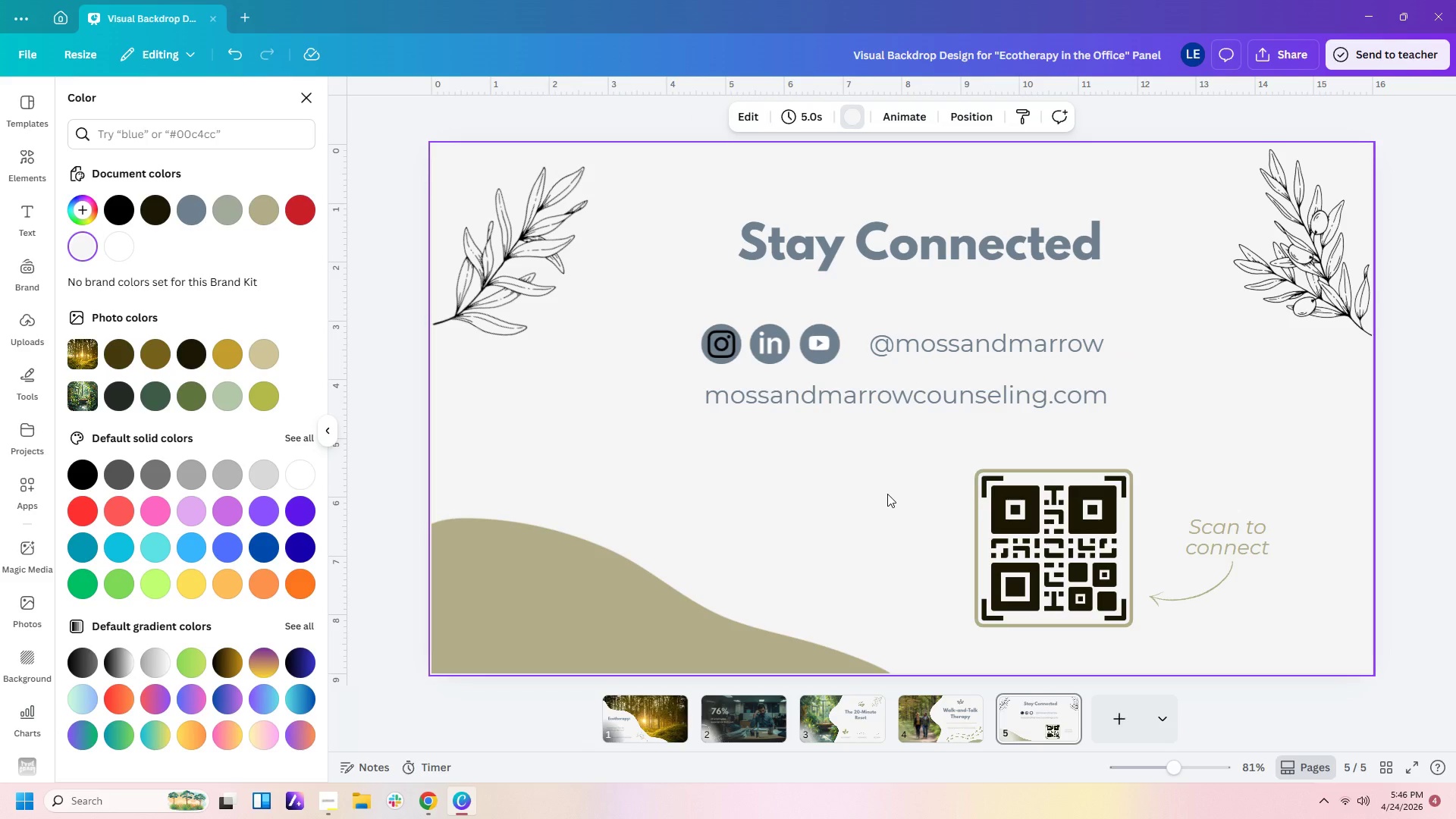 
left_click([954, 723])
 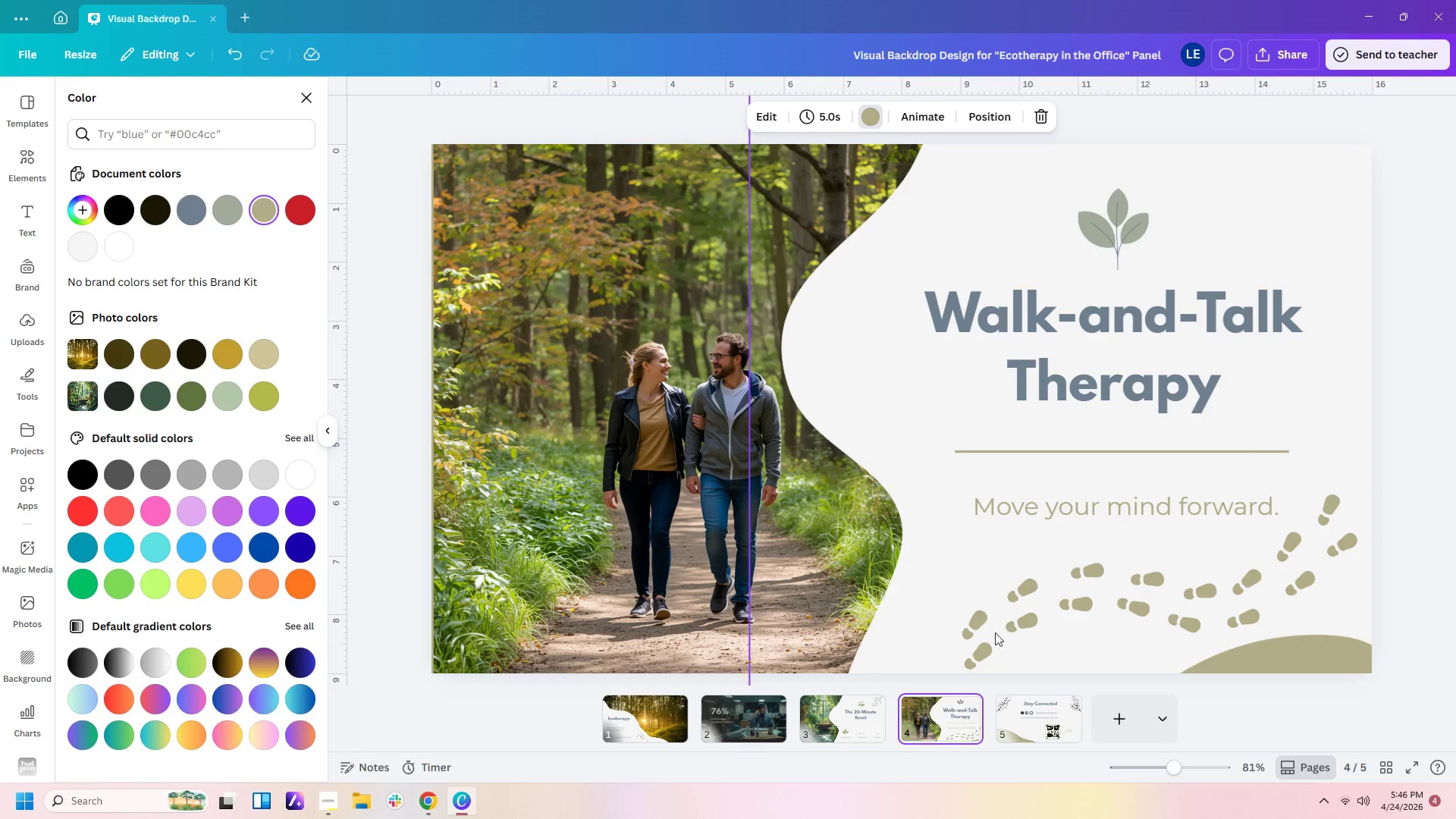 
left_click([827, 728])
 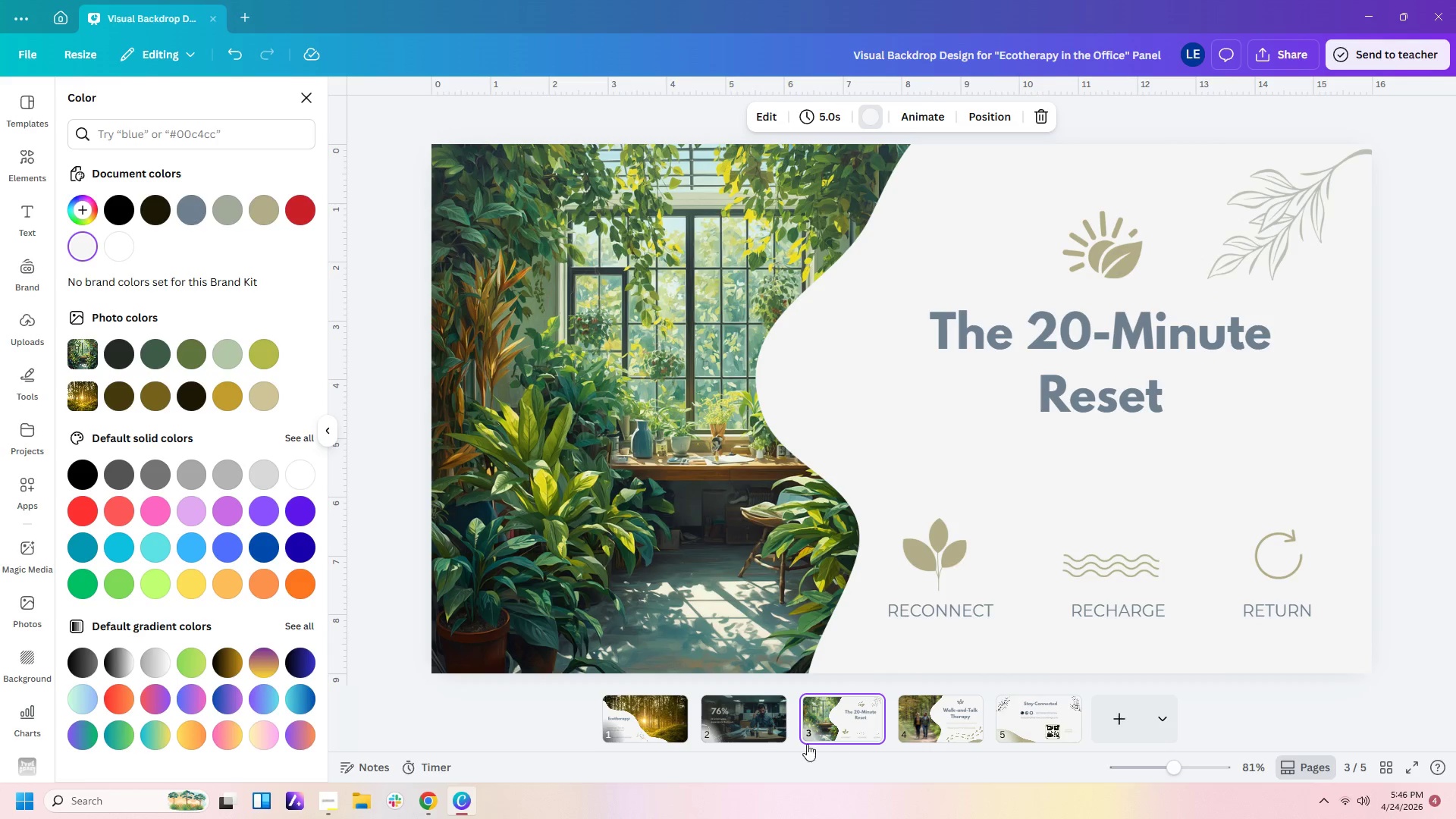 
left_click([745, 726])
 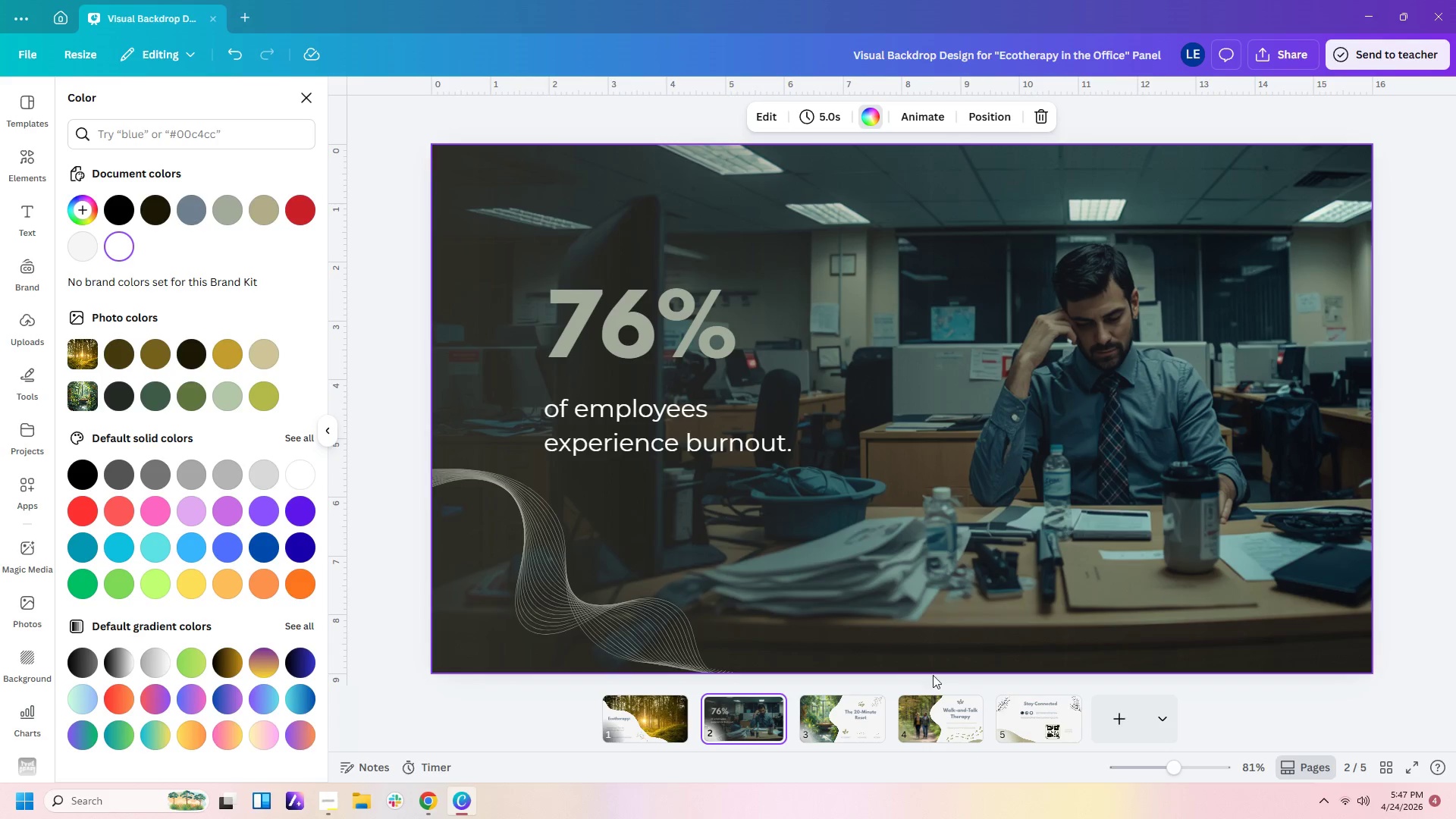 
left_click([671, 720])
 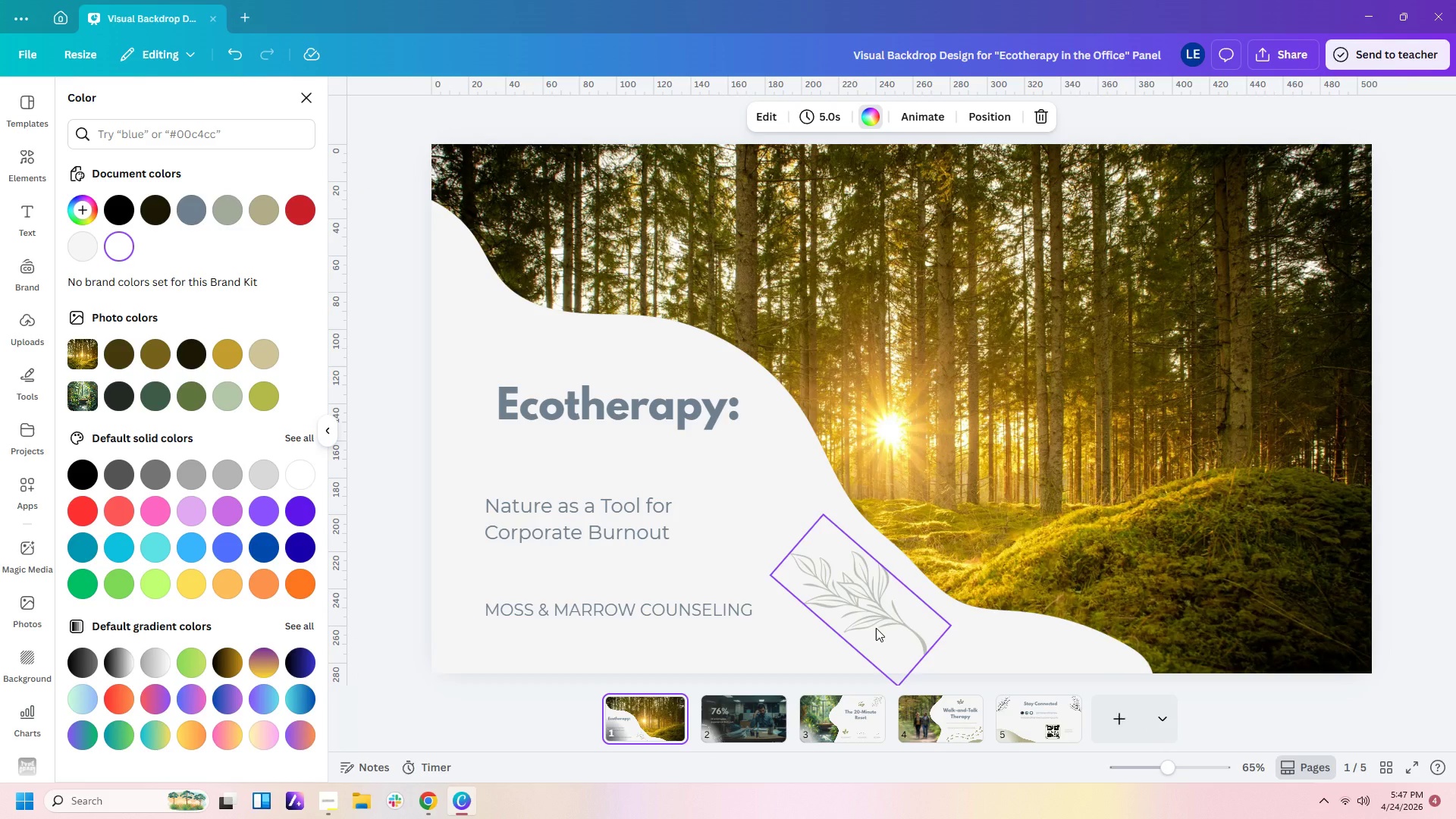 
left_click([899, 630])
 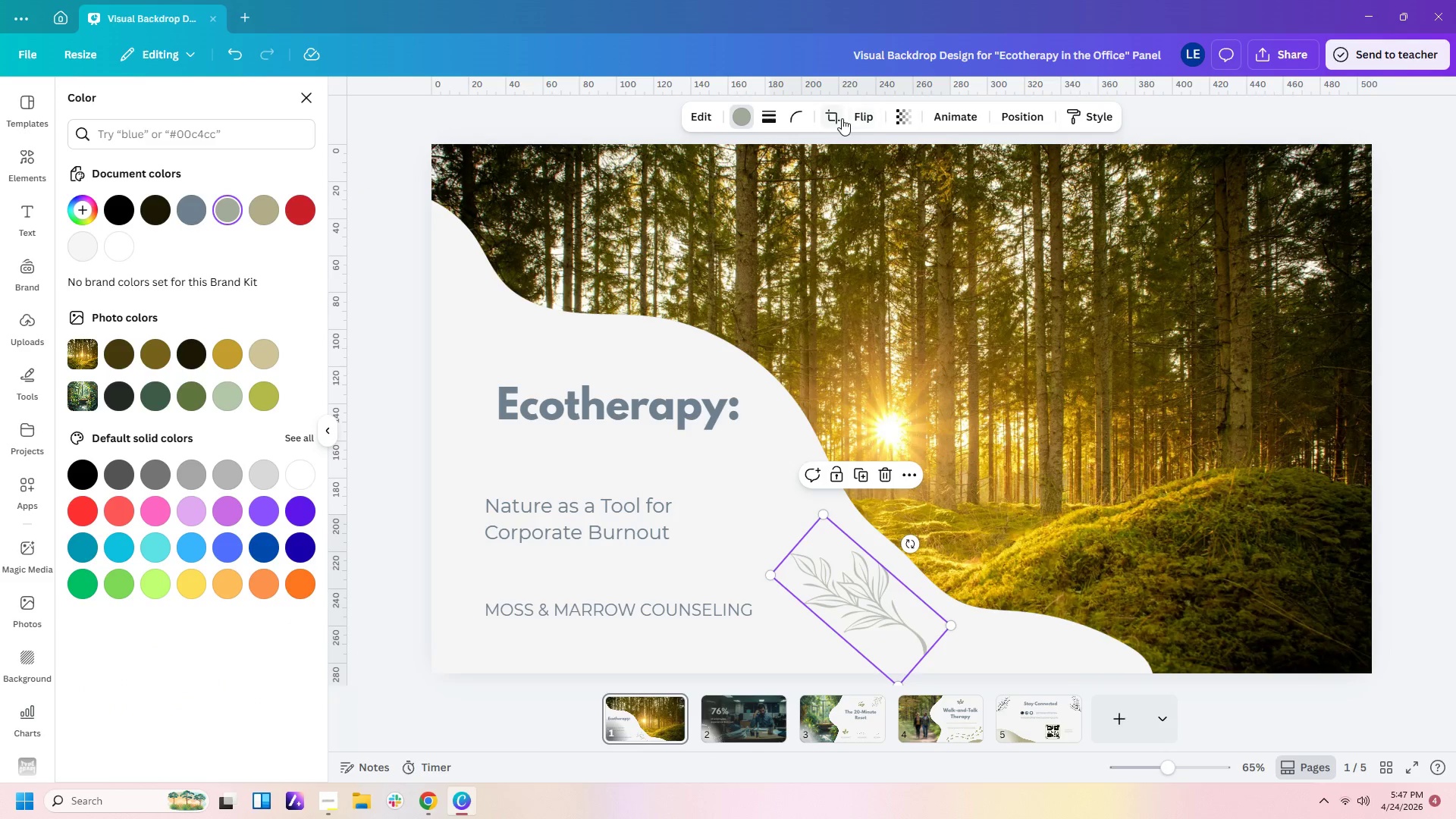 
left_click([855, 120])
 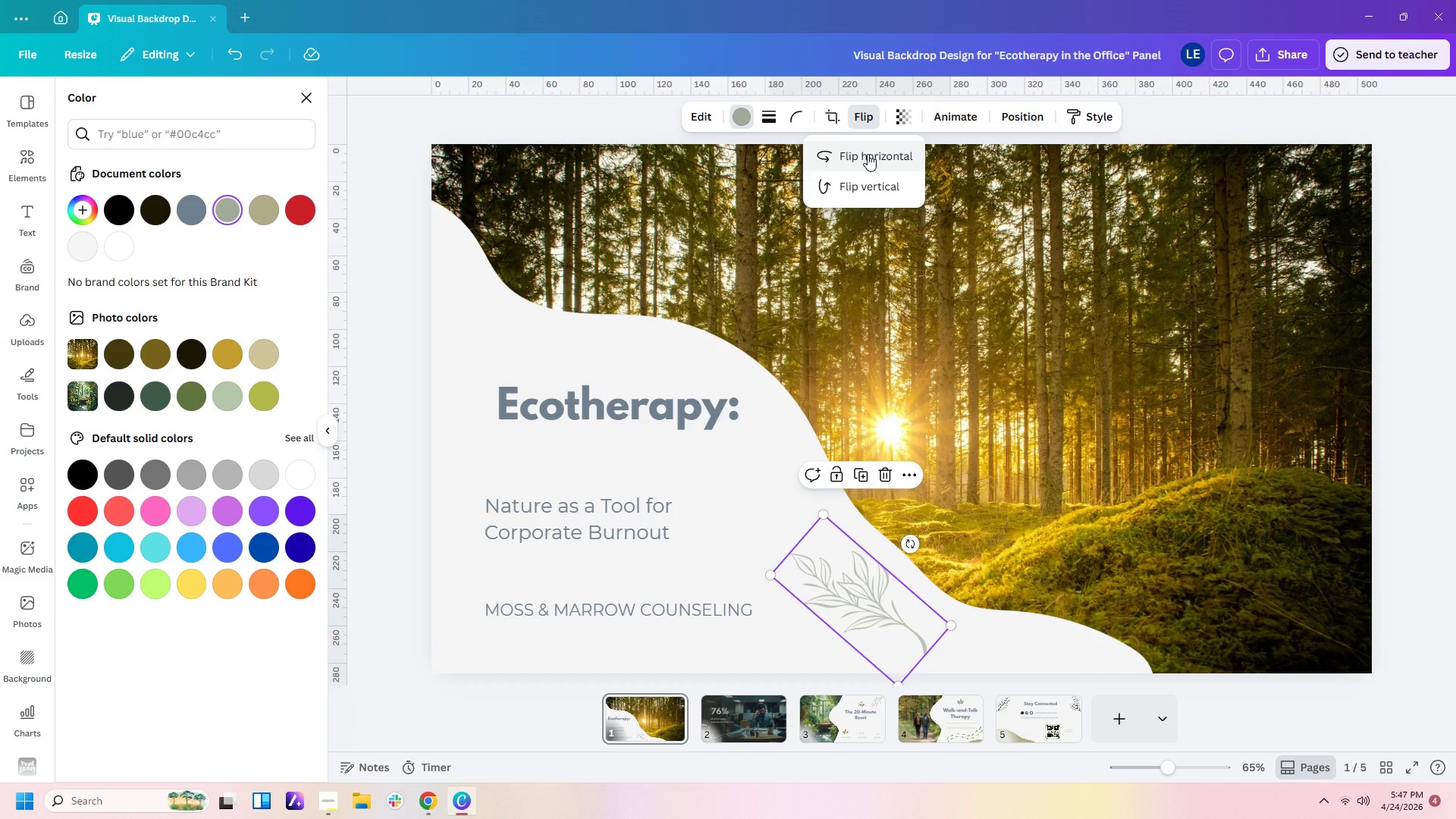 
left_click([868, 154])
 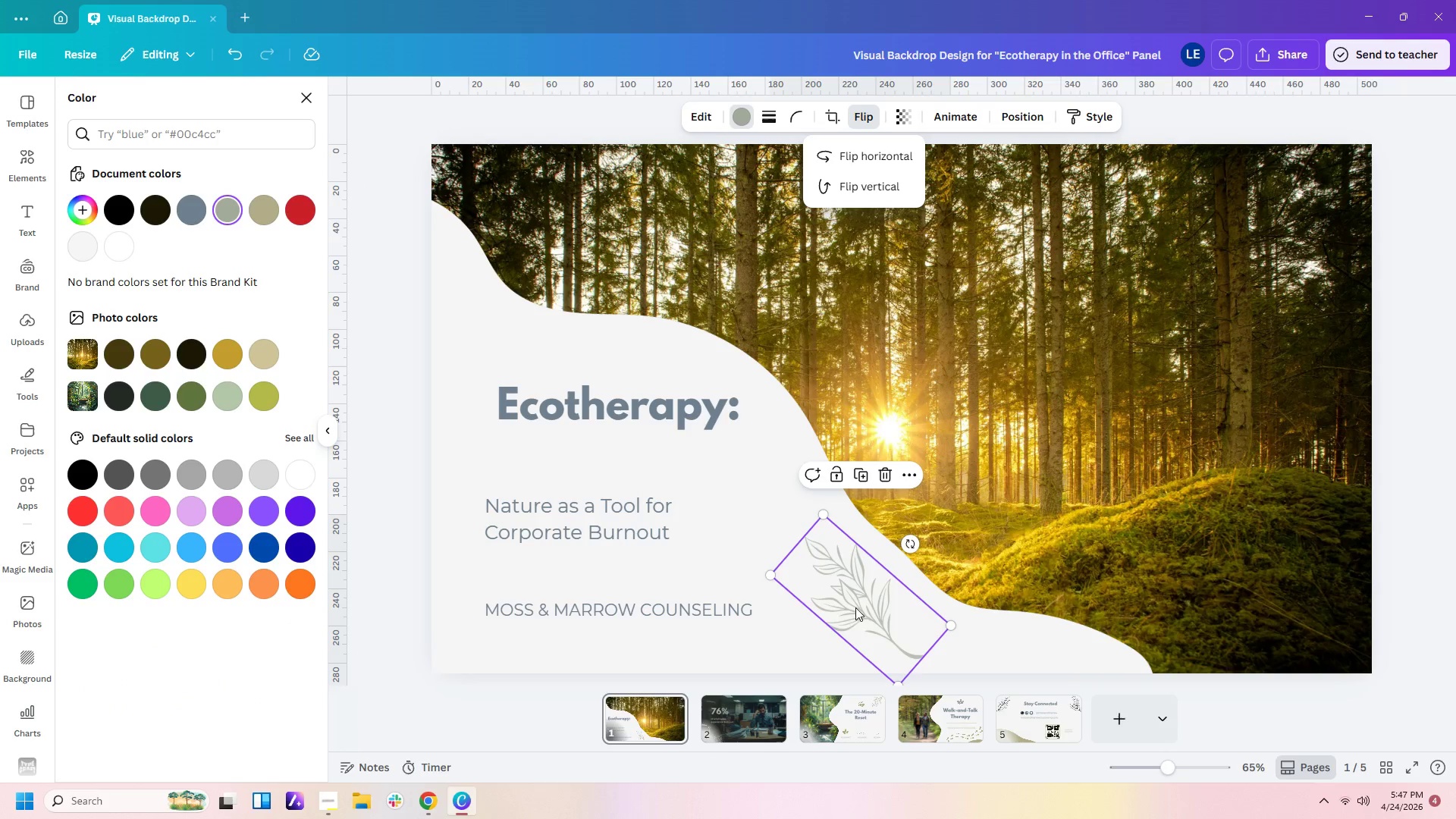 
left_click_drag(start_coordinate=[862, 617], to_coordinate=[886, 611])
 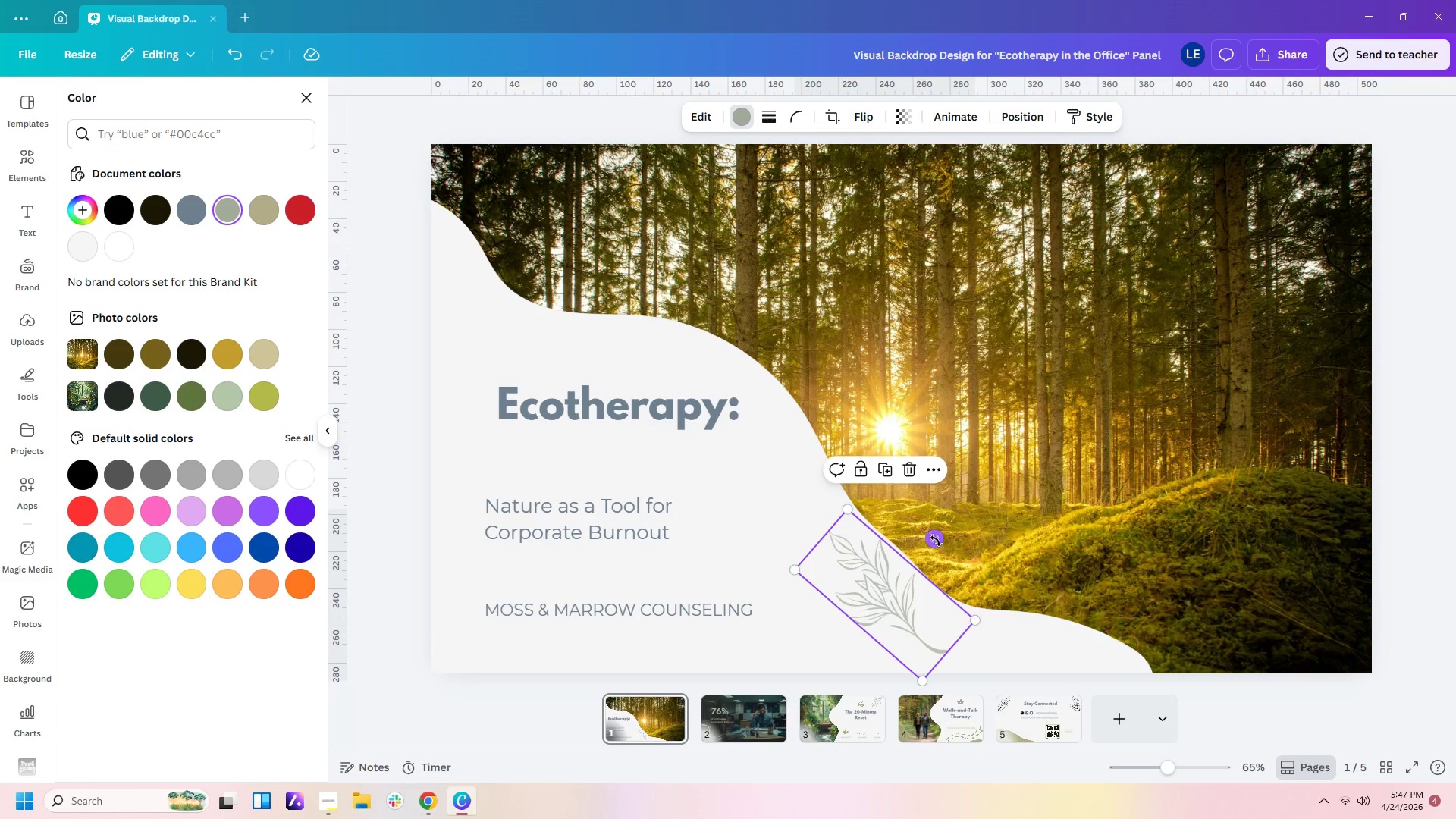 
left_click_drag(start_coordinate=[935, 540], to_coordinate=[929, 536])
 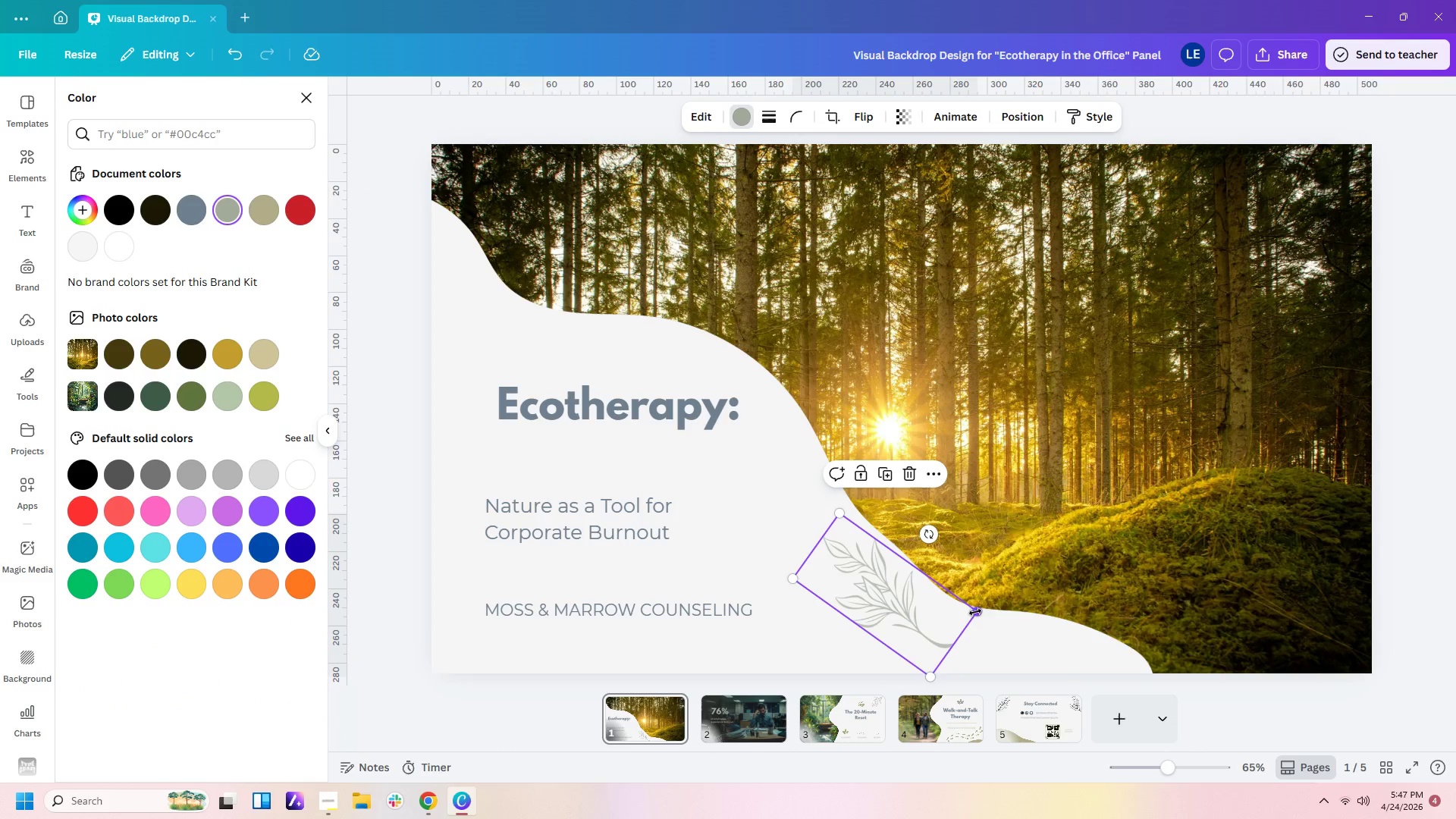 
left_click_drag(start_coordinate=[977, 610], to_coordinate=[1023, 608])
 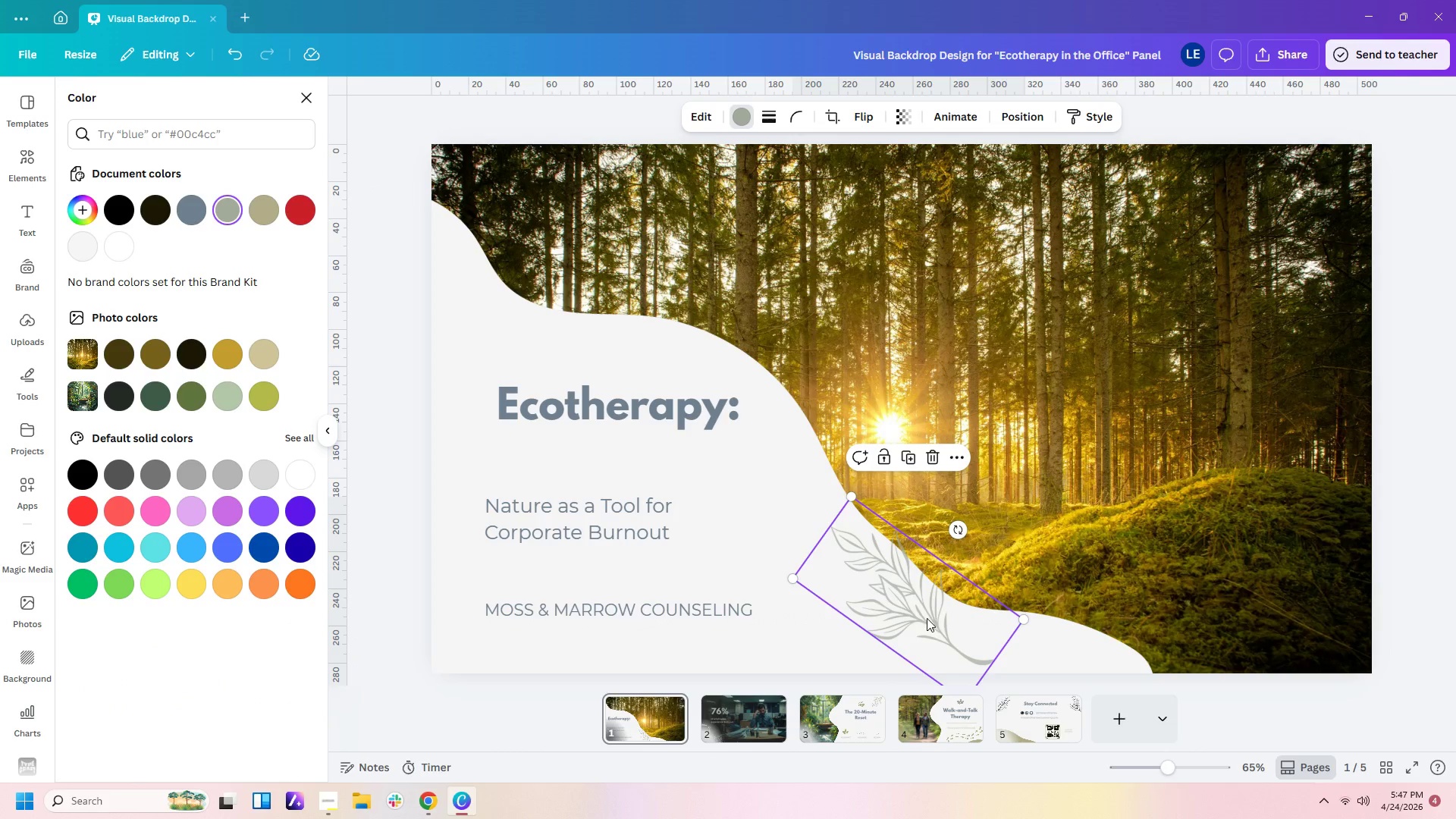 
left_click_drag(start_coordinate=[927, 618], to_coordinate=[909, 629])
 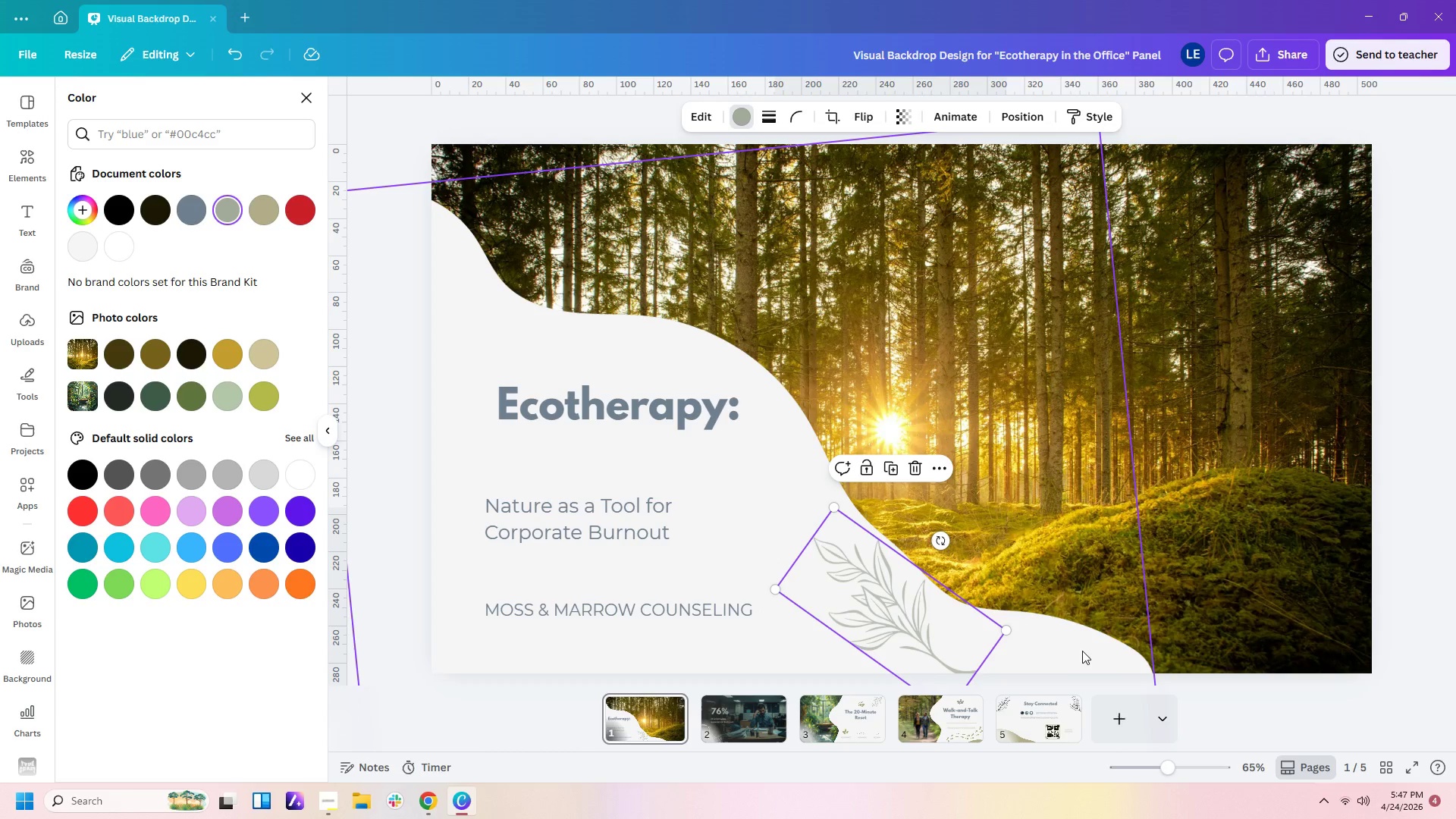 
left_click_drag(start_coordinate=[1078, 648], to_coordinate=[1118, 716])
 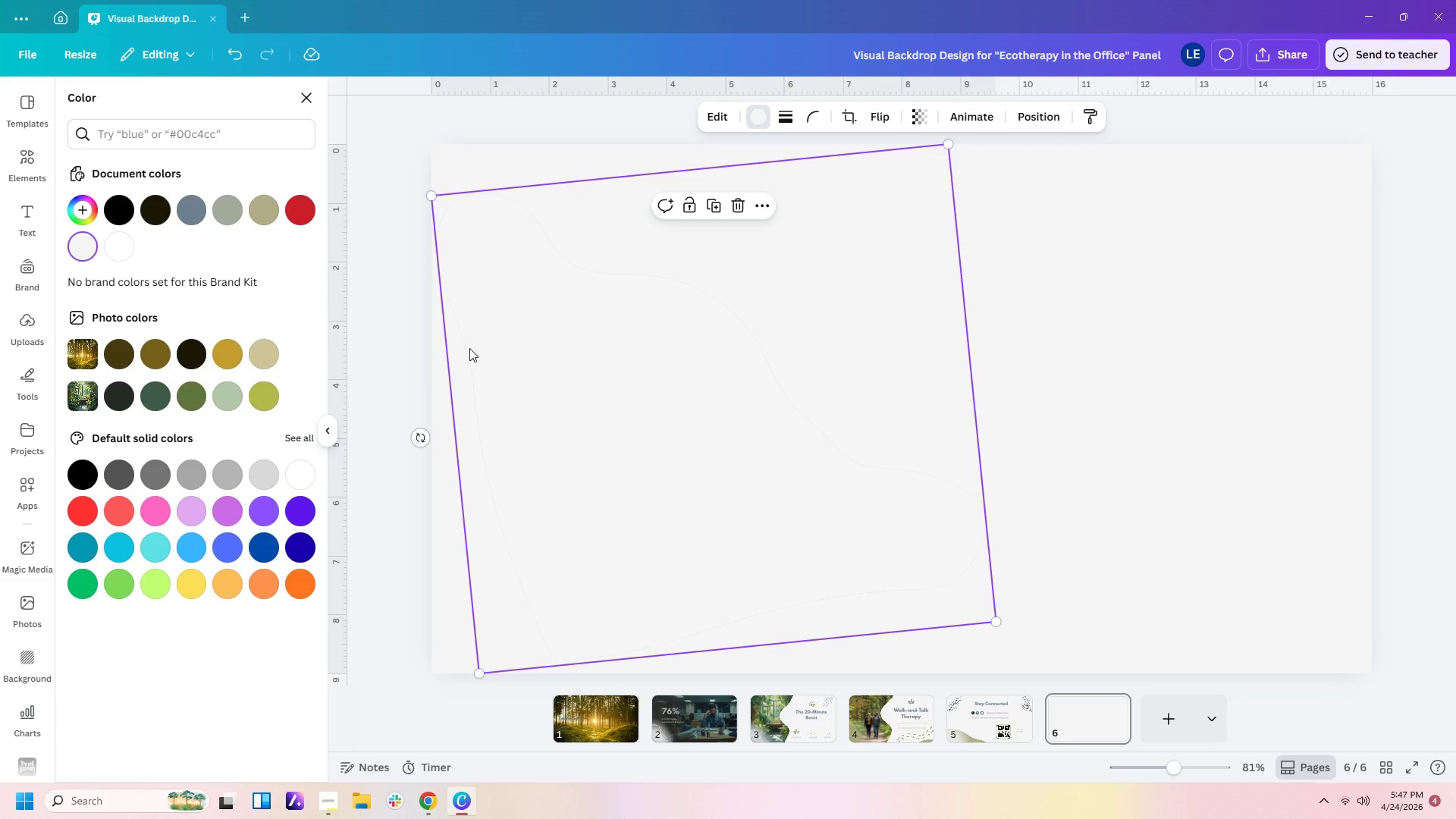 
key(Control+ControlLeft)
 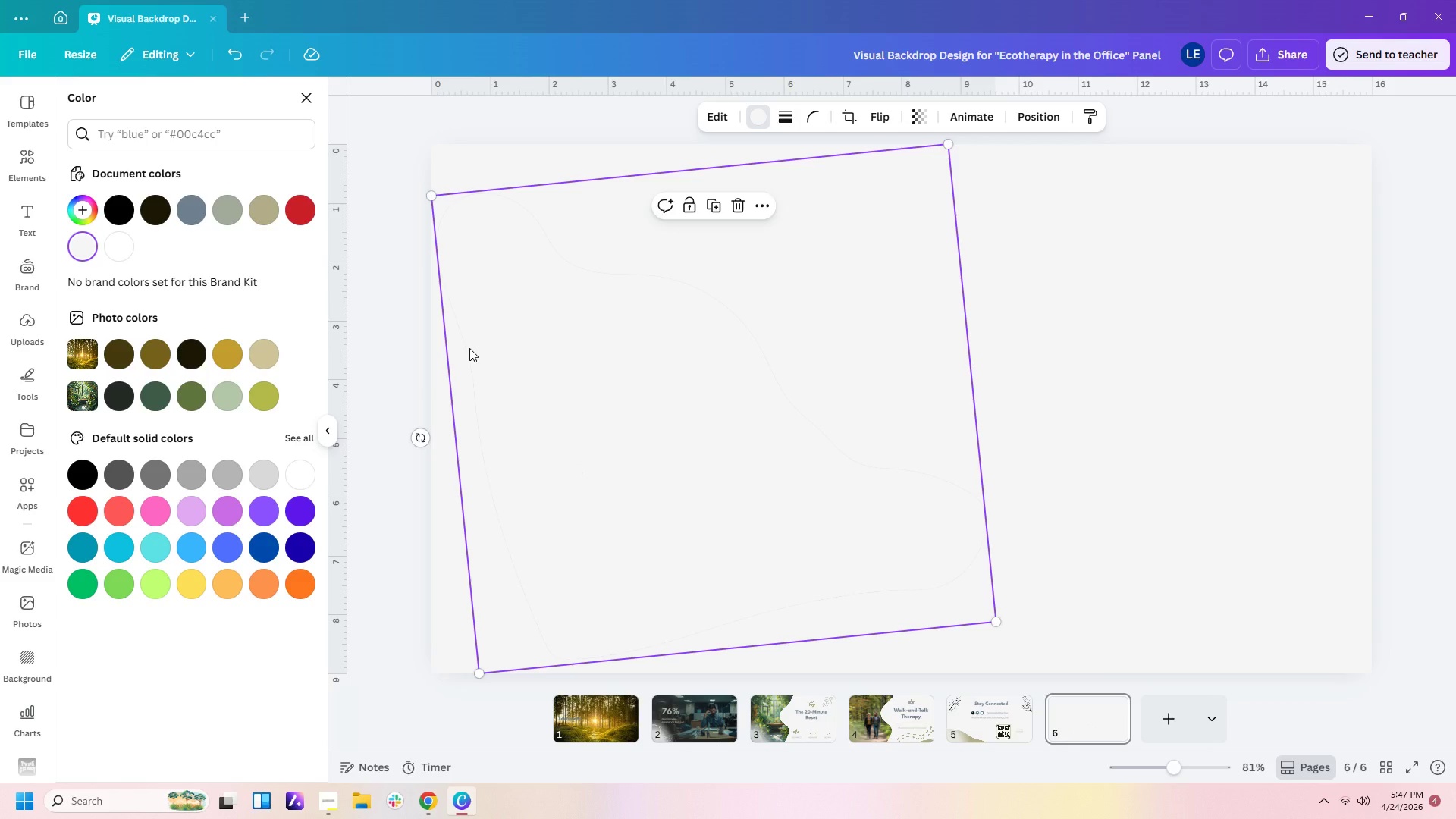 
key(Control+Z)
 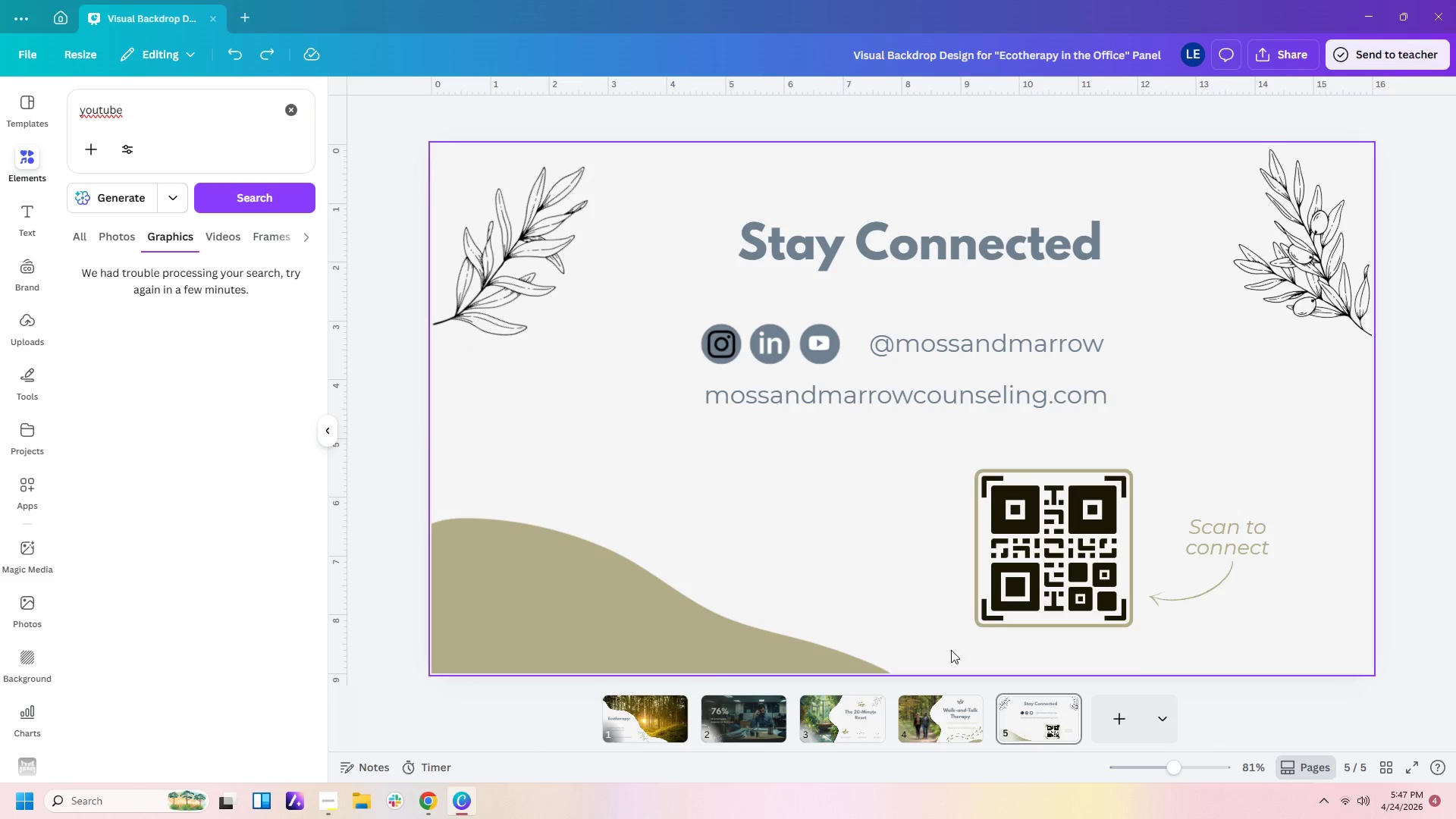 
left_click([649, 730])
 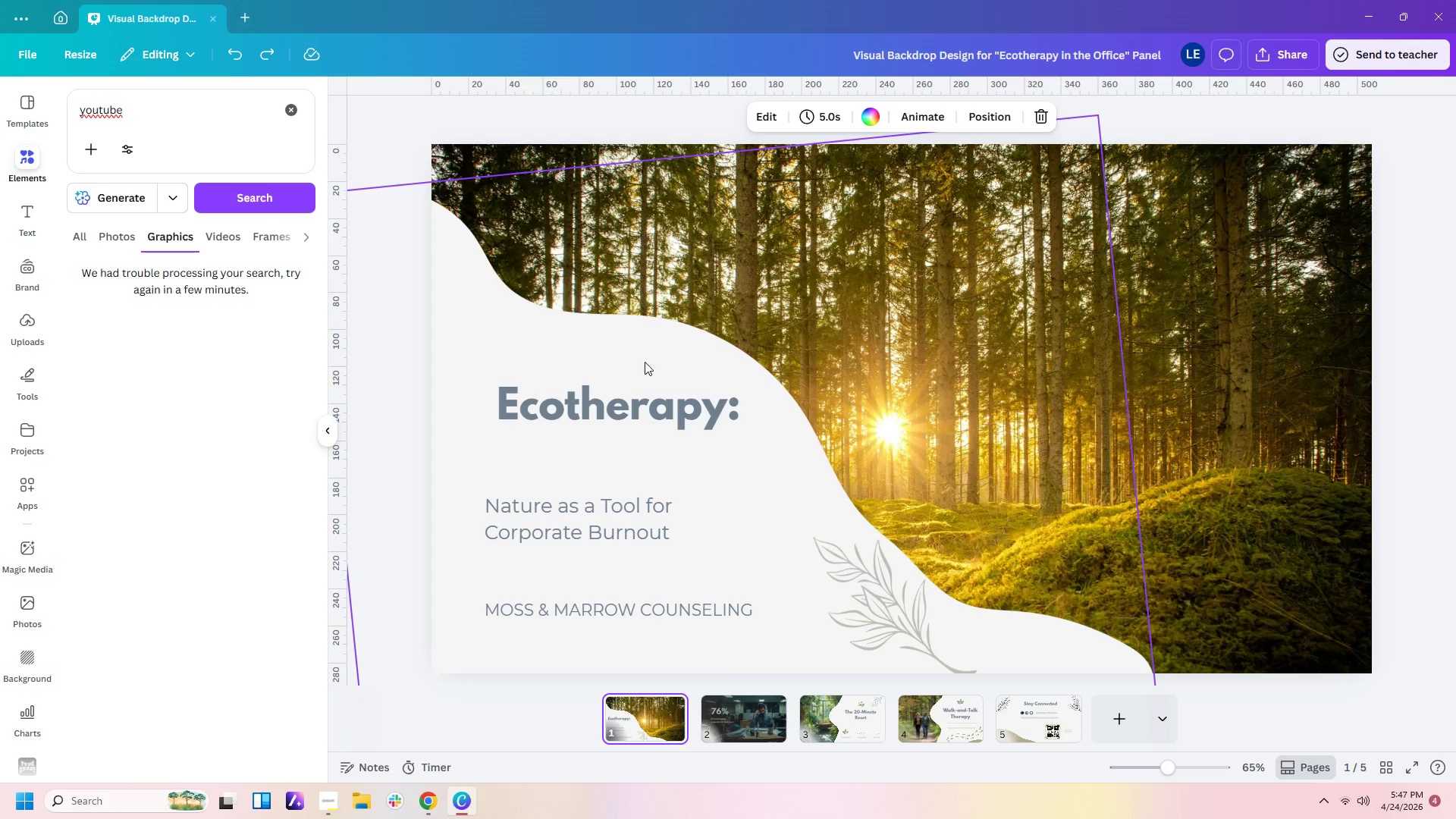 
left_click_drag(start_coordinate=[634, 362], to_coordinate=[689, 384])
 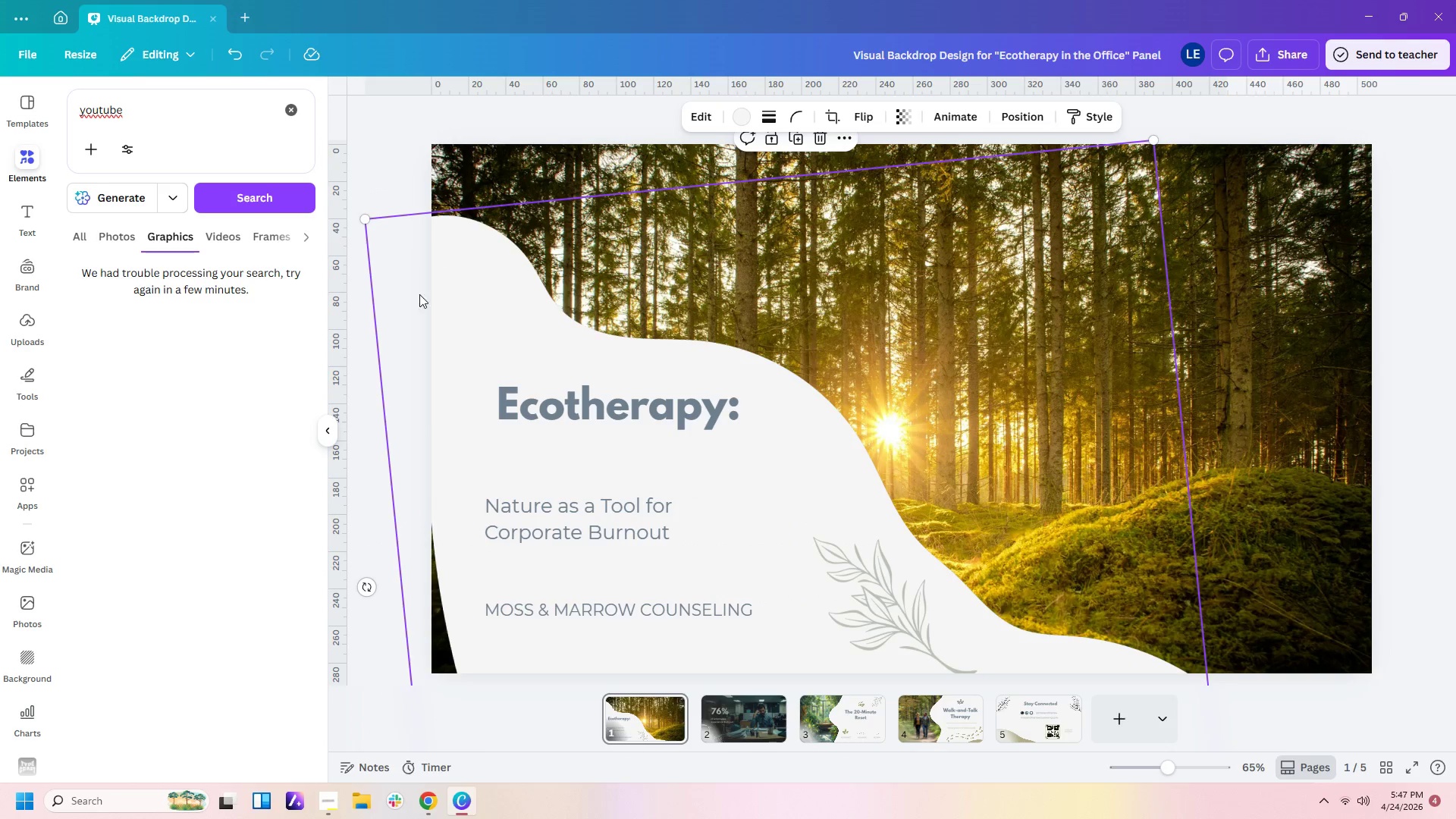 
left_click_drag(start_coordinate=[453, 297], to_coordinate=[399, 244])
 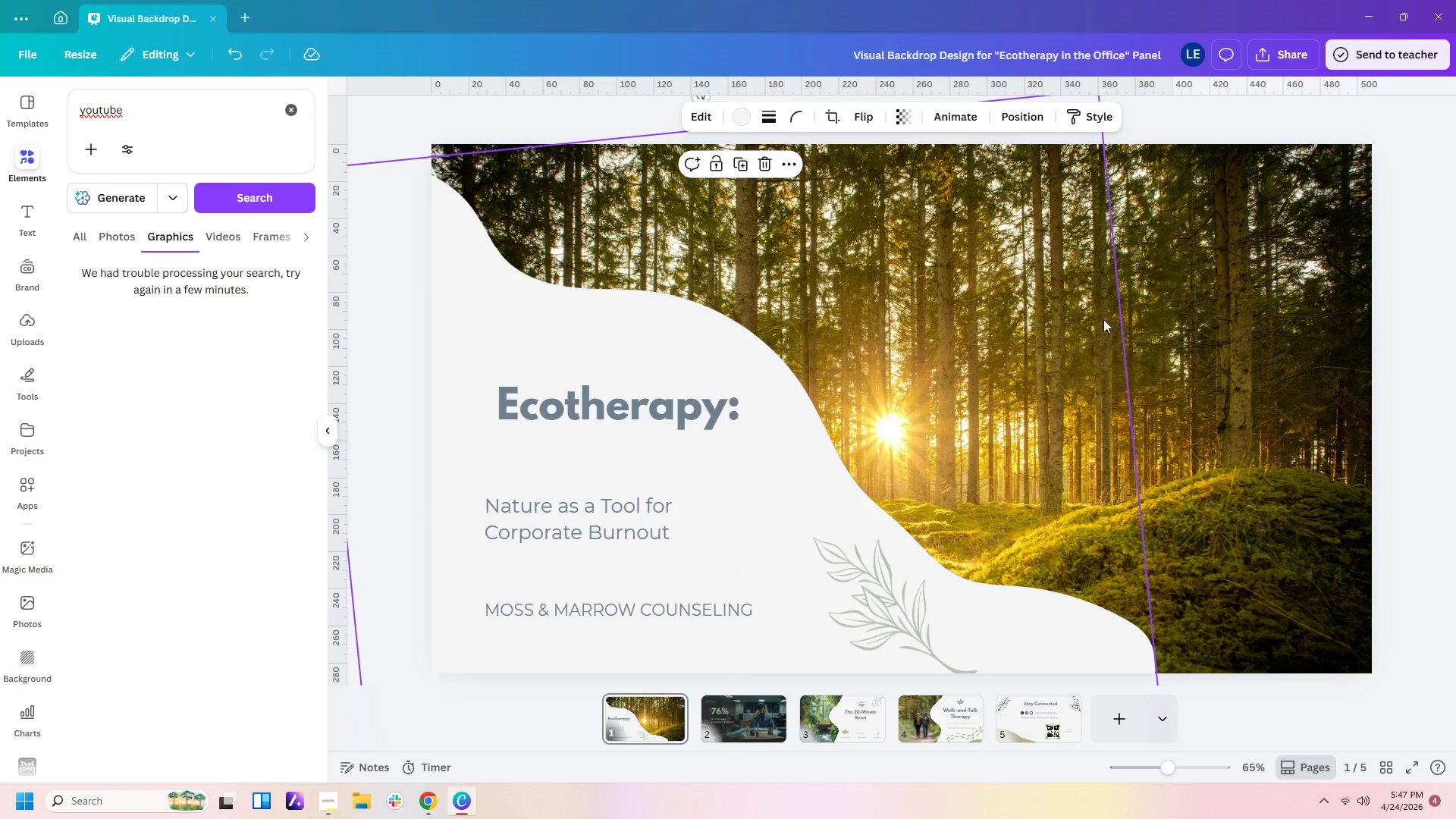 
double_click([1300, 391])
 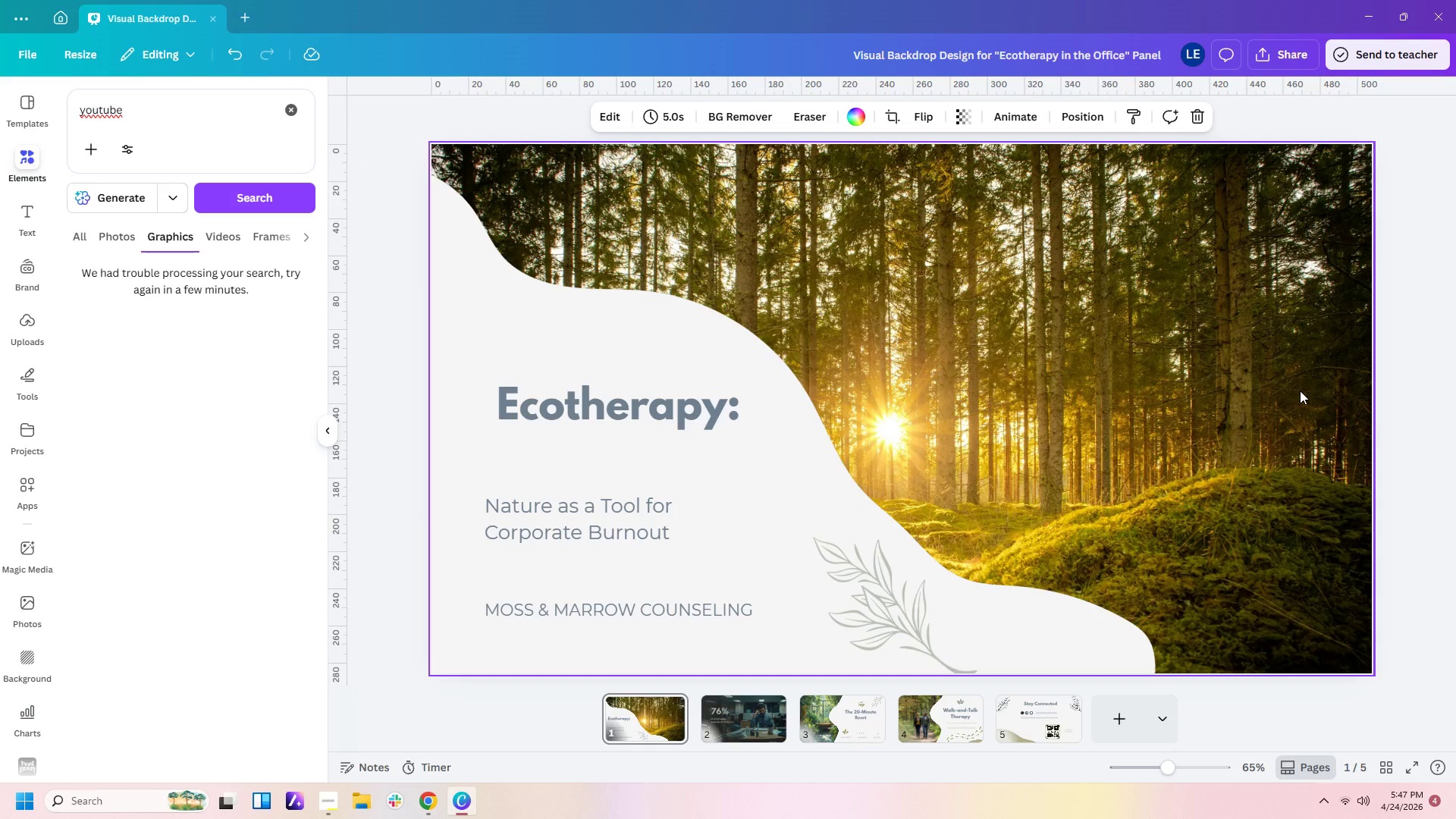 
wait(8.64)
 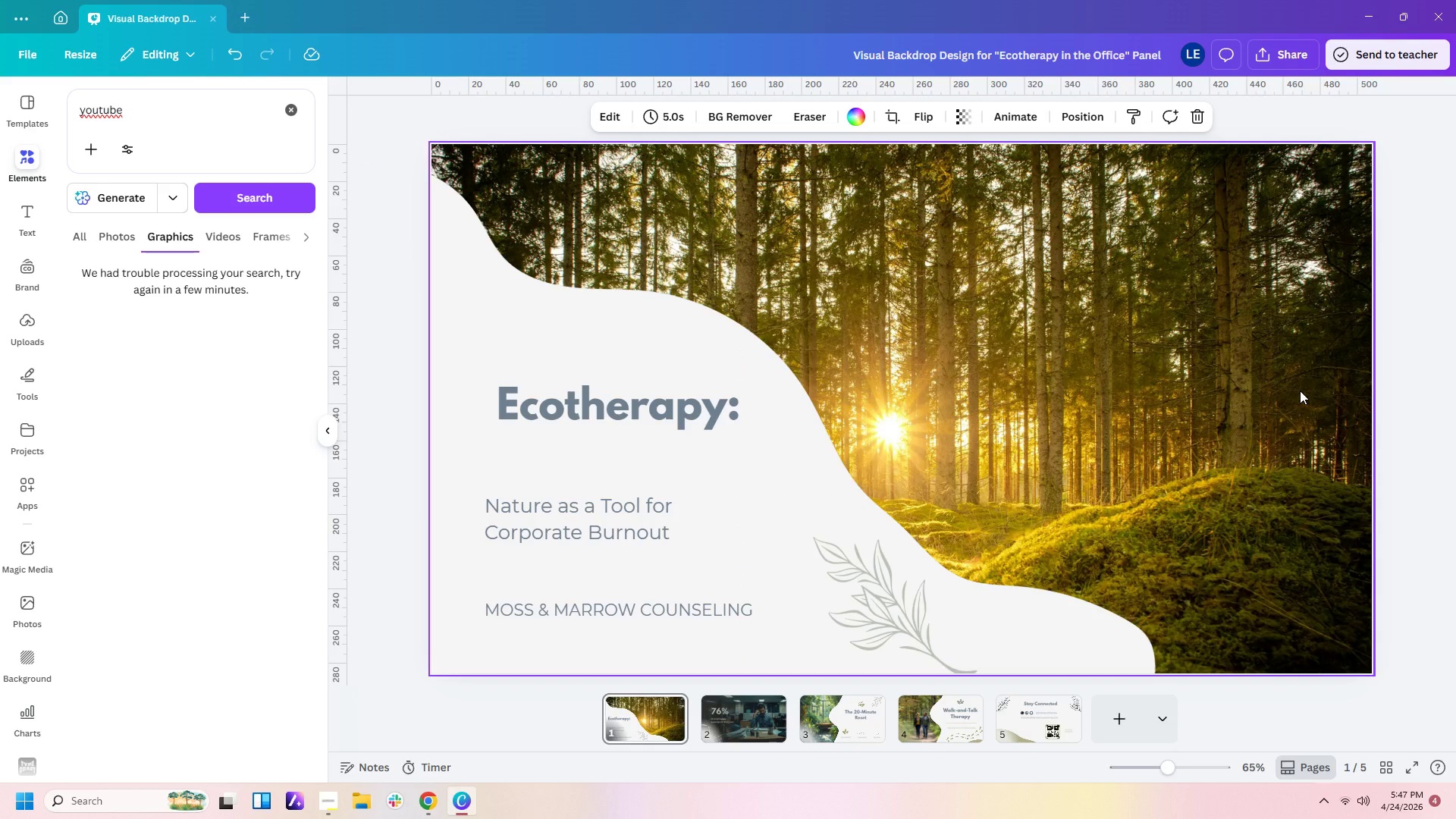 
left_click([669, 609])
 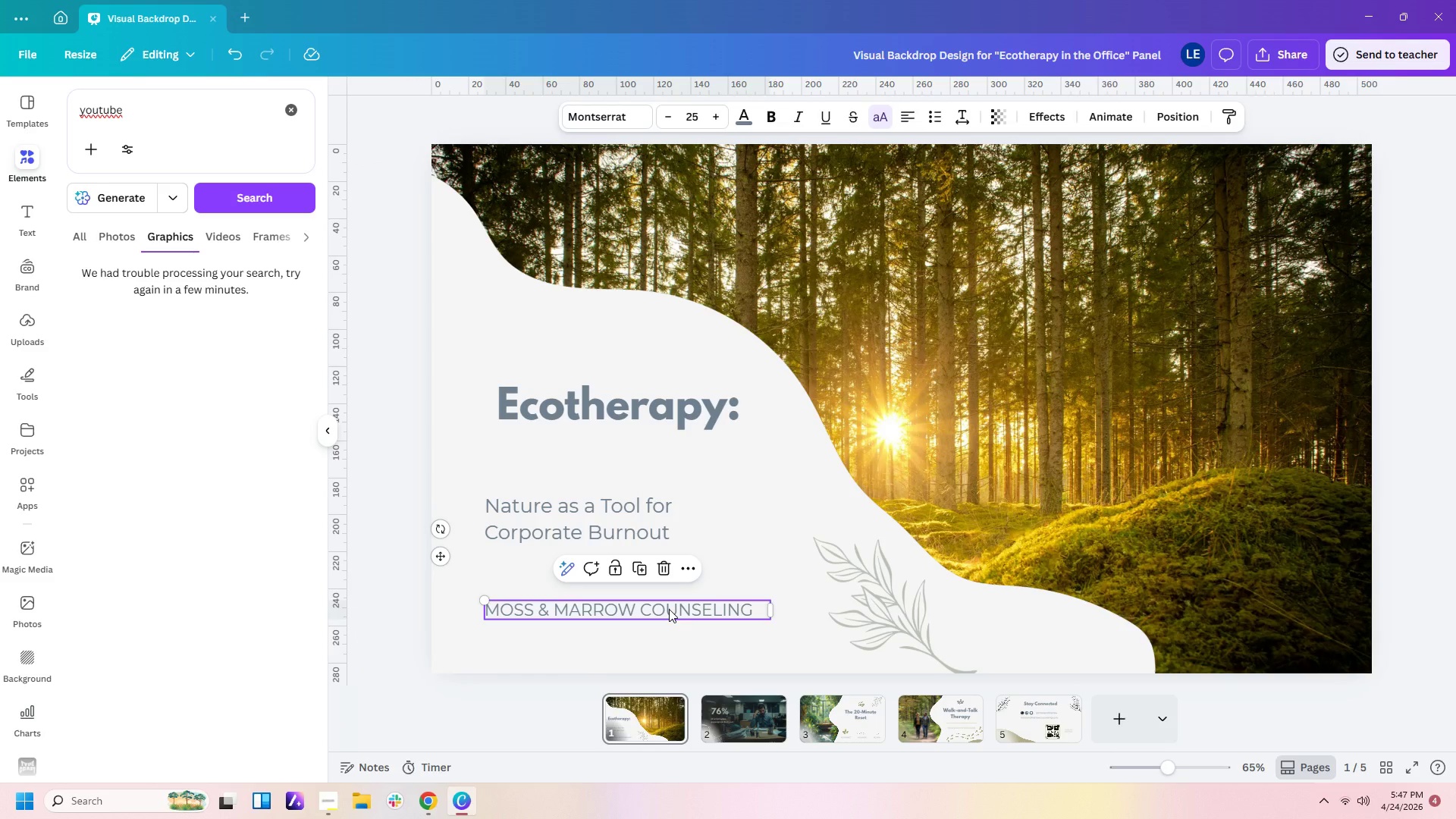 
key(Control+C)
 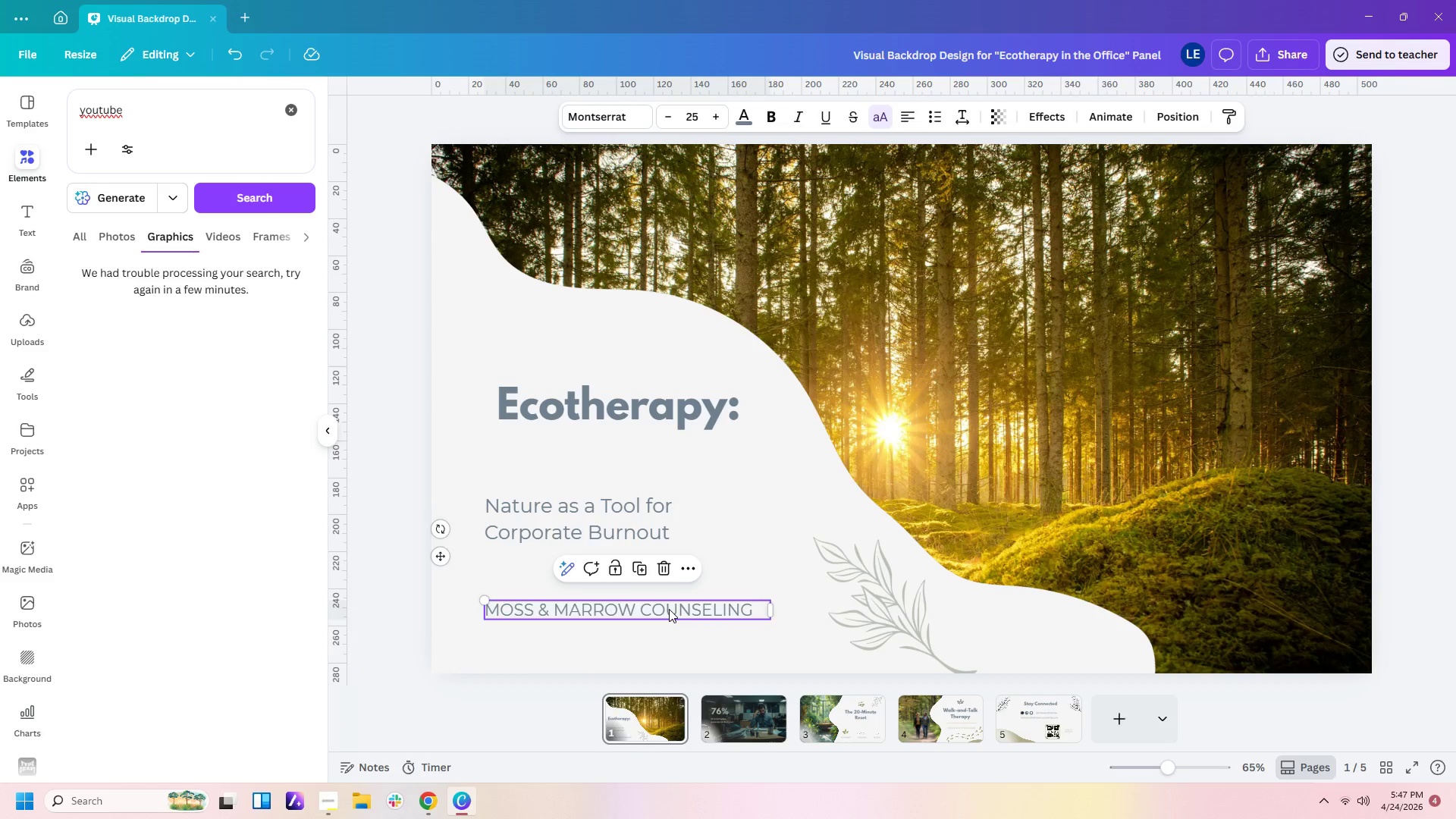 
key(Control+V)
 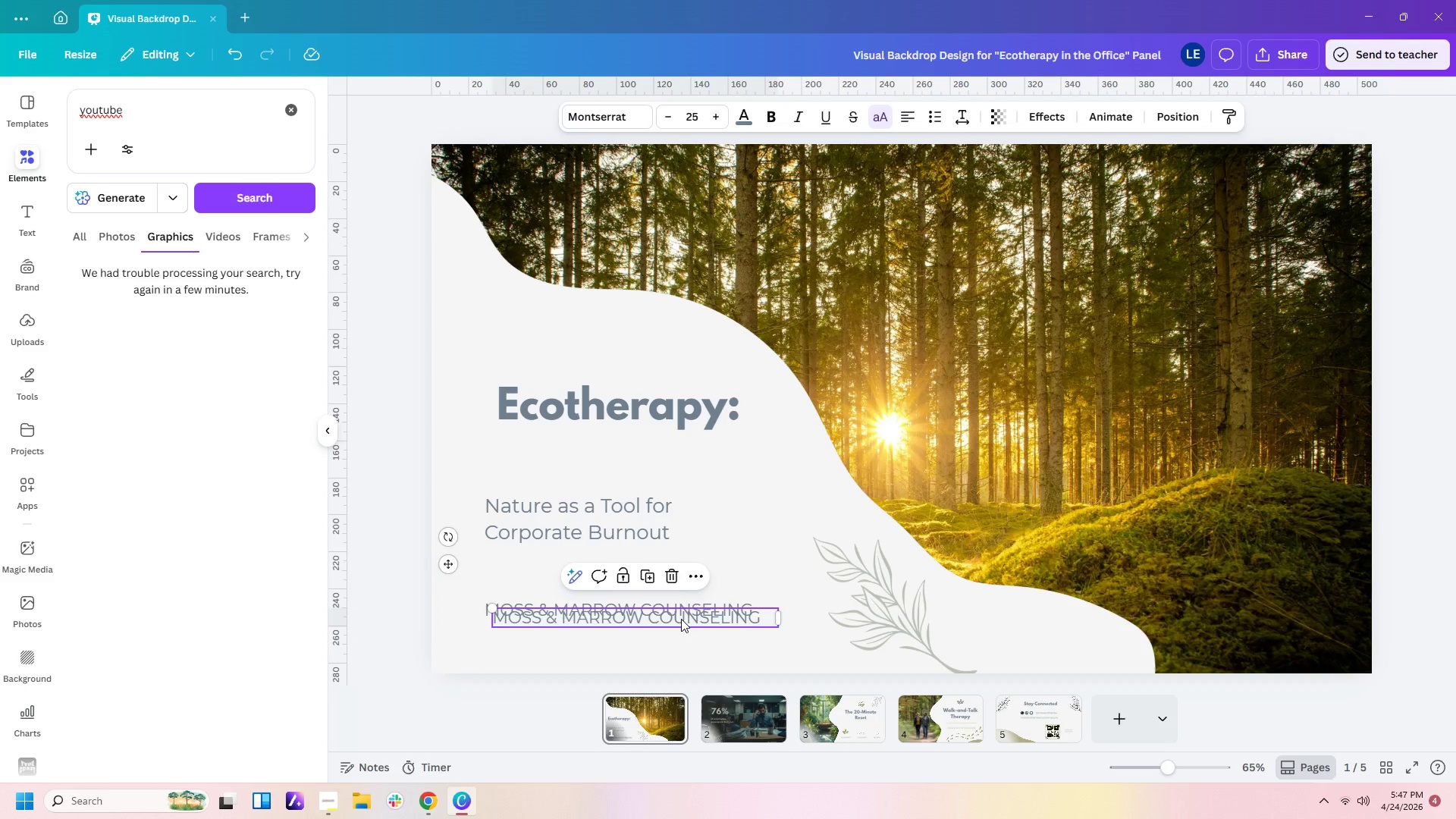 
left_click_drag(start_coordinate=[681, 619], to_coordinate=[753, 498])
 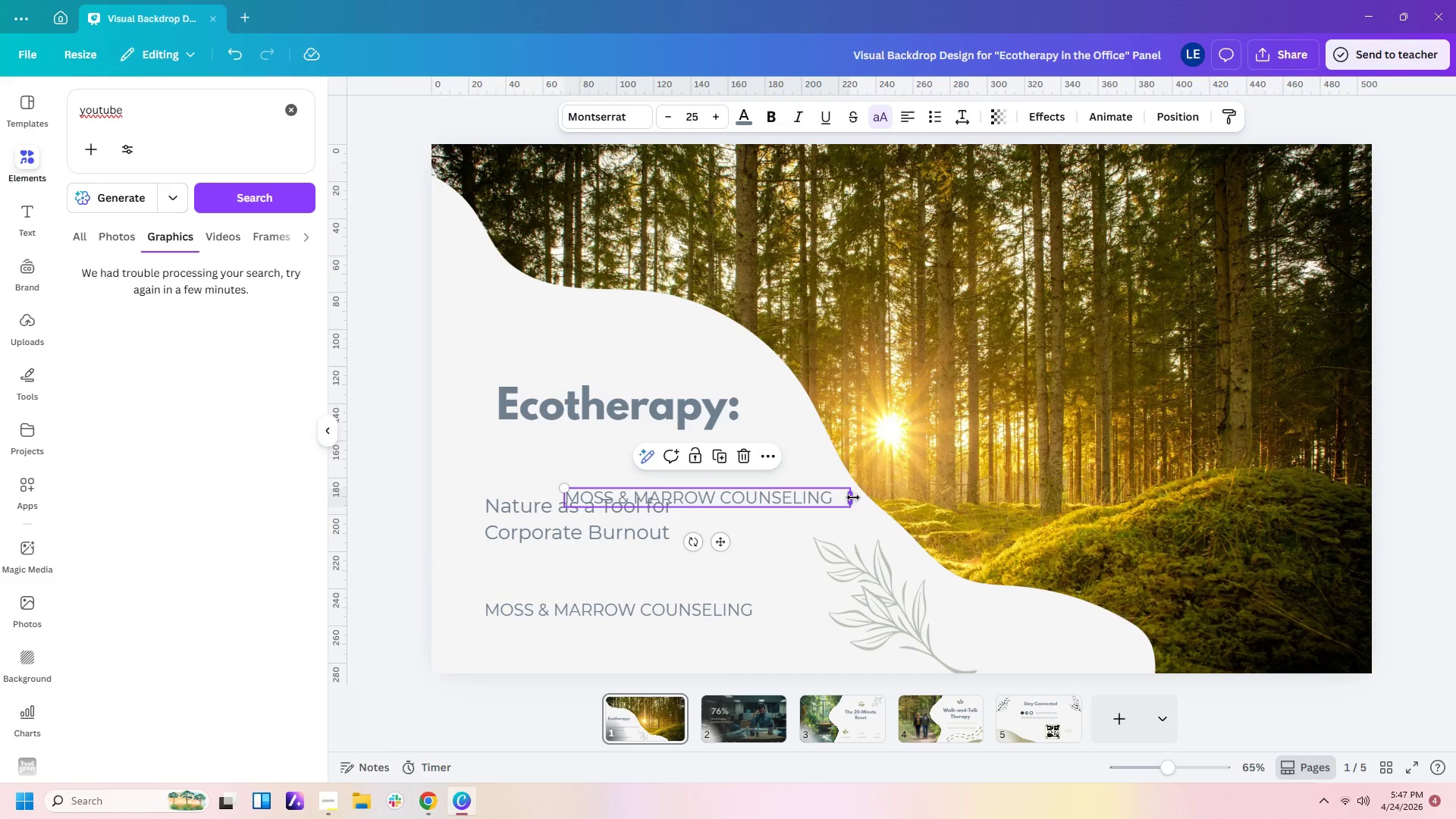 
left_click_drag(start_coordinate=[851, 497], to_coordinate=[682, 541])
 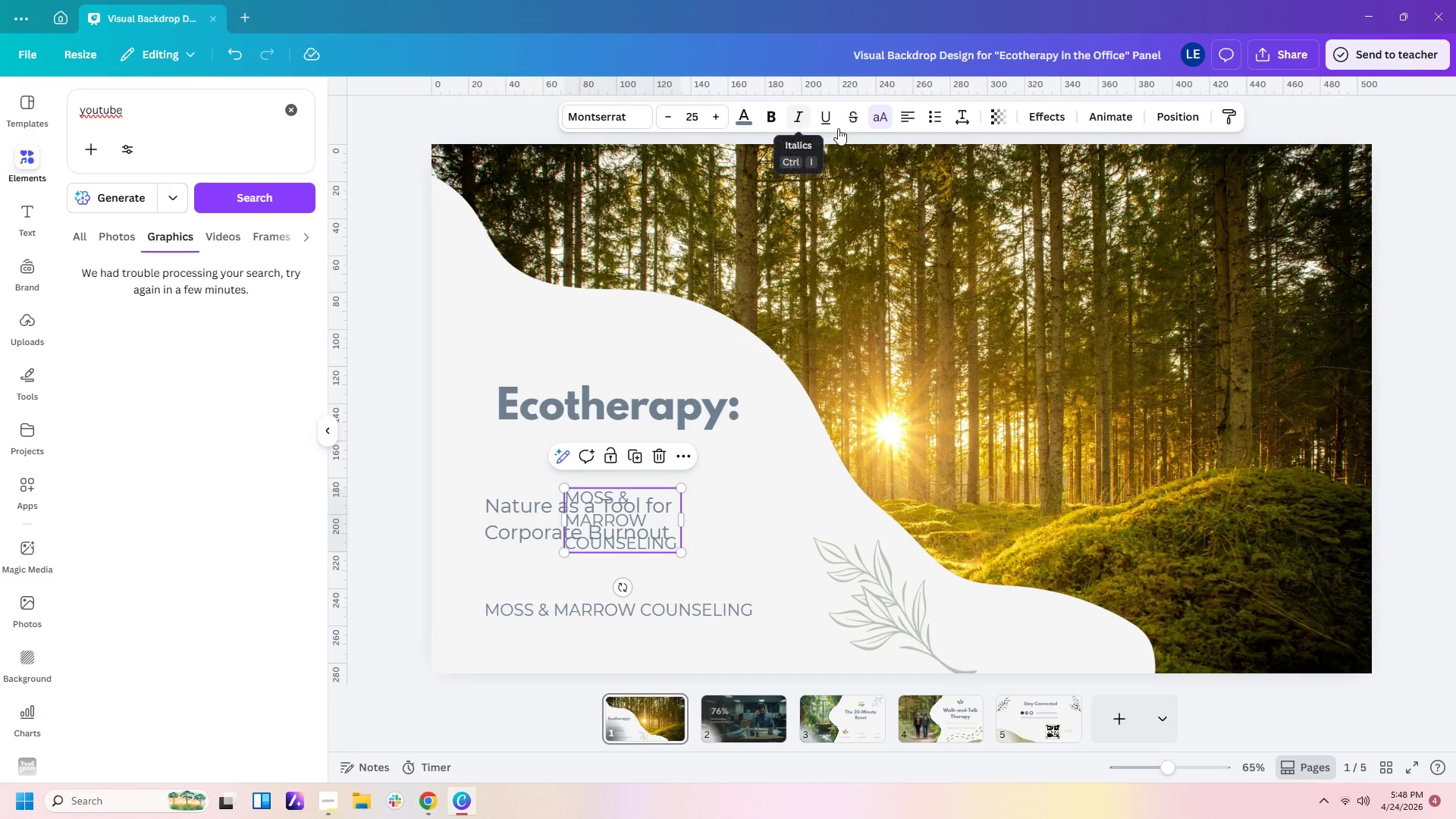 
left_click([908, 124])
 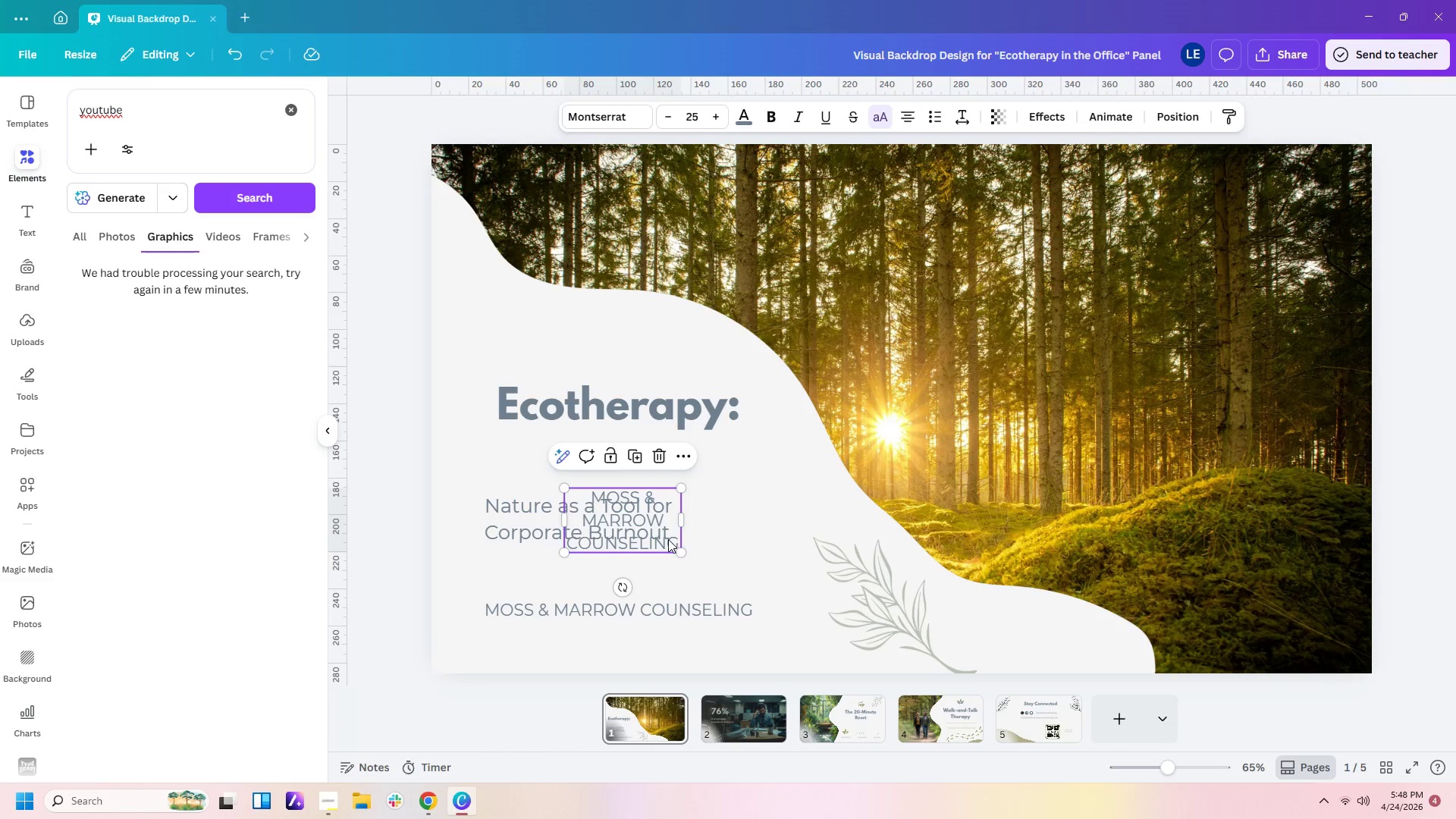 
left_click_drag(start_coordinate=[669, 530], to_coordinate=[793, 504])
 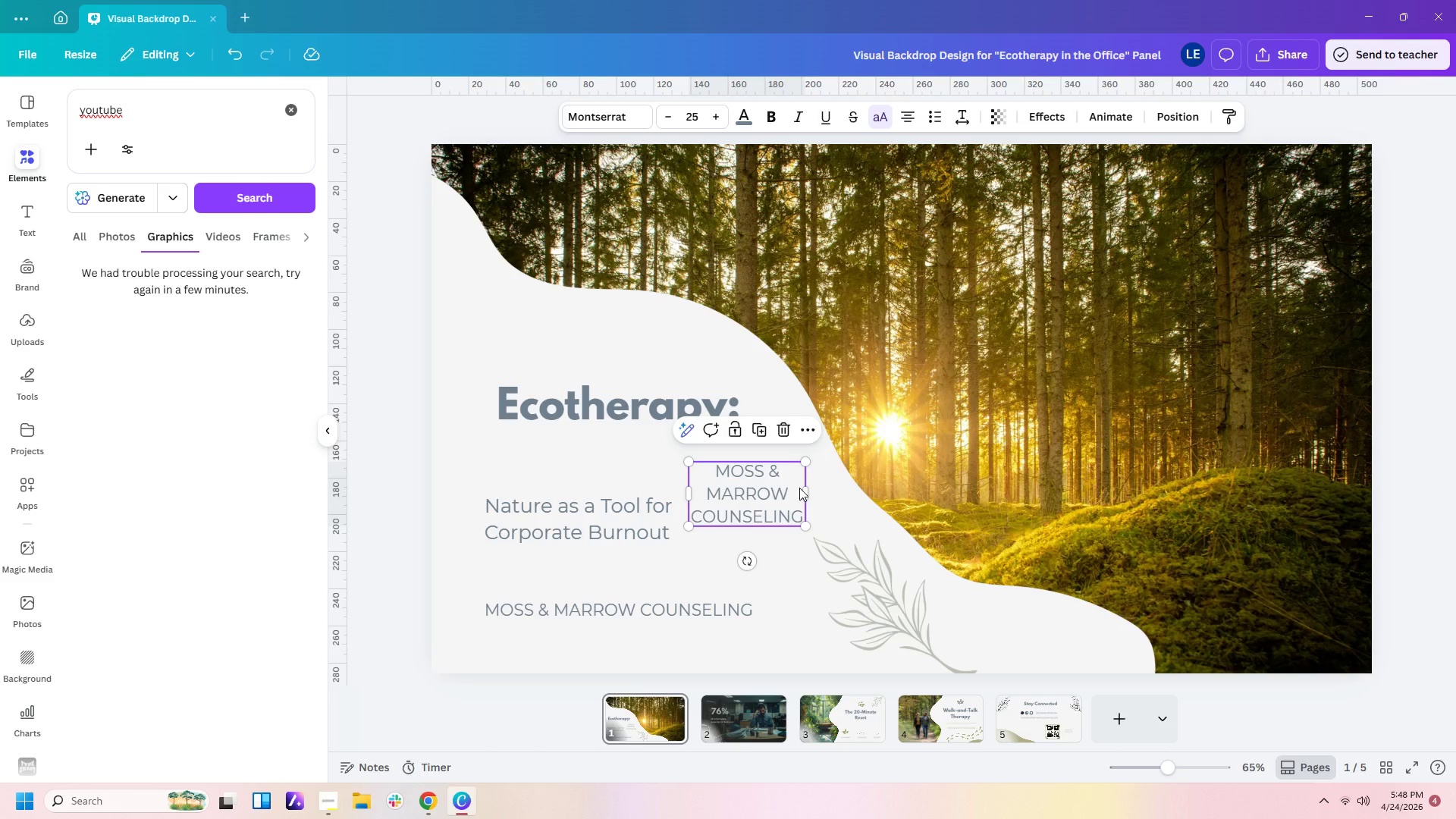 
wait(28.17)
 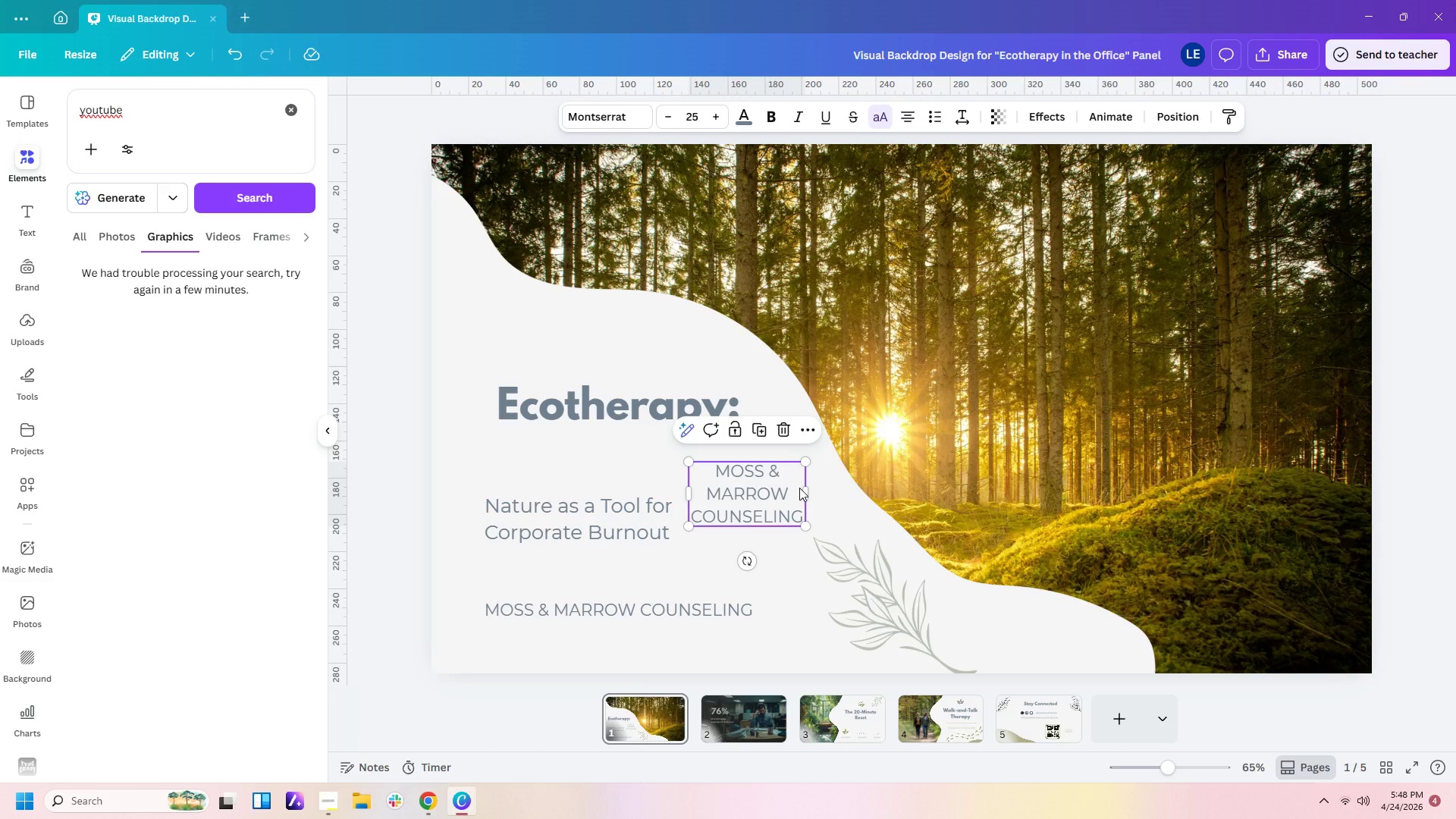 
left_click_drag(start_coordinate=[791, 494], to_coordinate=[807, 494])
 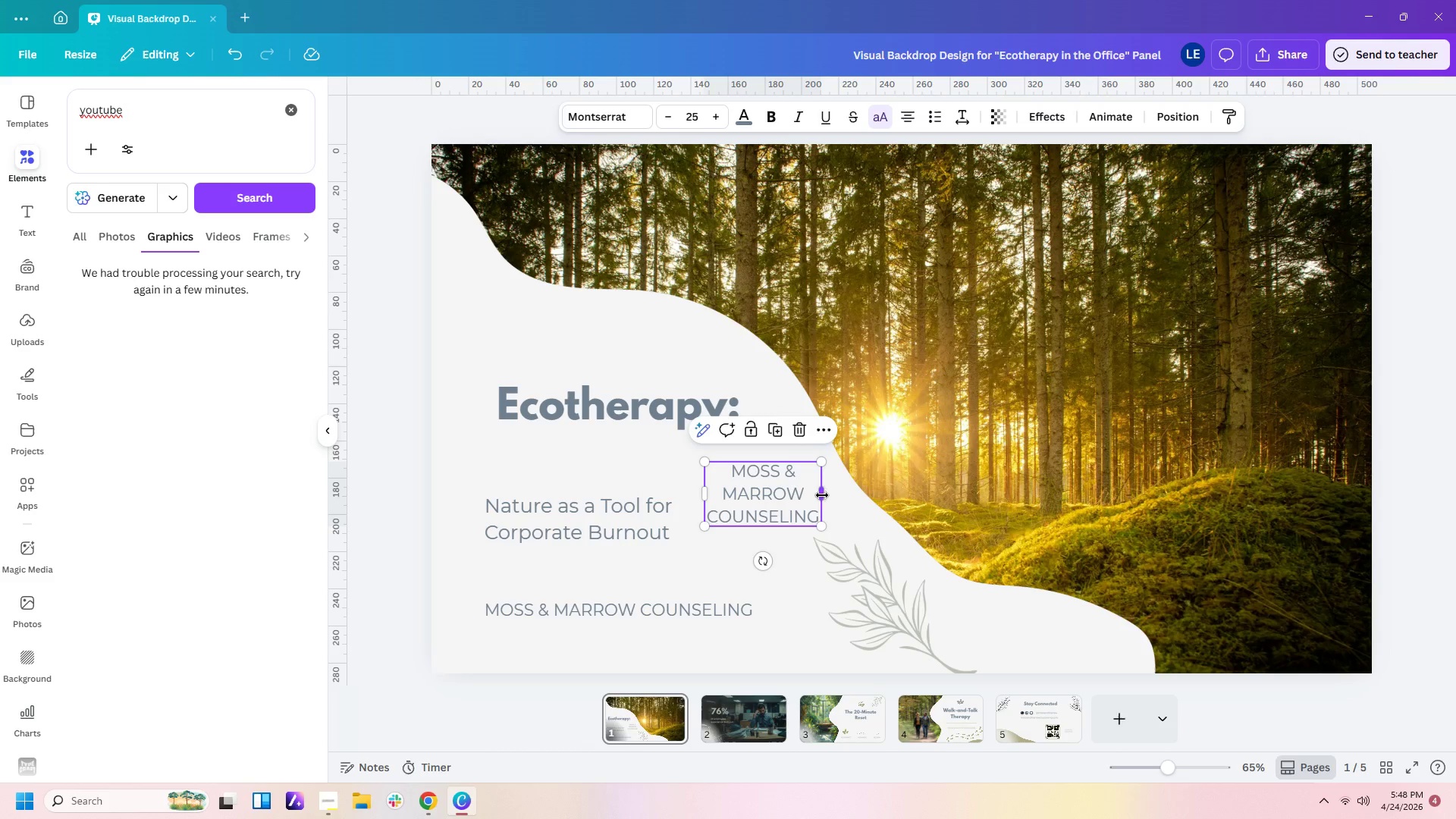 
left_click([802, 495])
 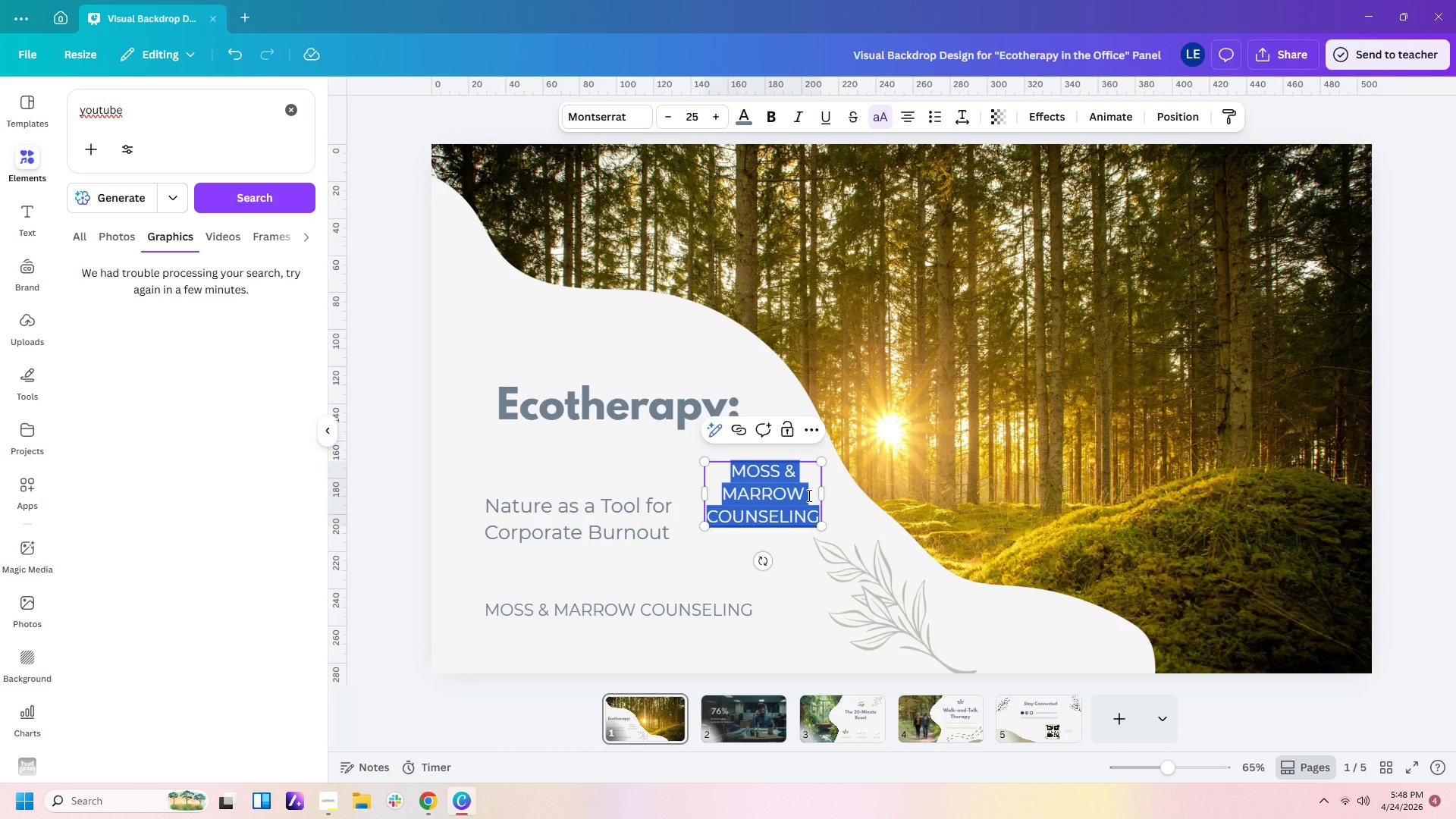 
left_click([808, 495])
 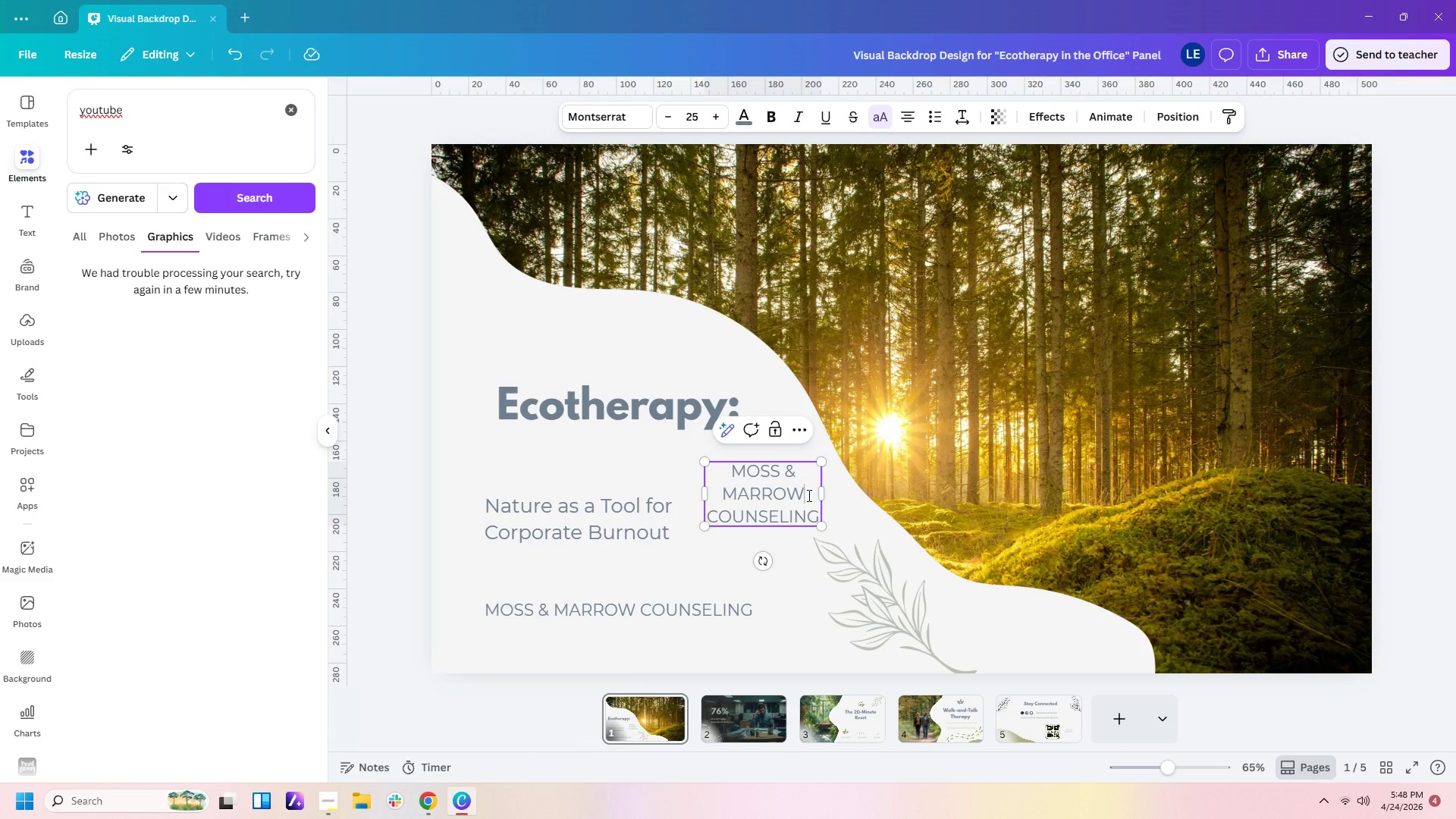 
left_click_drag(start_coordinate=[808, 495], to_coordinate=[721, 491])
 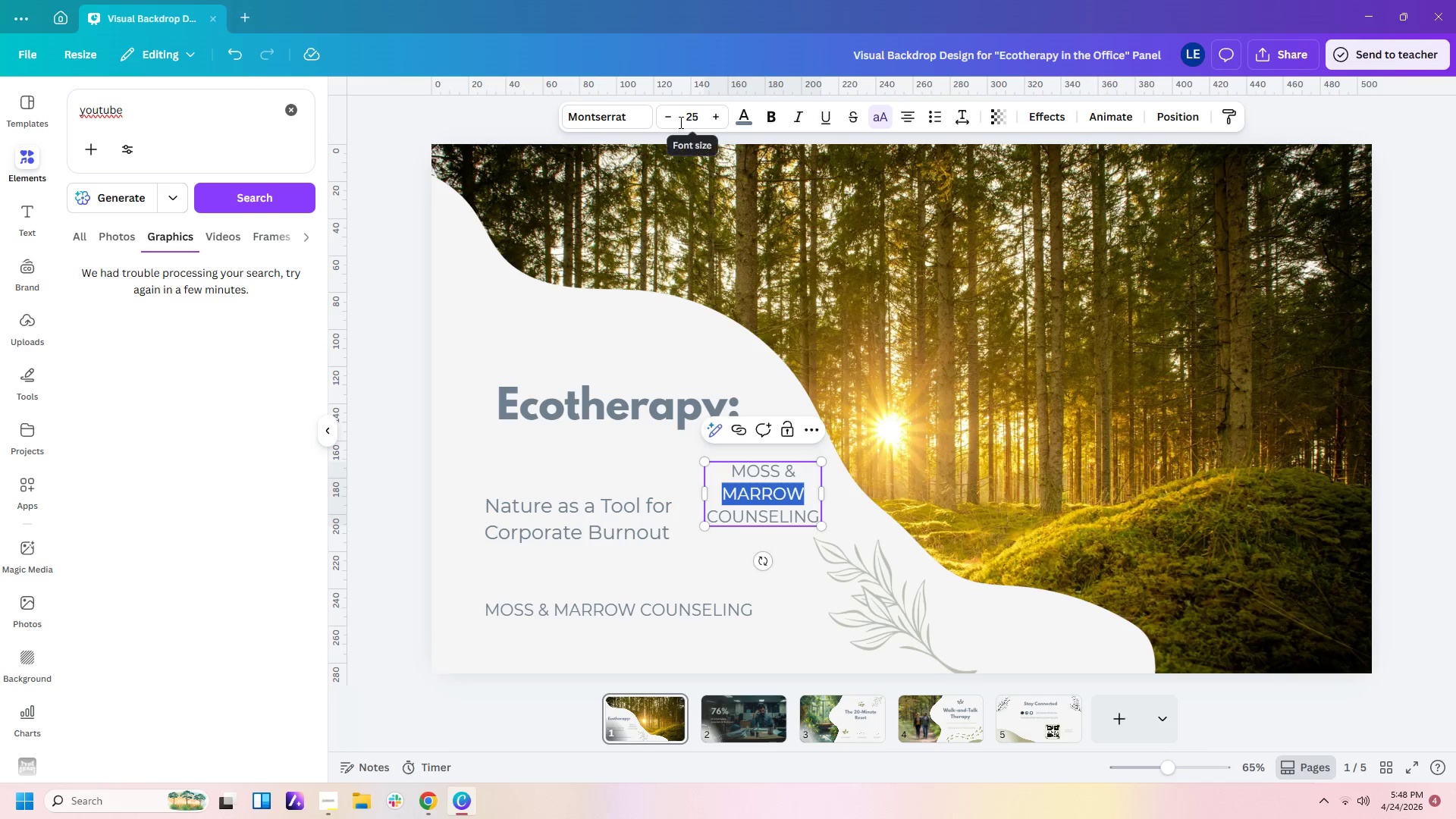 
left_click([664, 121])
 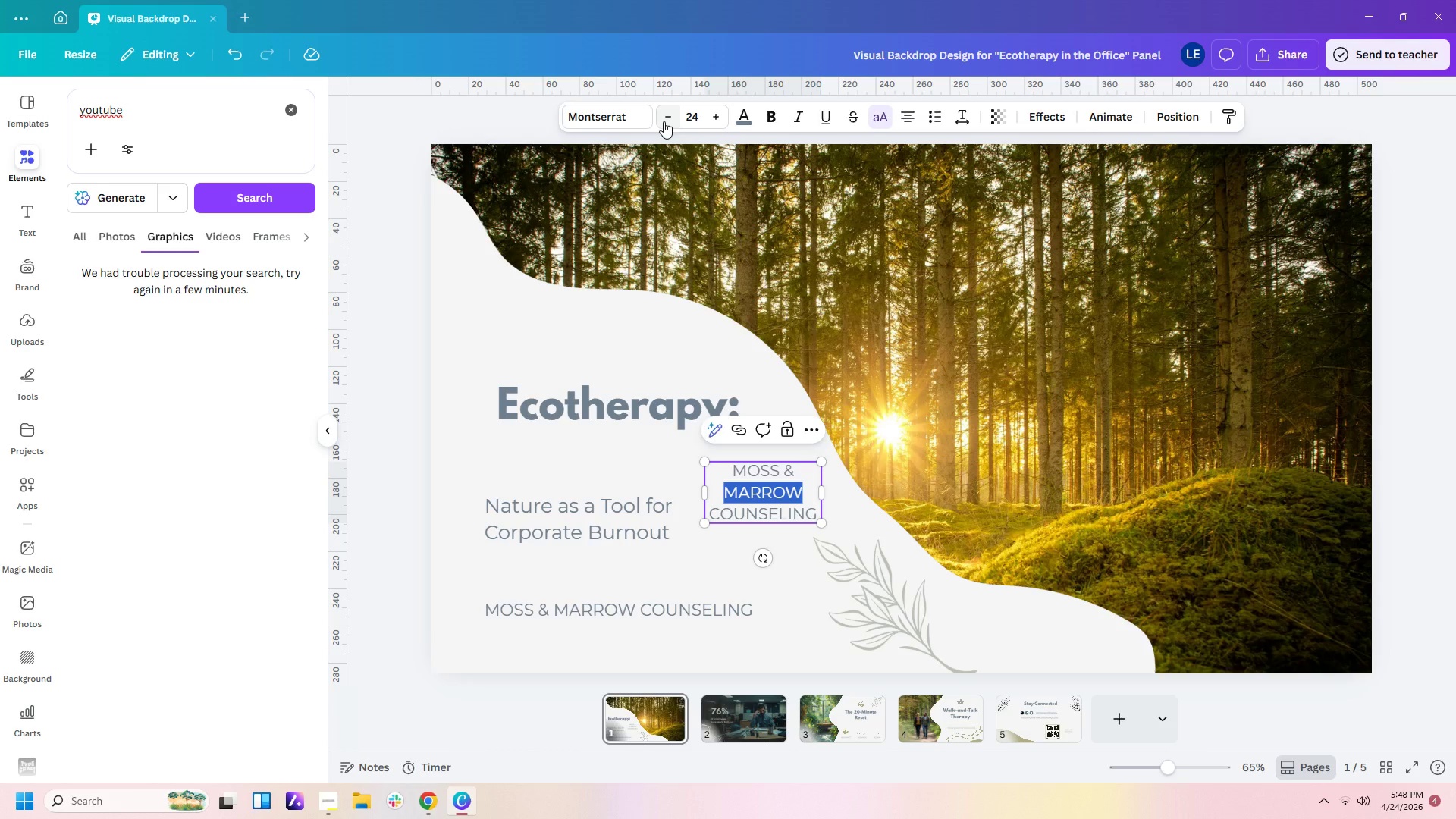 
left_click([664, 121])
 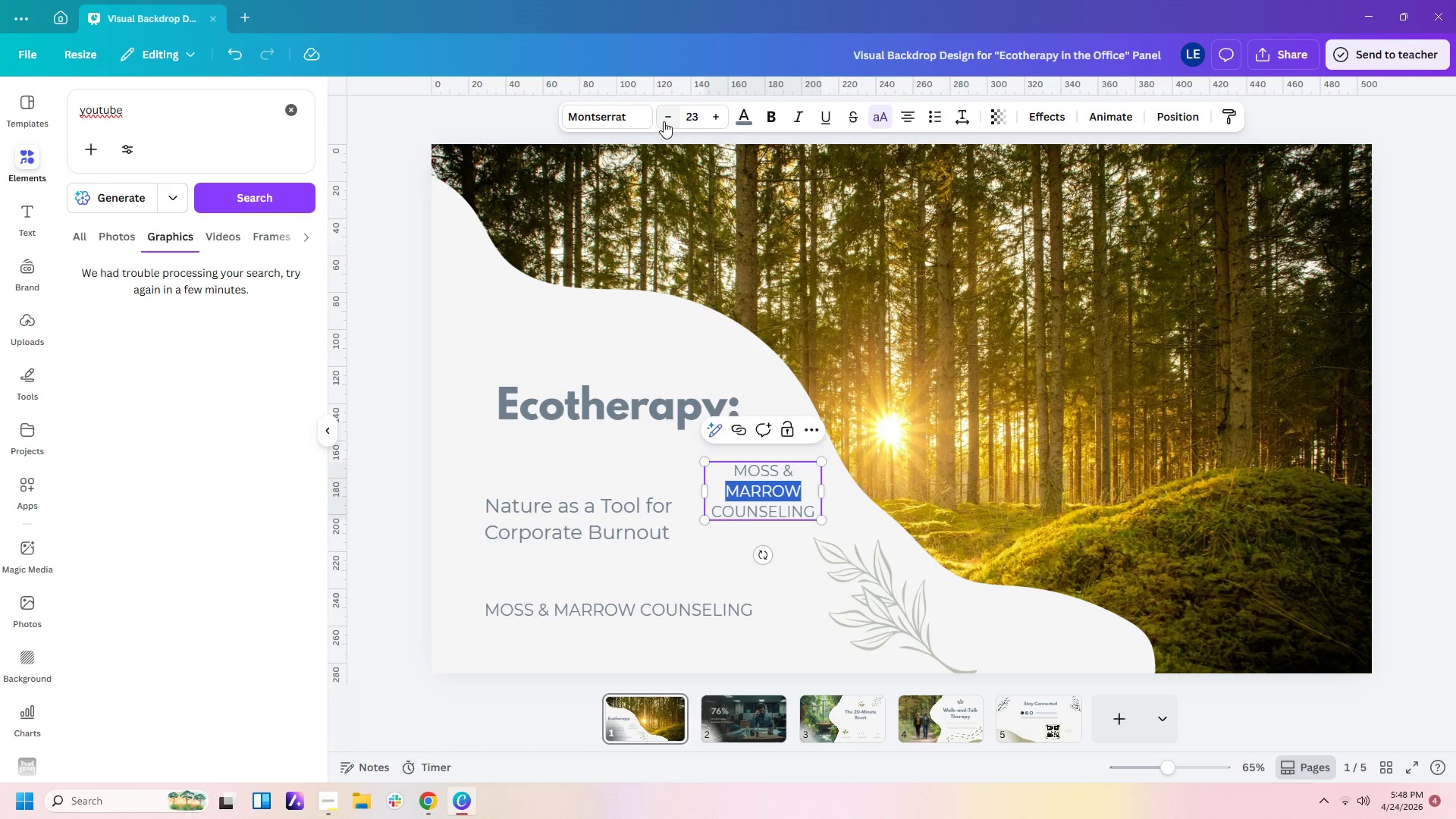 
left_click([664, 121])
 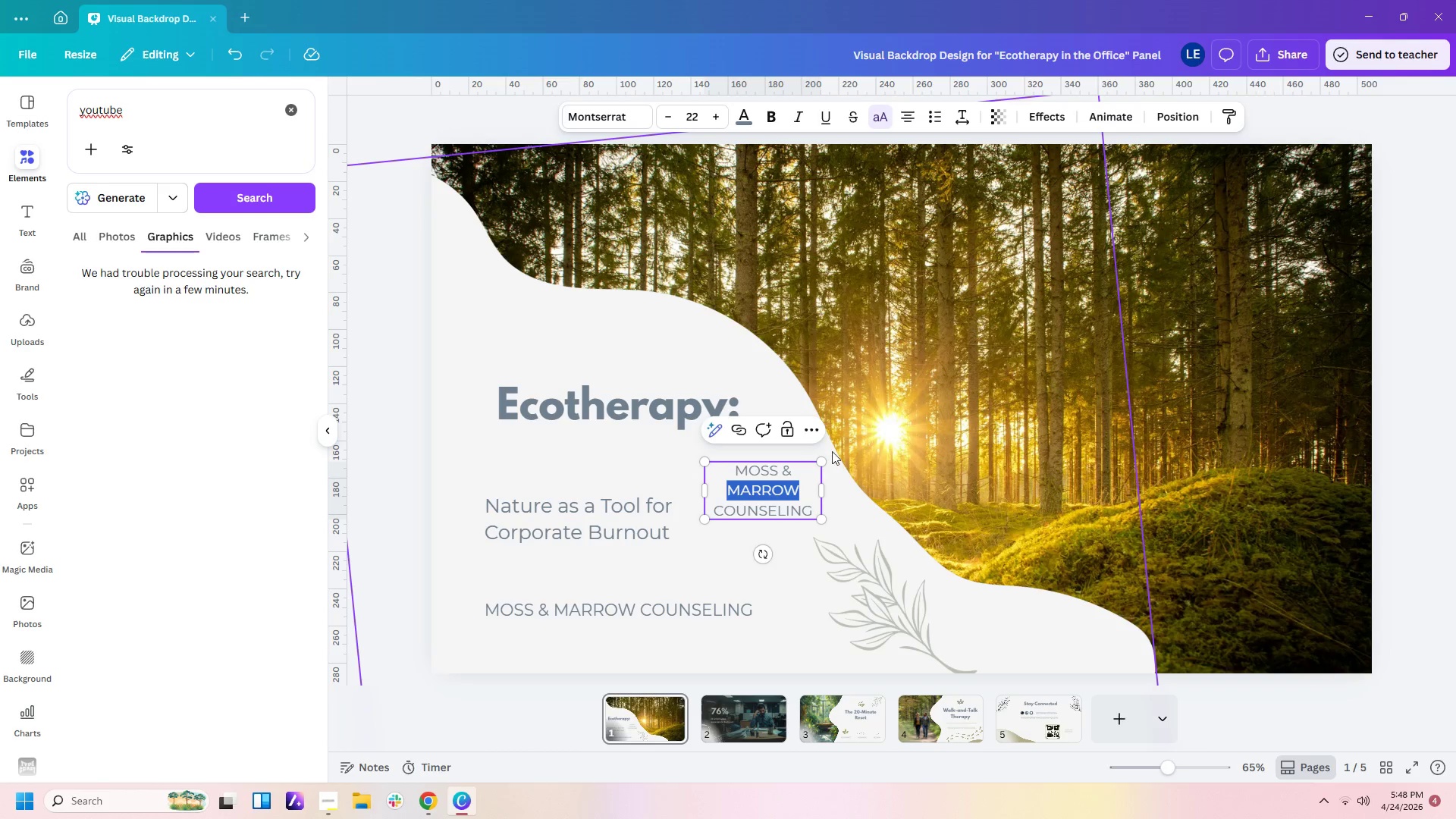 
left_click([783, 467])
 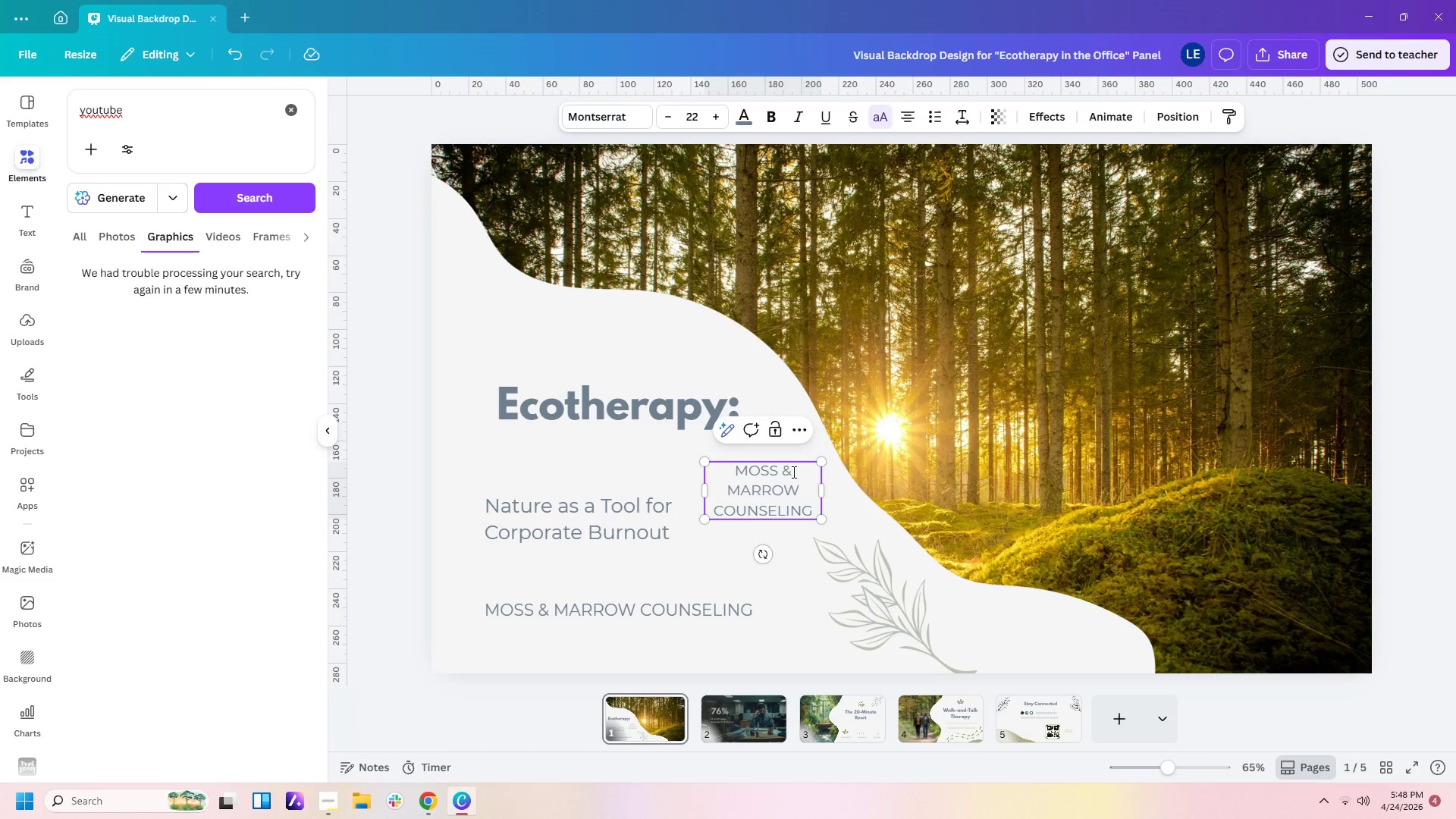 
left_click_drag(start_coordinate=[792, 472], to_coordinate=[735, 469])
 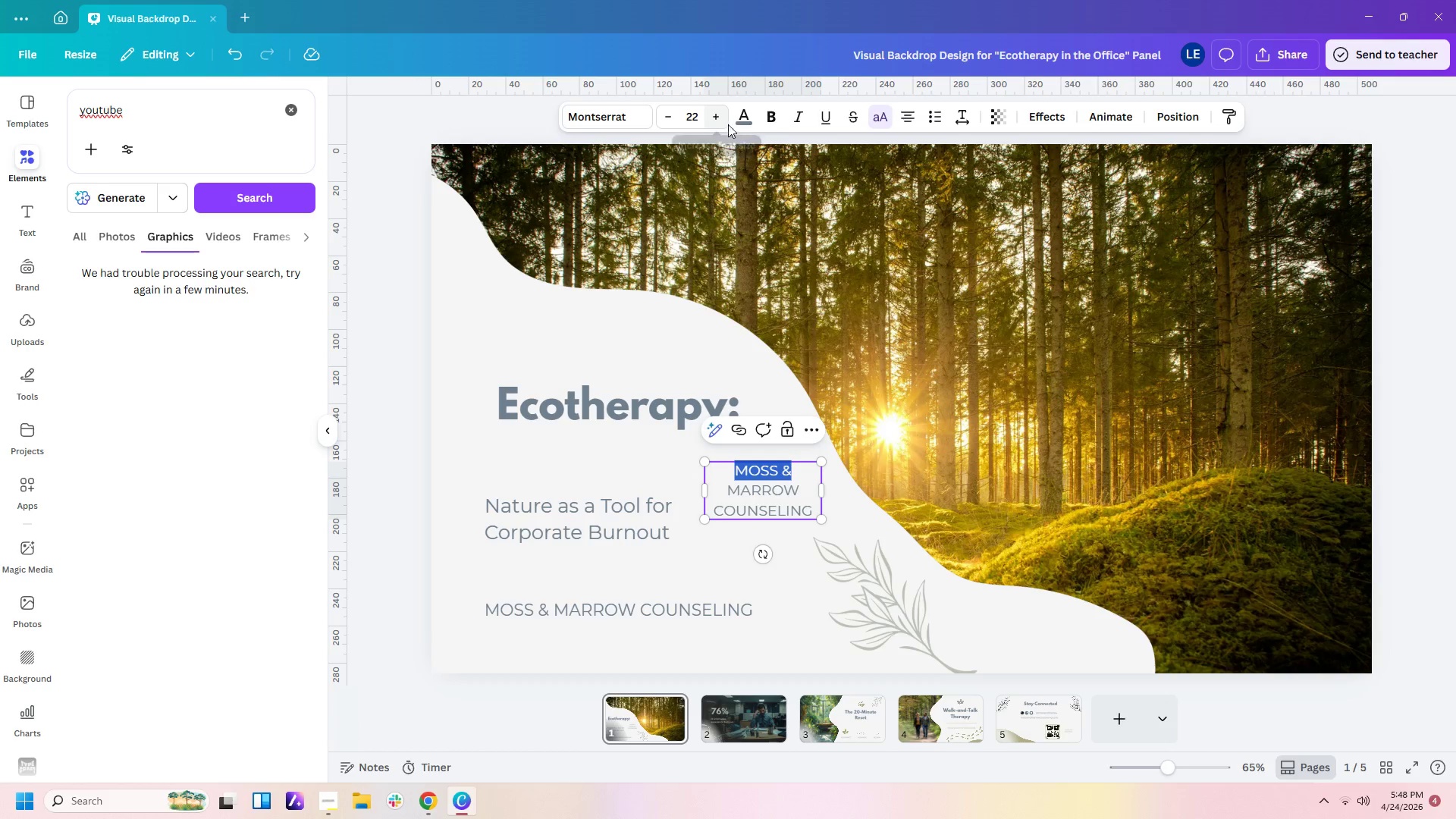 
left_click([716, 123])
 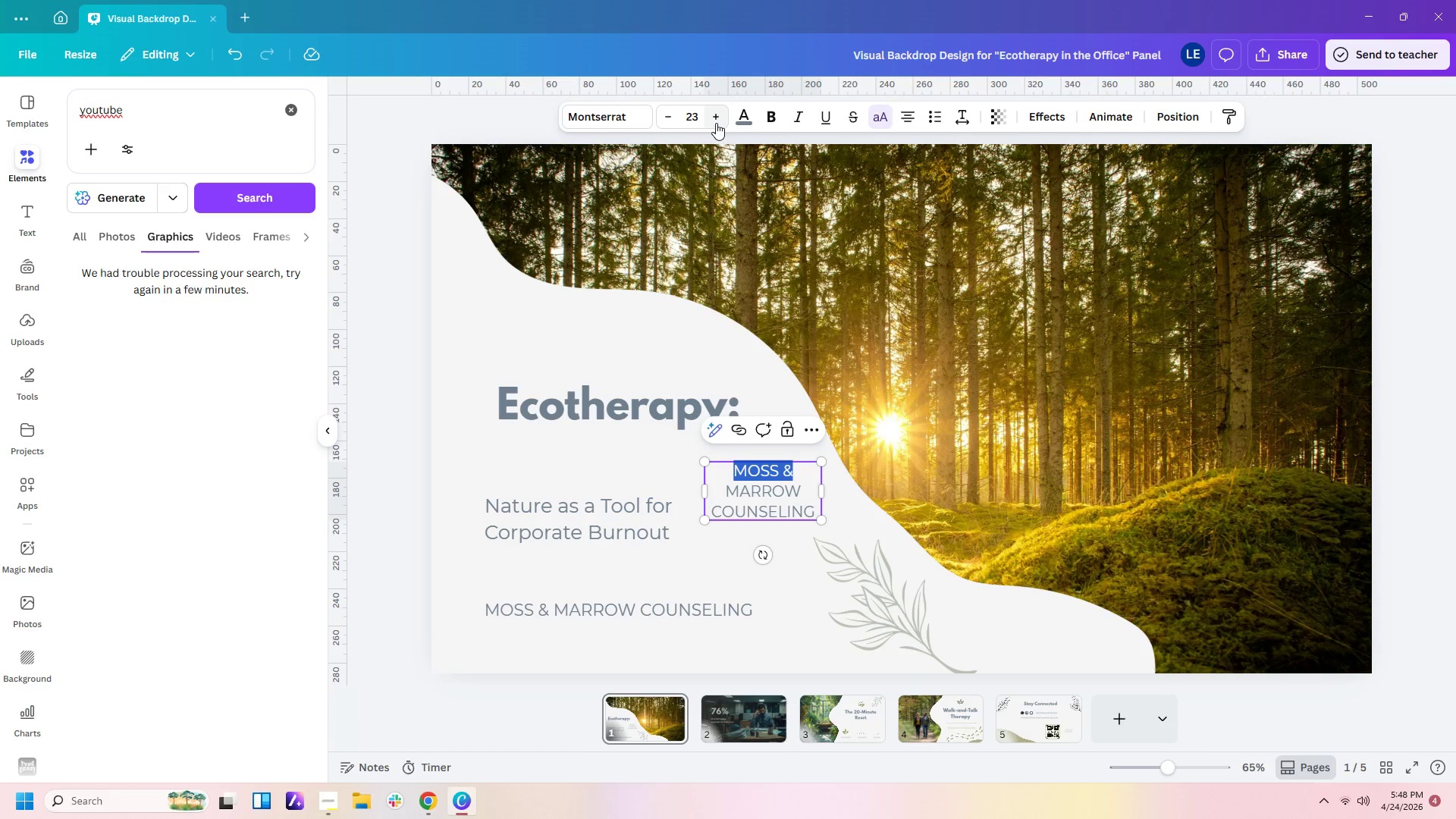 
left_click([716, 123])
 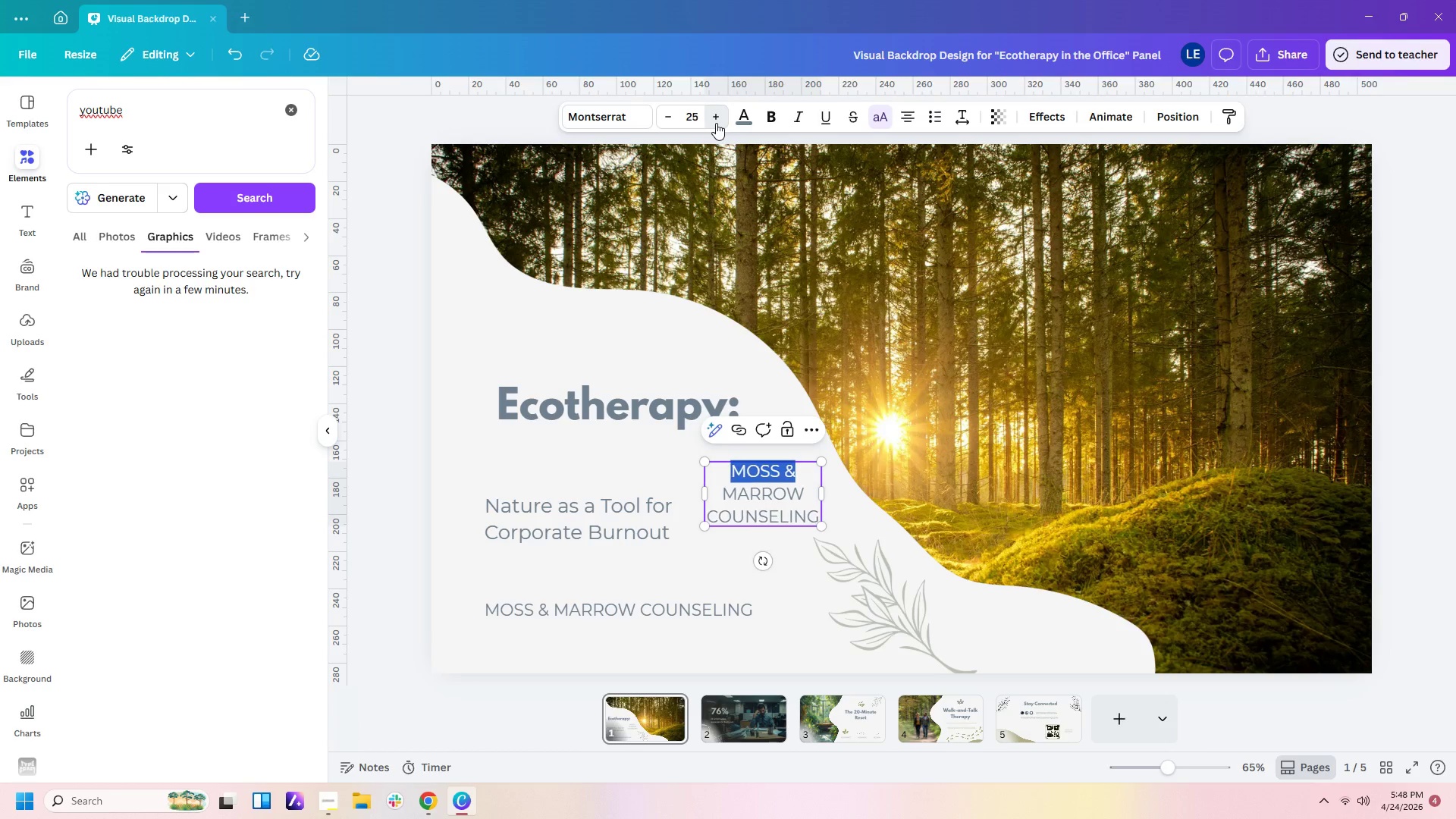 
double_click([716, 123])
 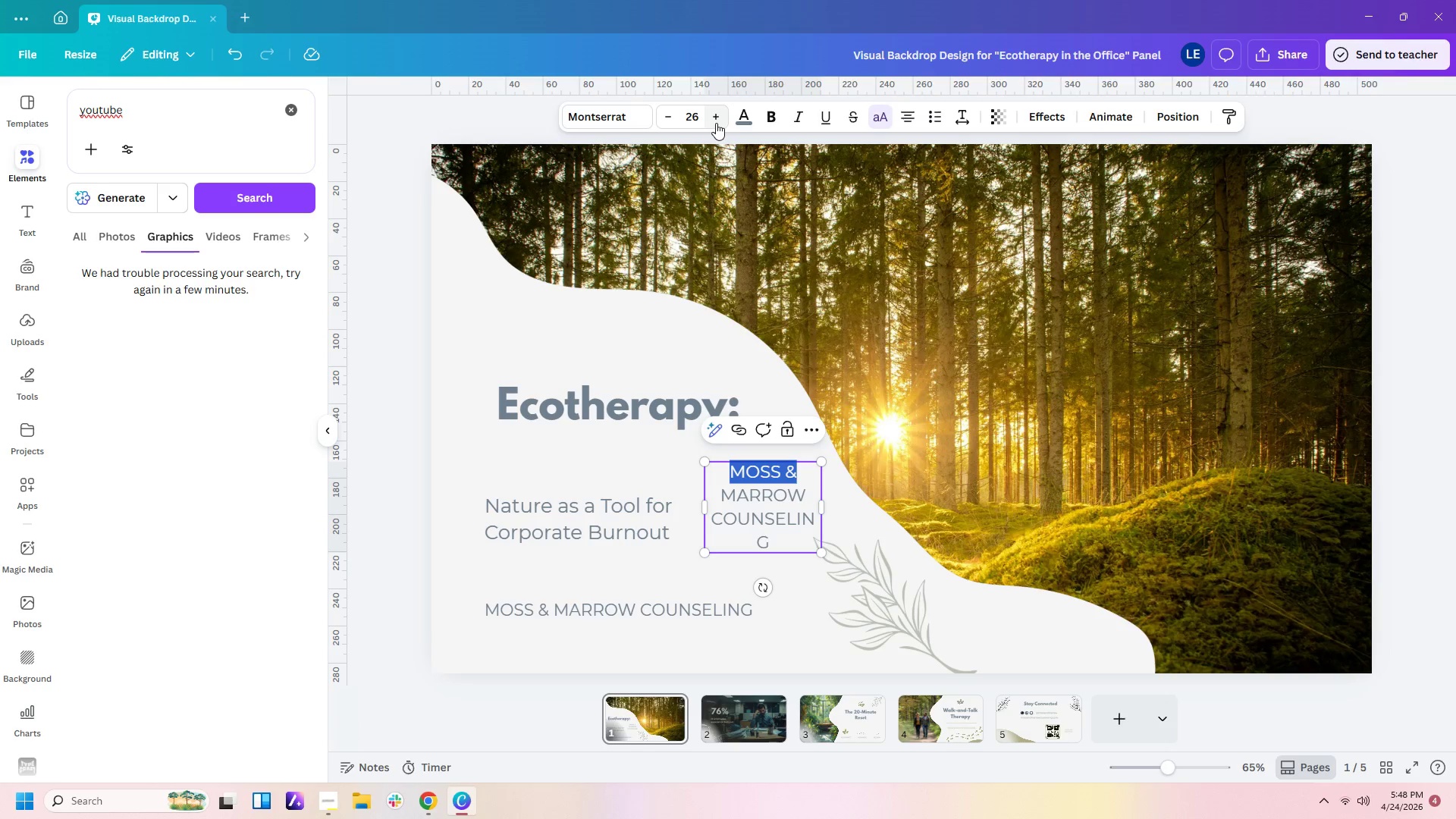 
triple_click([716, 123])
 